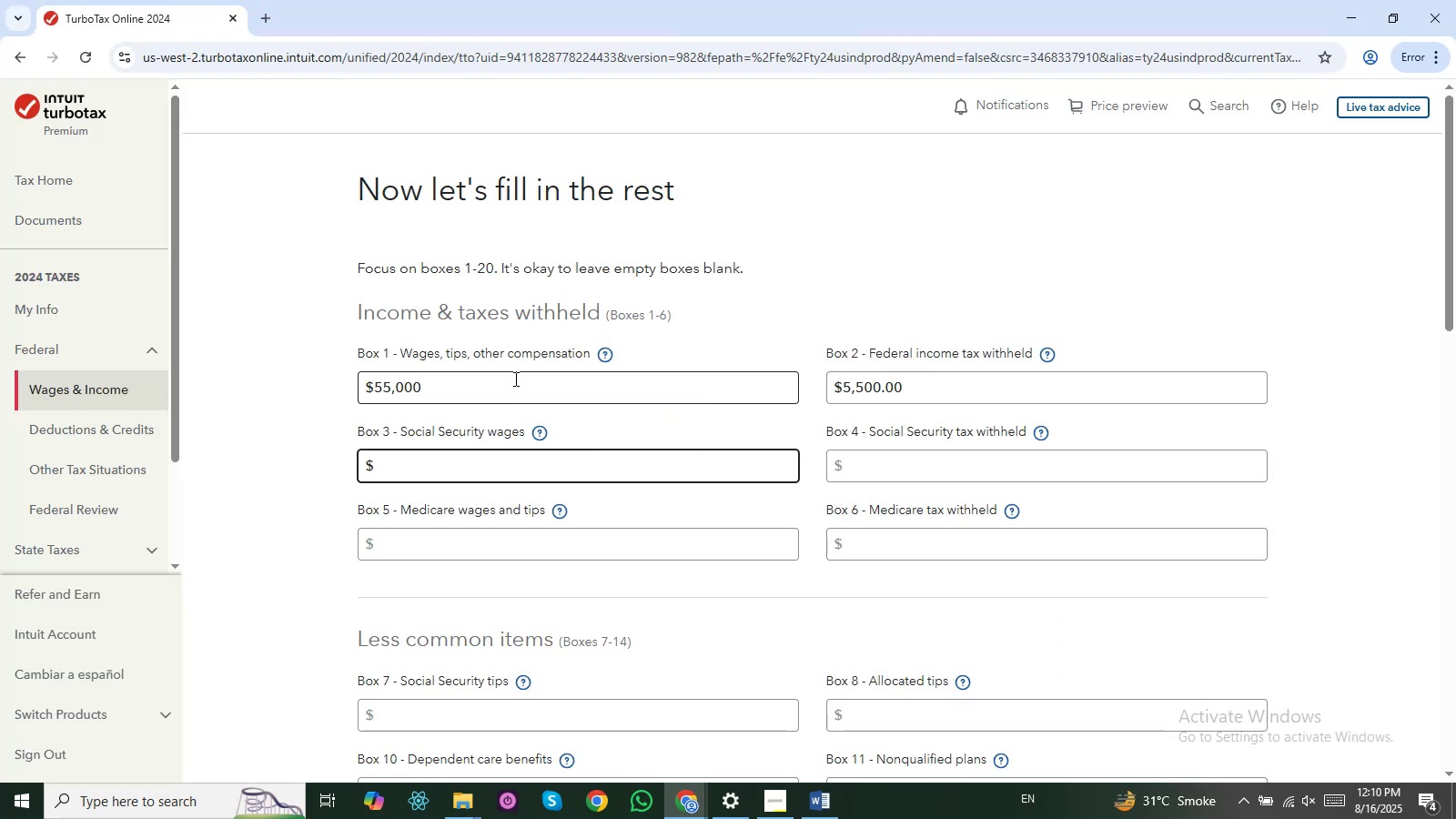 
key(Control+C)
 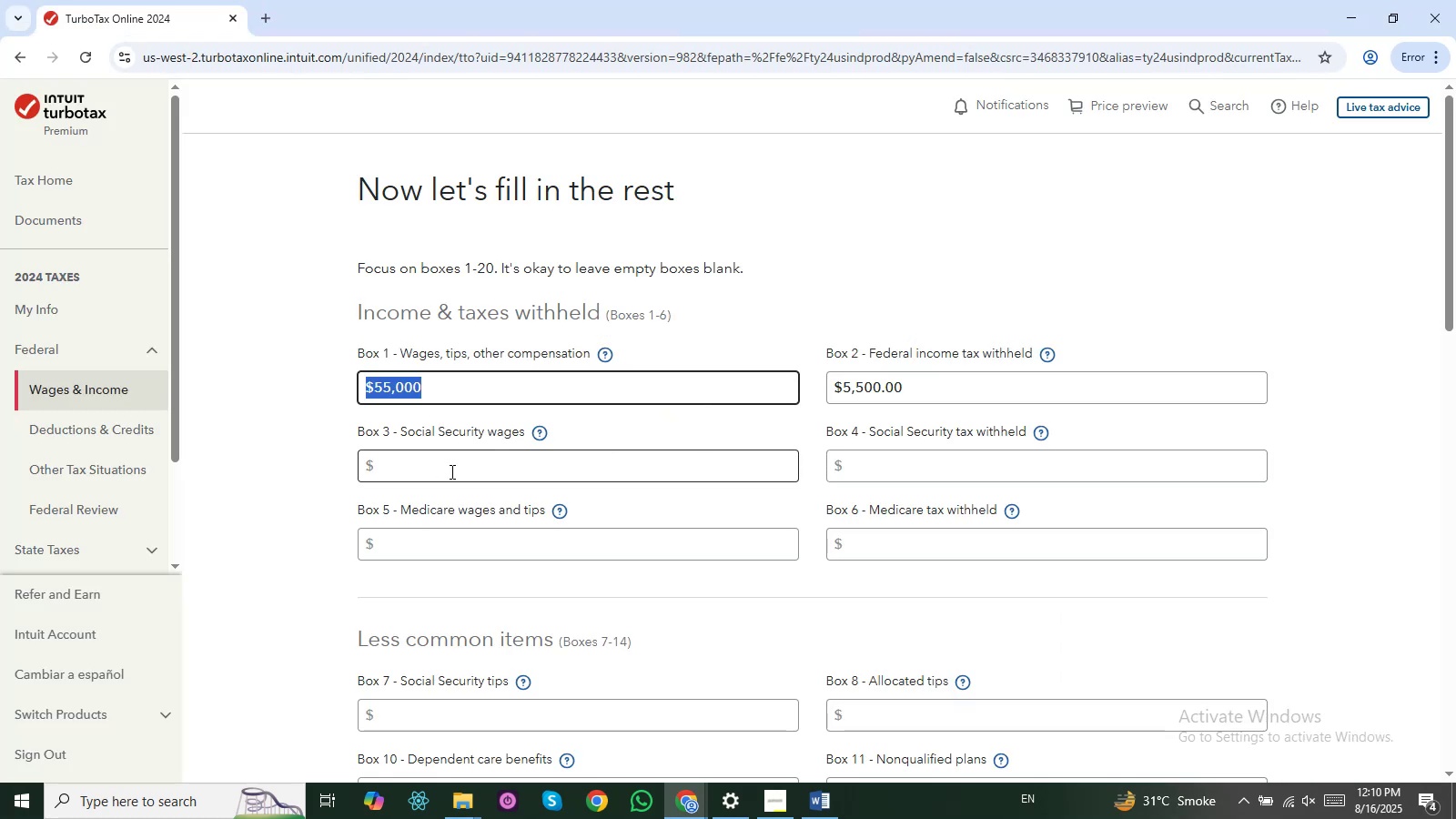 
key(Control+ControlLeft)
 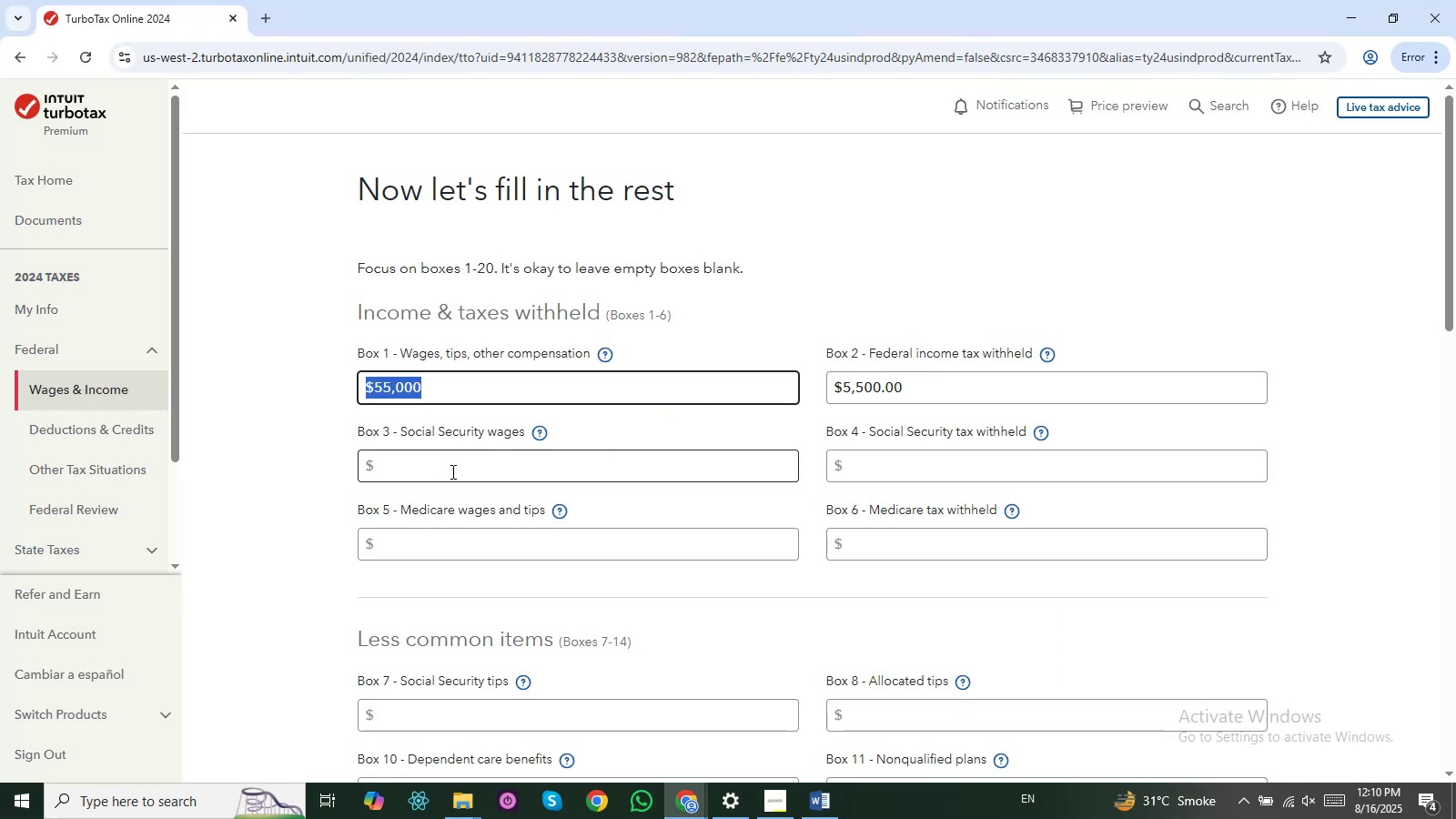 
left_click([451, 471])
 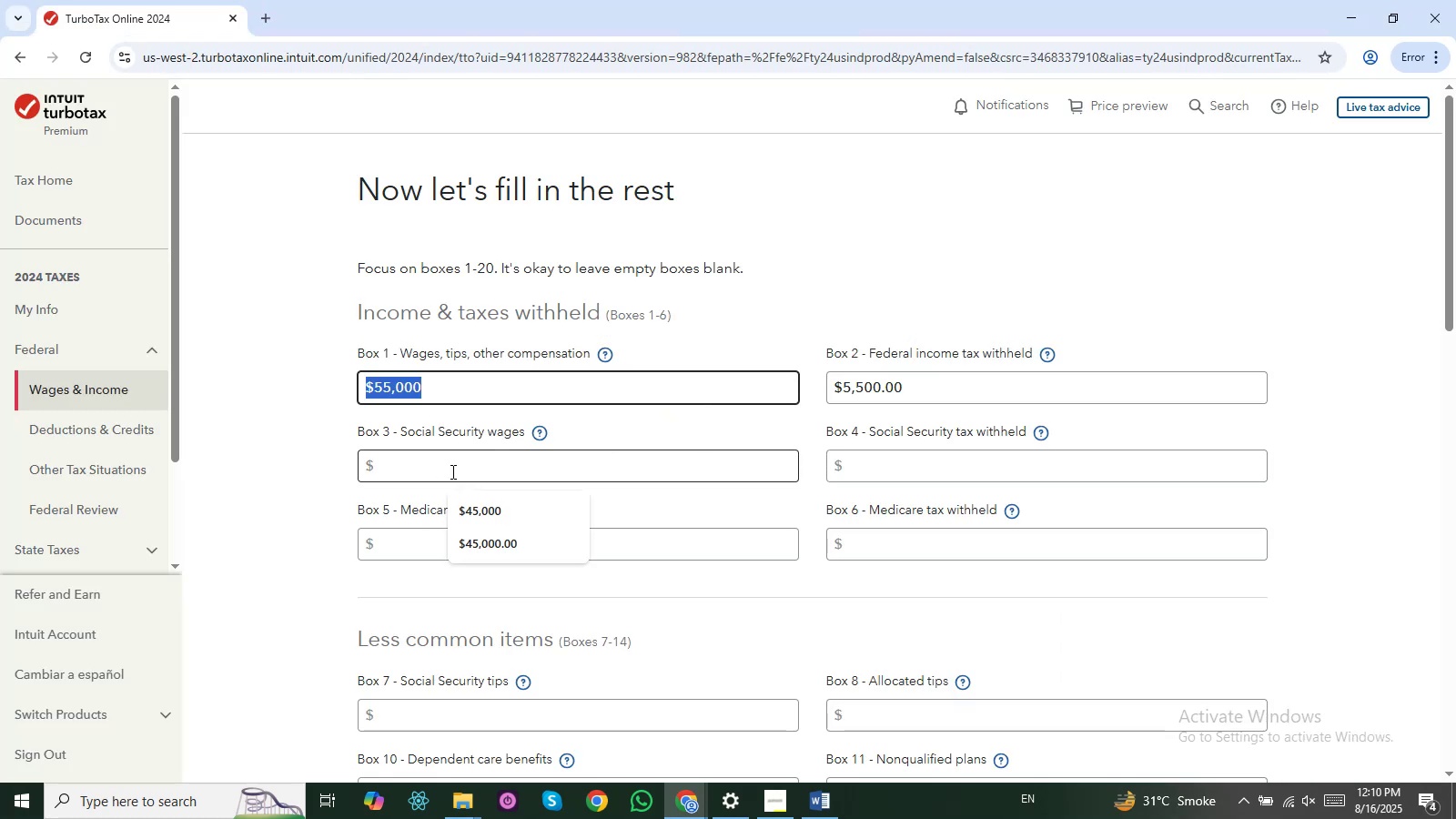 
key(Control+V)
 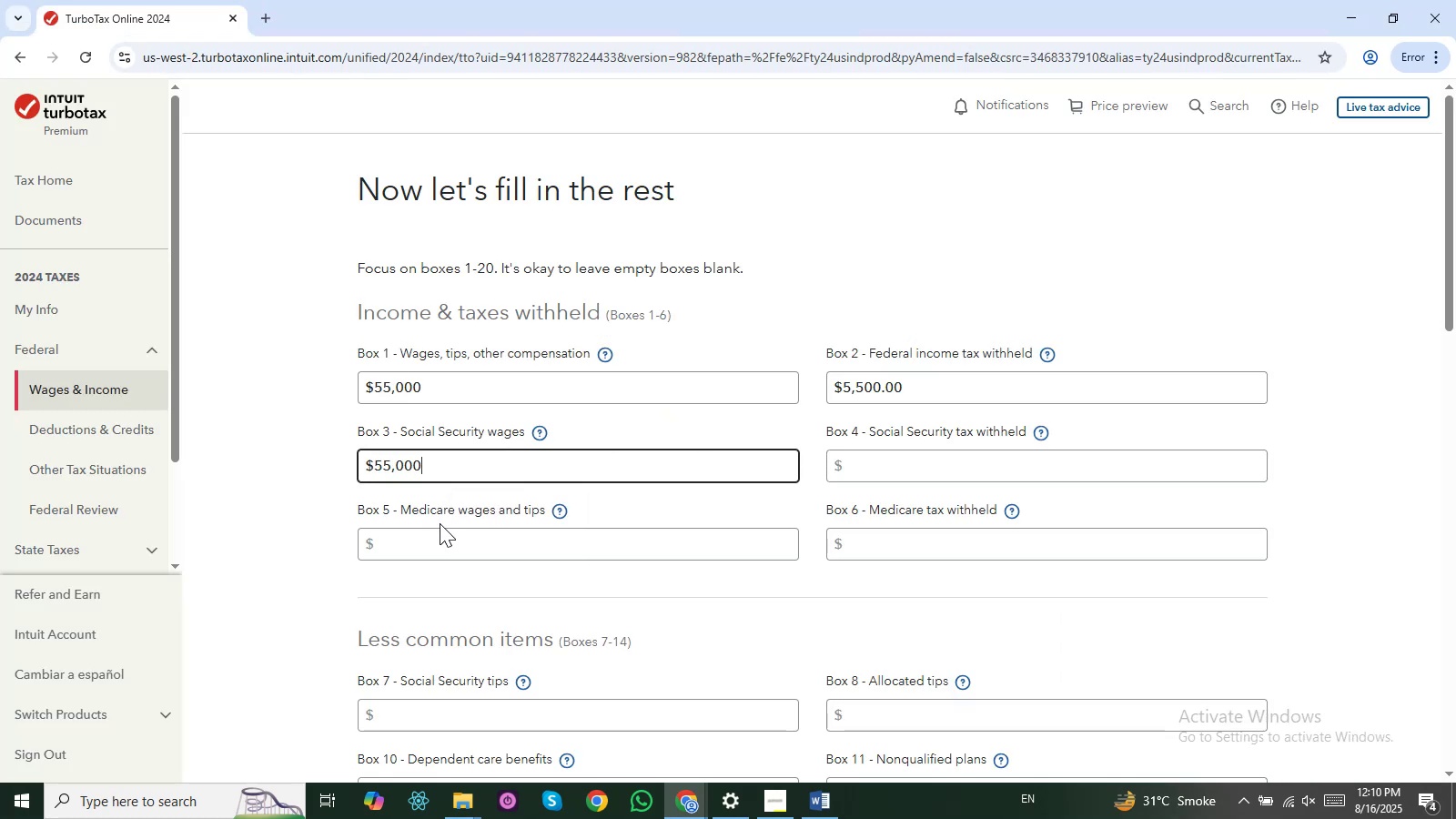 
left_click([440, 525])
 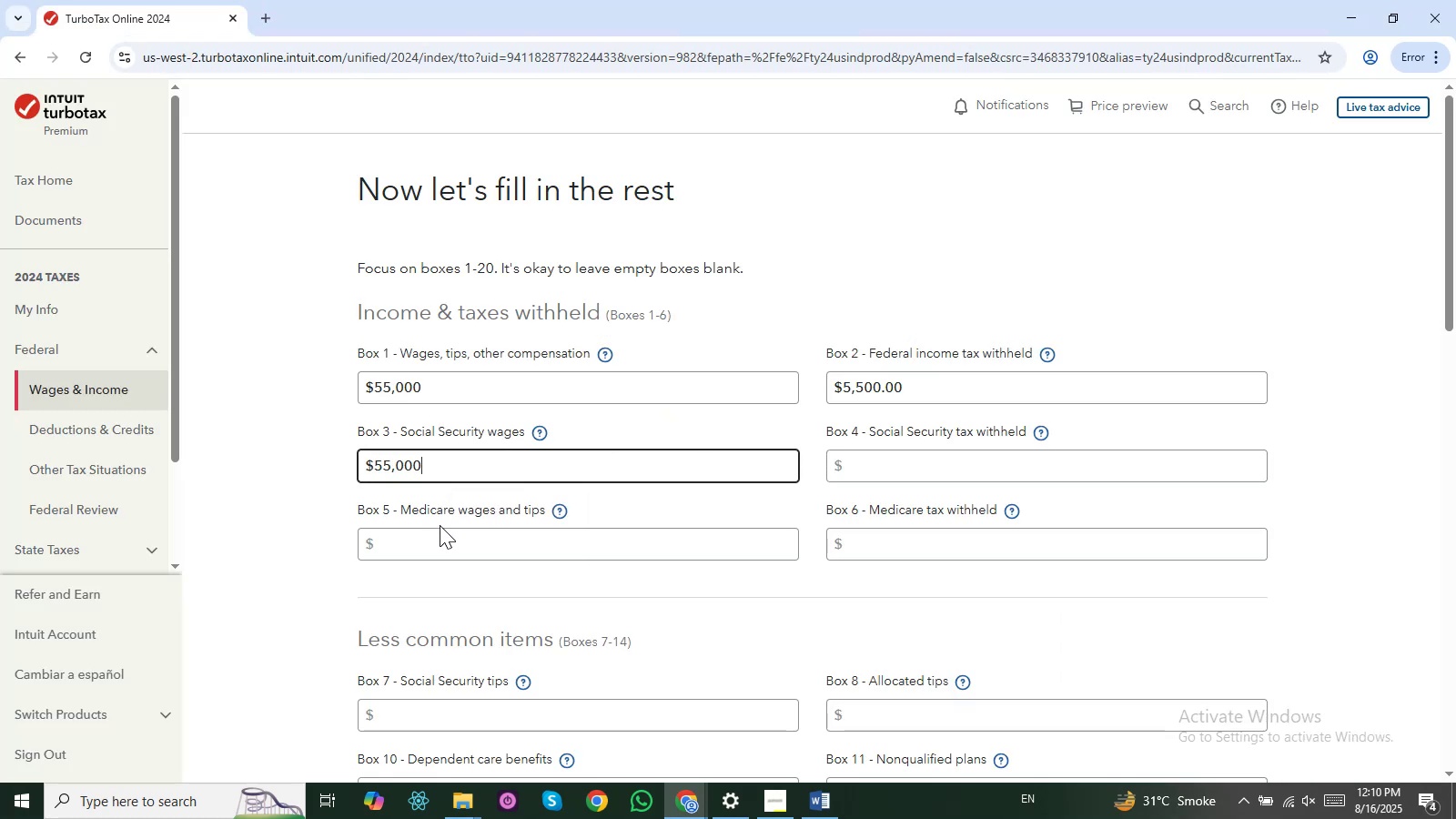 
key(Control+ControlLeft)
 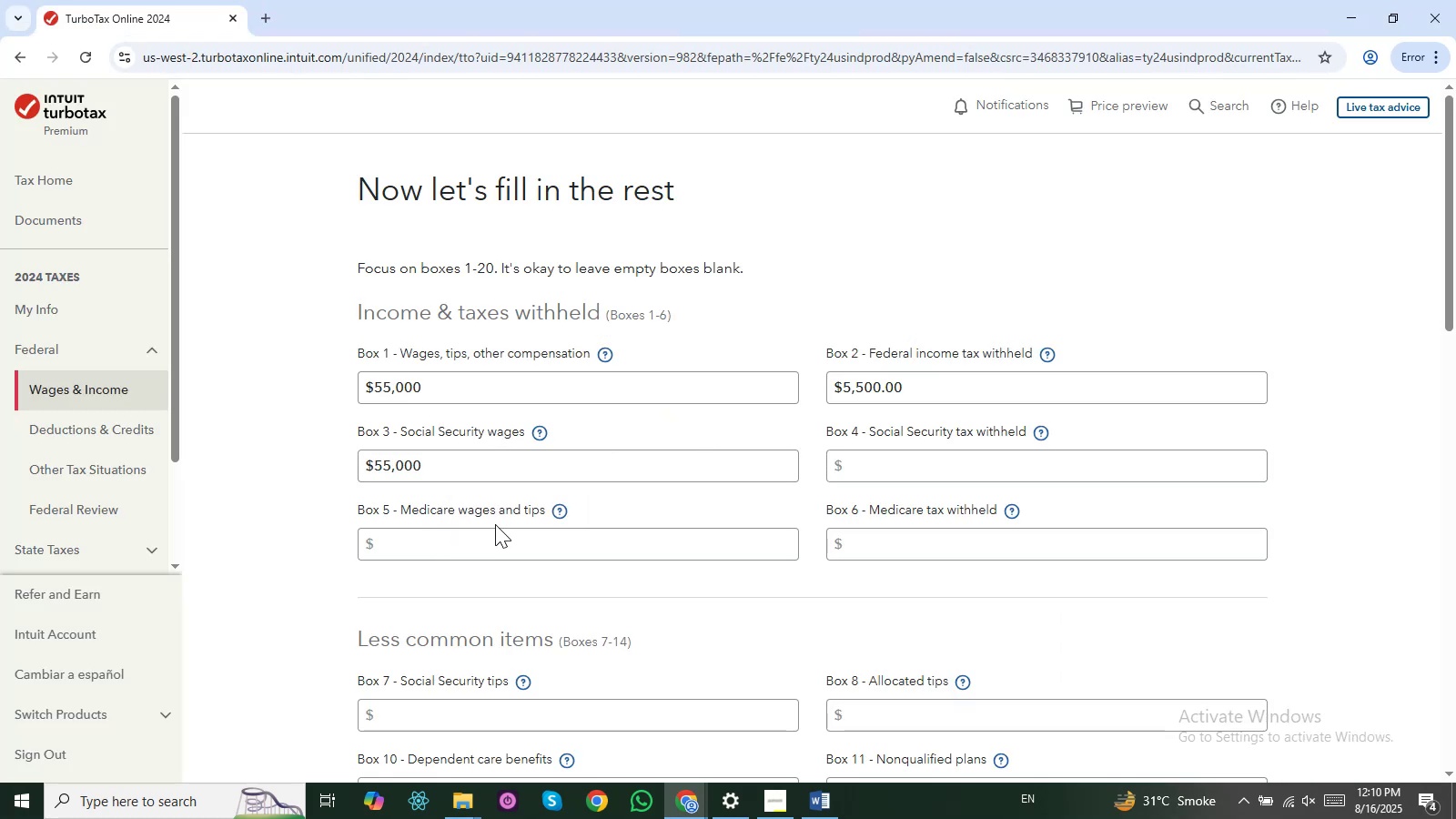 
key(Alt+AltLeft)
 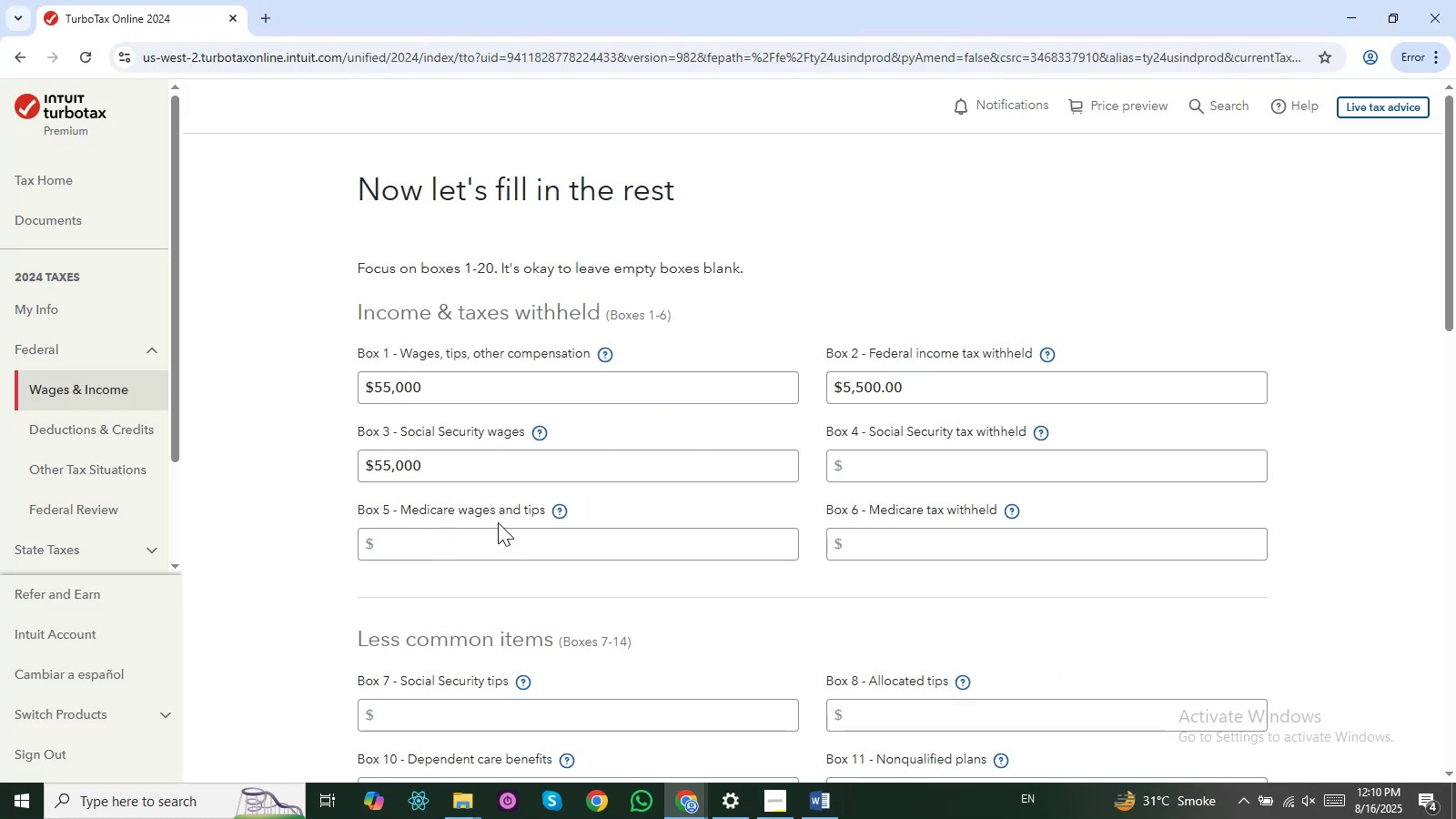 
key(Alt+Tab)
 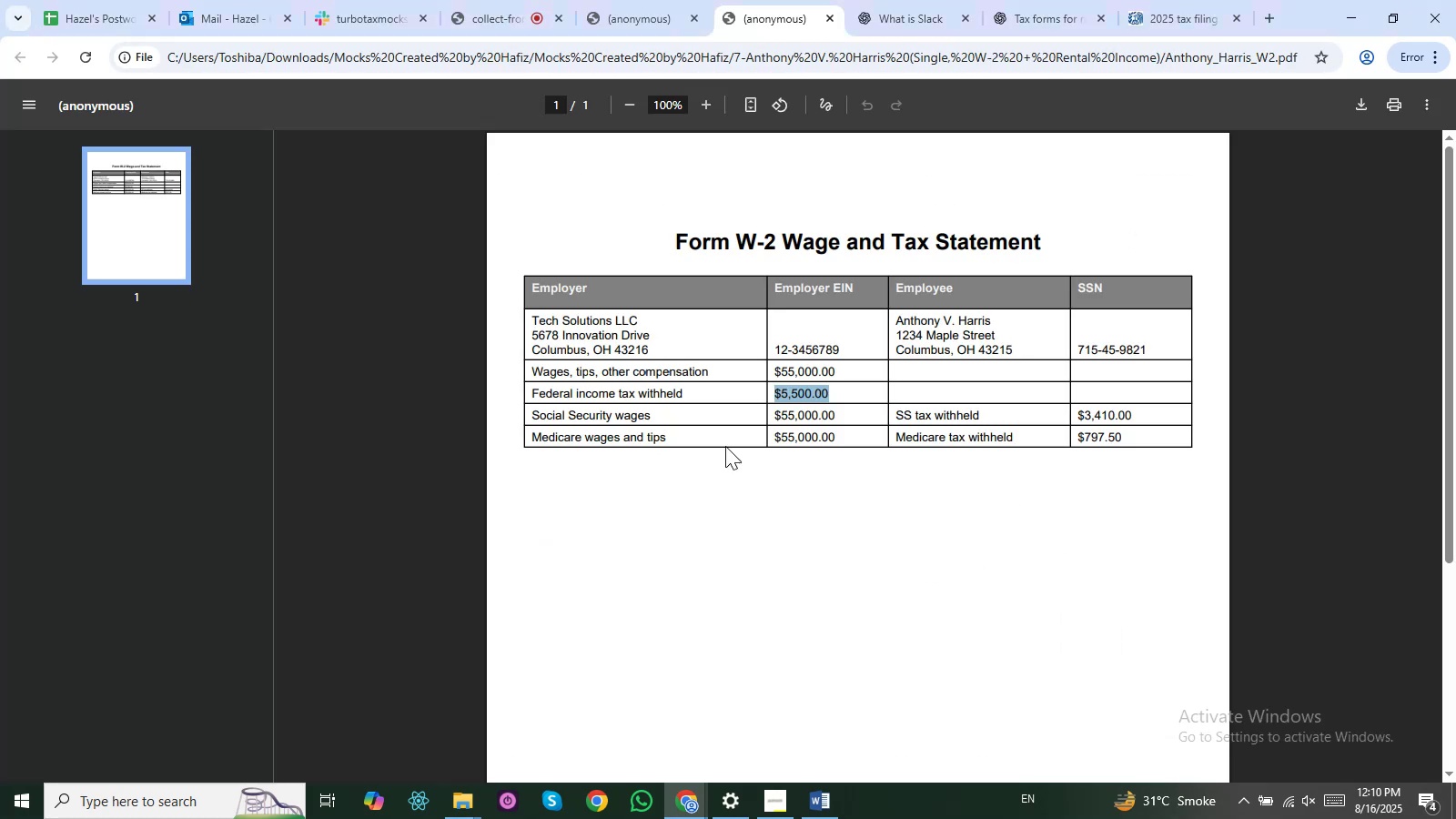 
key(Alt+AltLeft)
 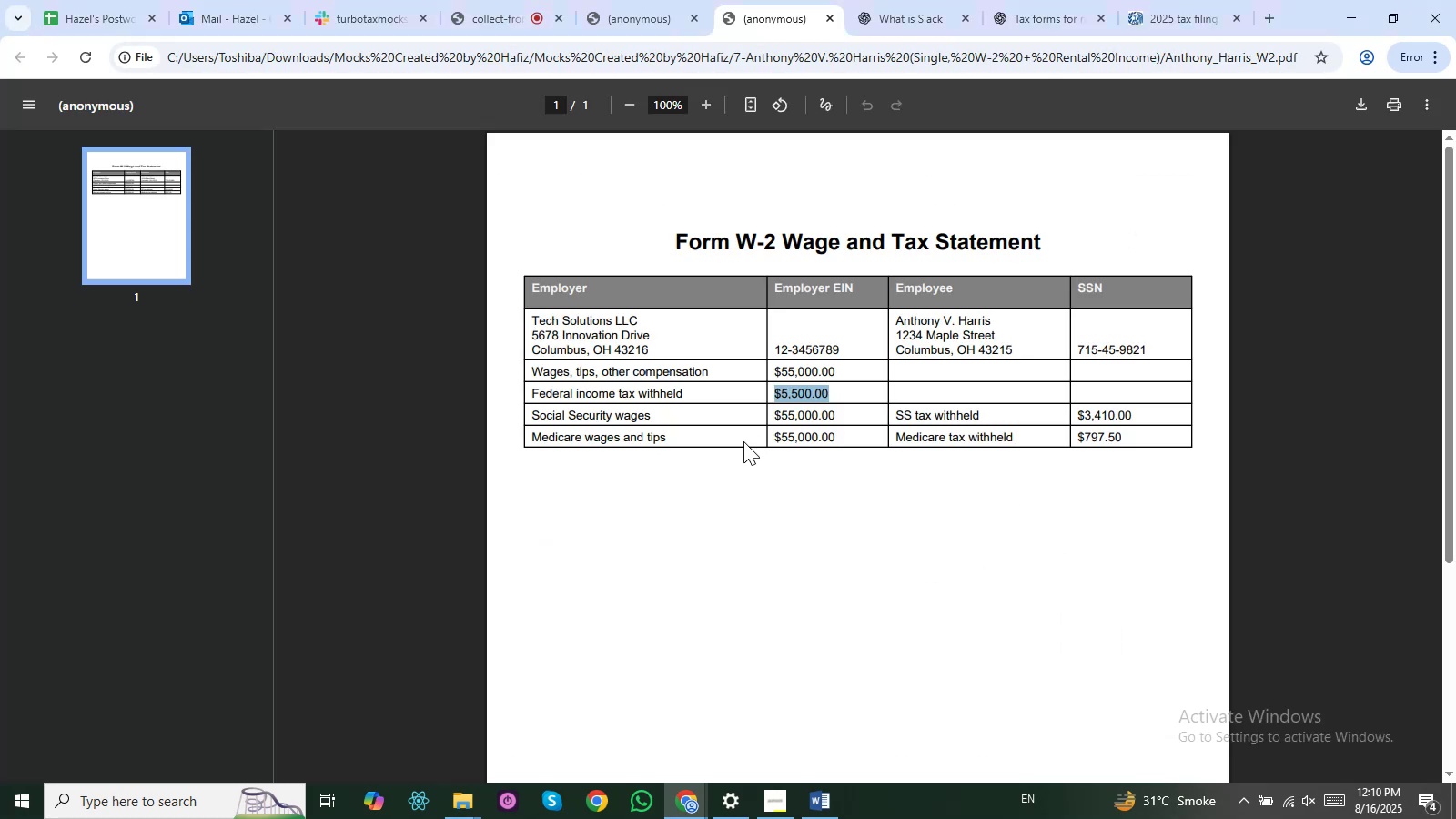 
key(Alt+Tab)
 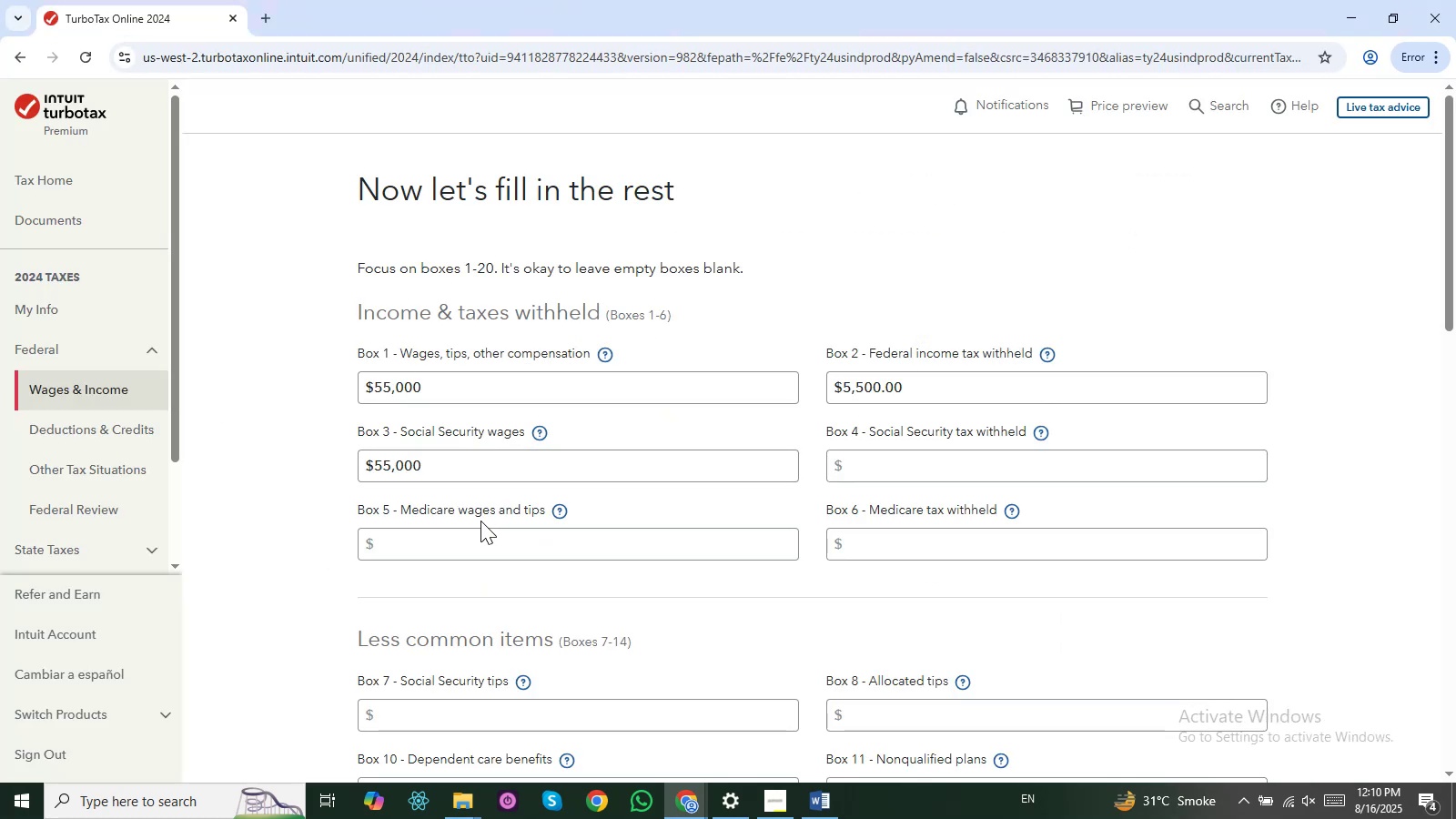 
key(Alt+AltLeft)
 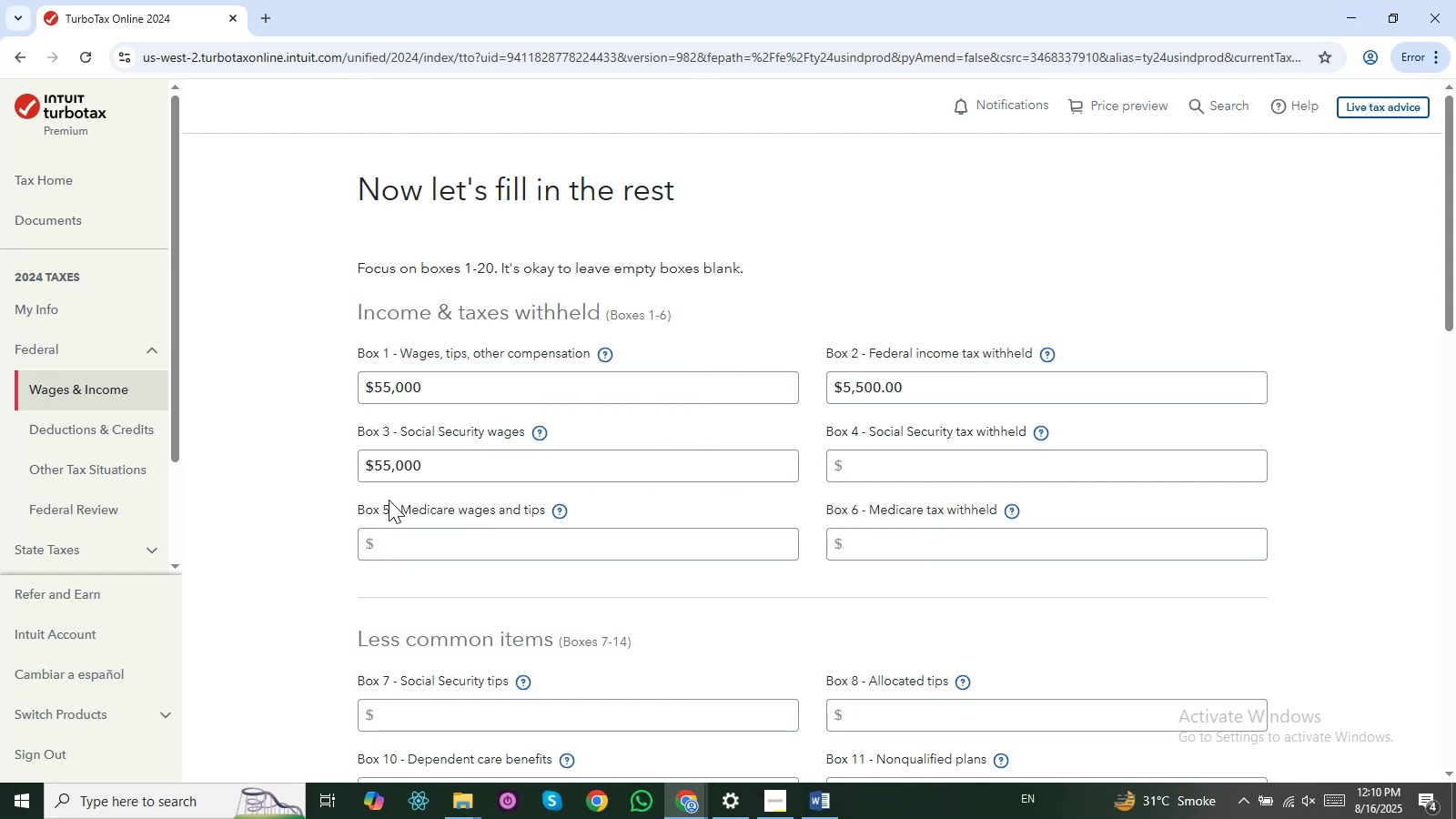 
key(Alt+Tab)
 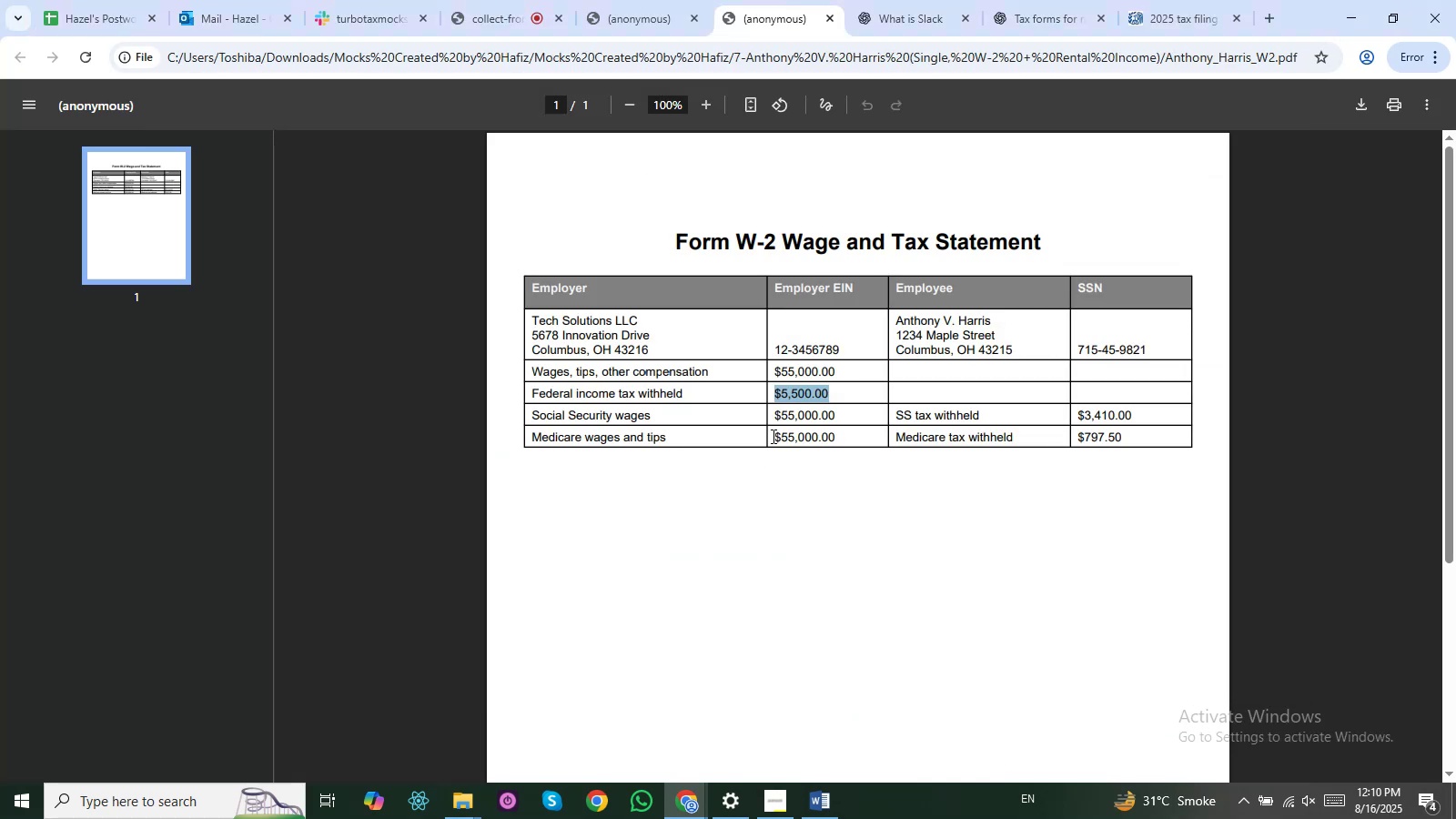 
key(Alt+AltLeft)
 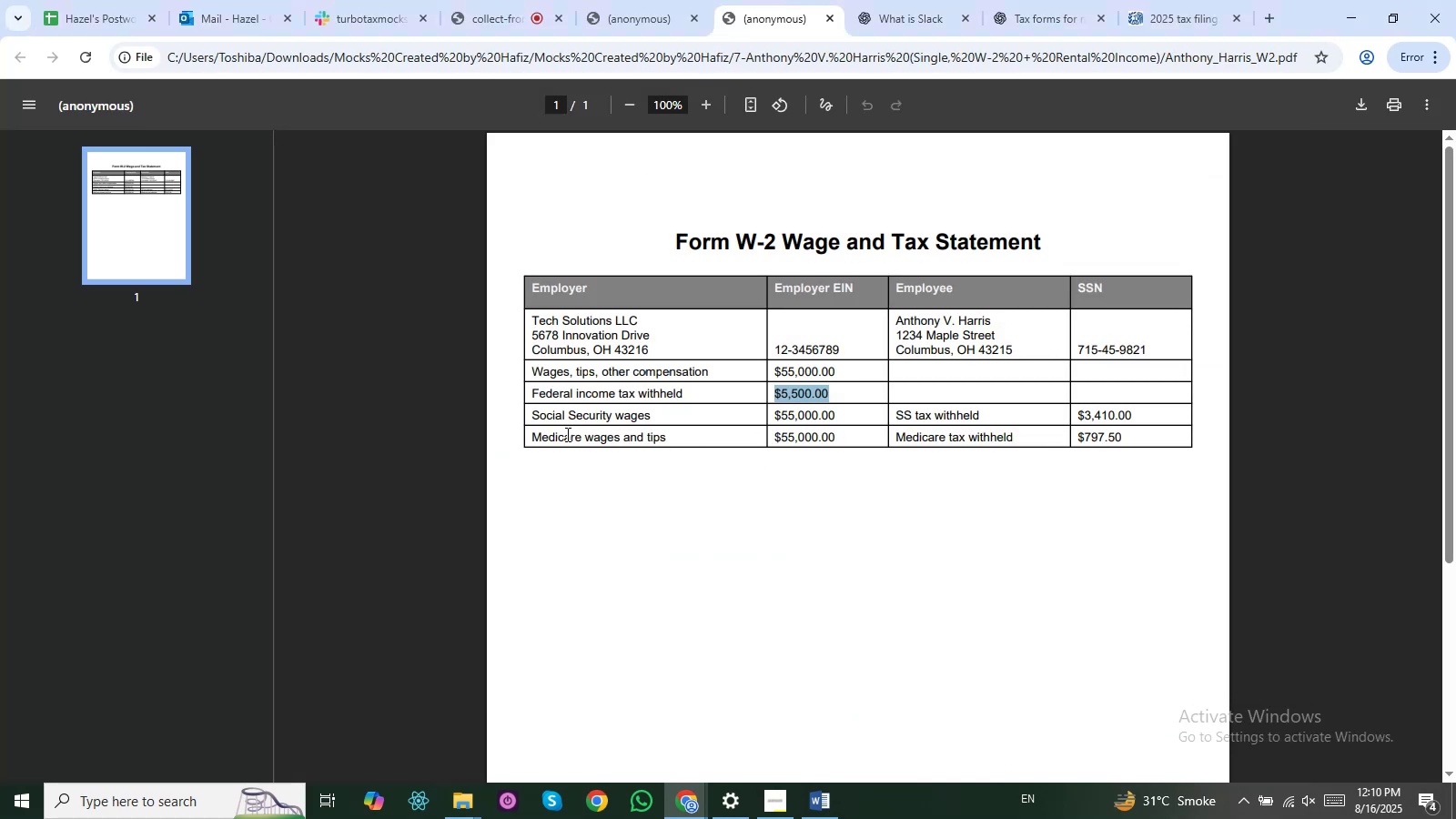 
key(Alt+Tab)
 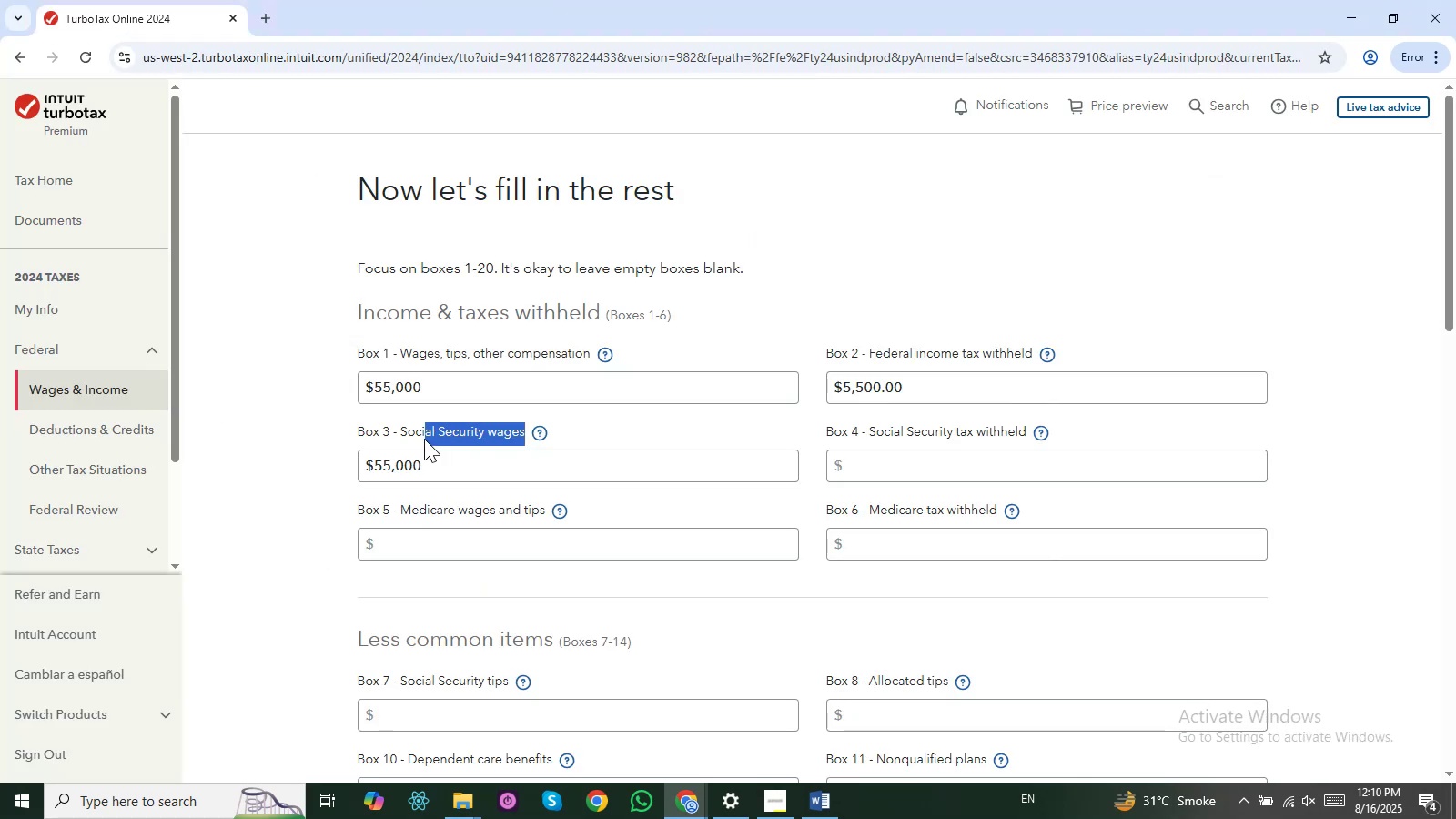 
key(Alt+AltLeft)
 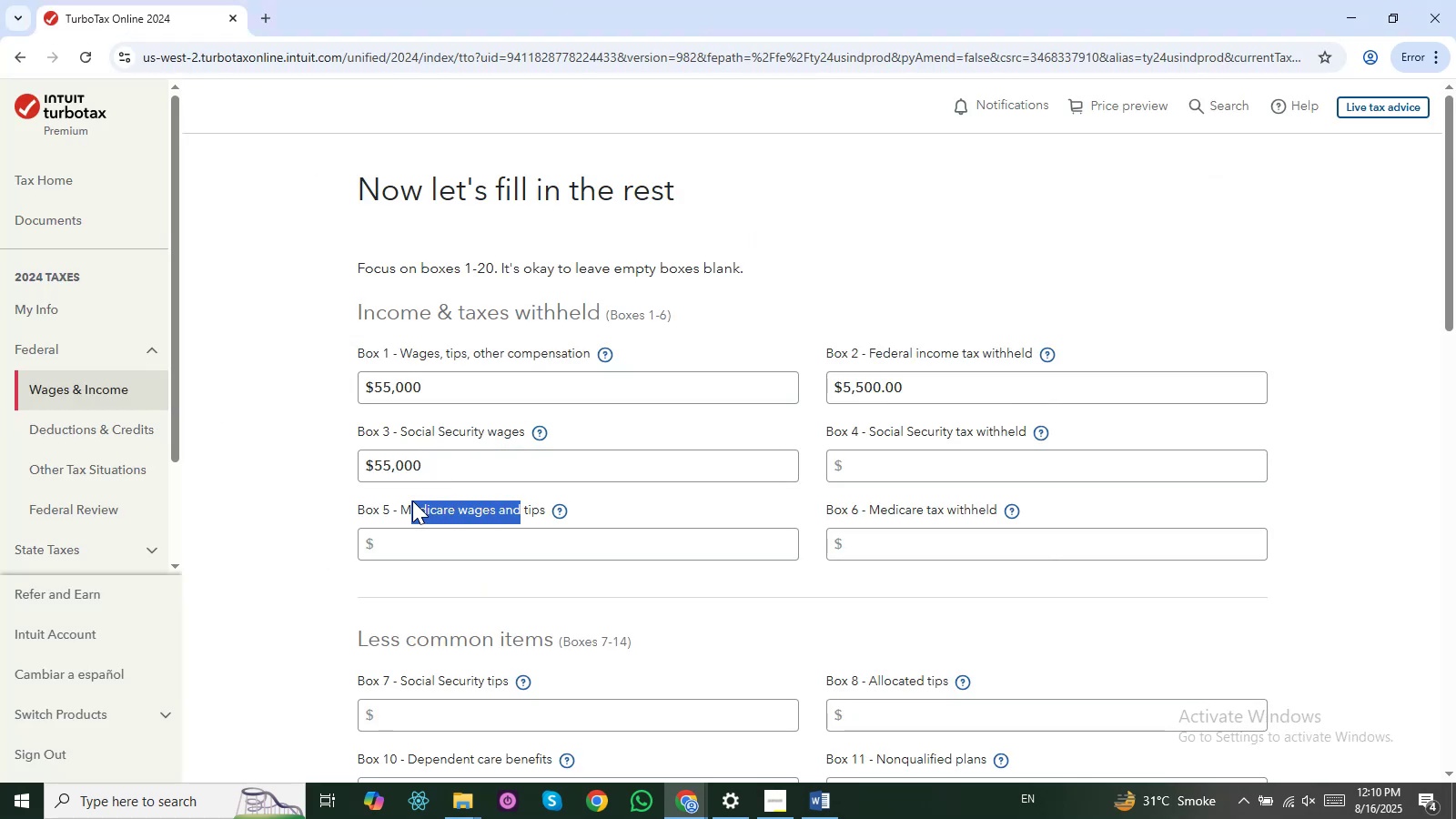 
key(Alt+Tab)
 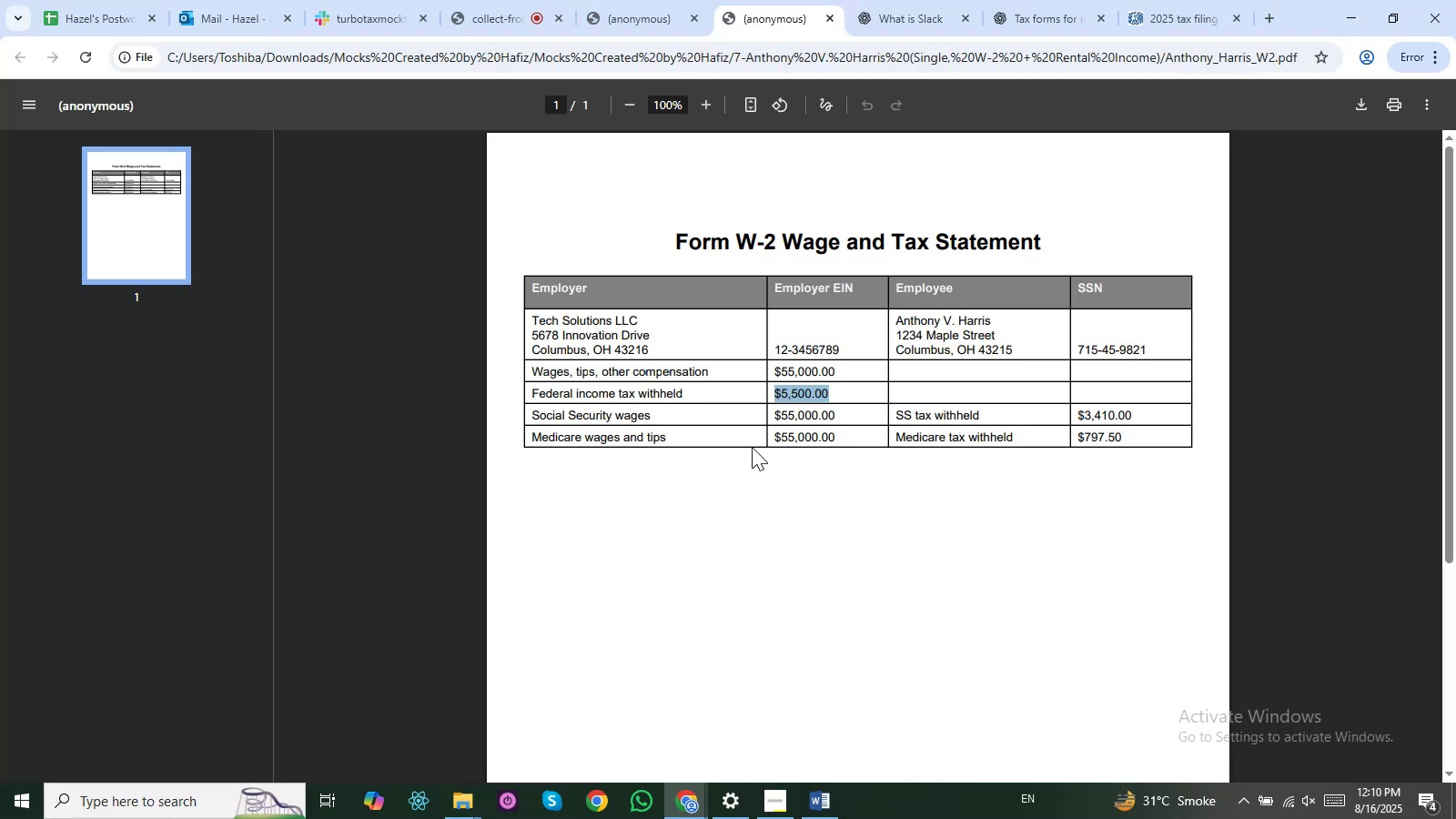 
key(Alt+AltLeft)
 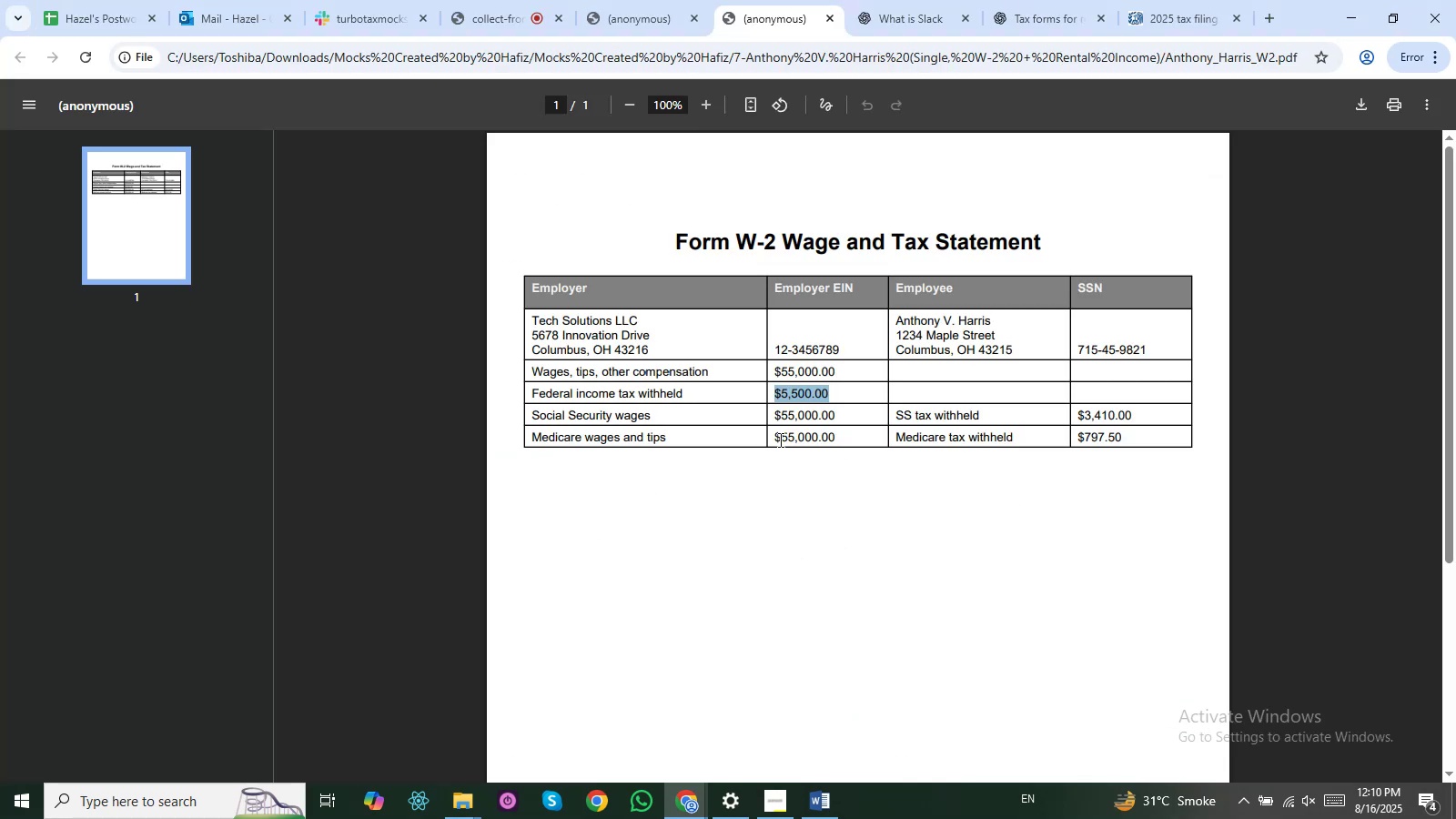 
key(Alt+Tab)
 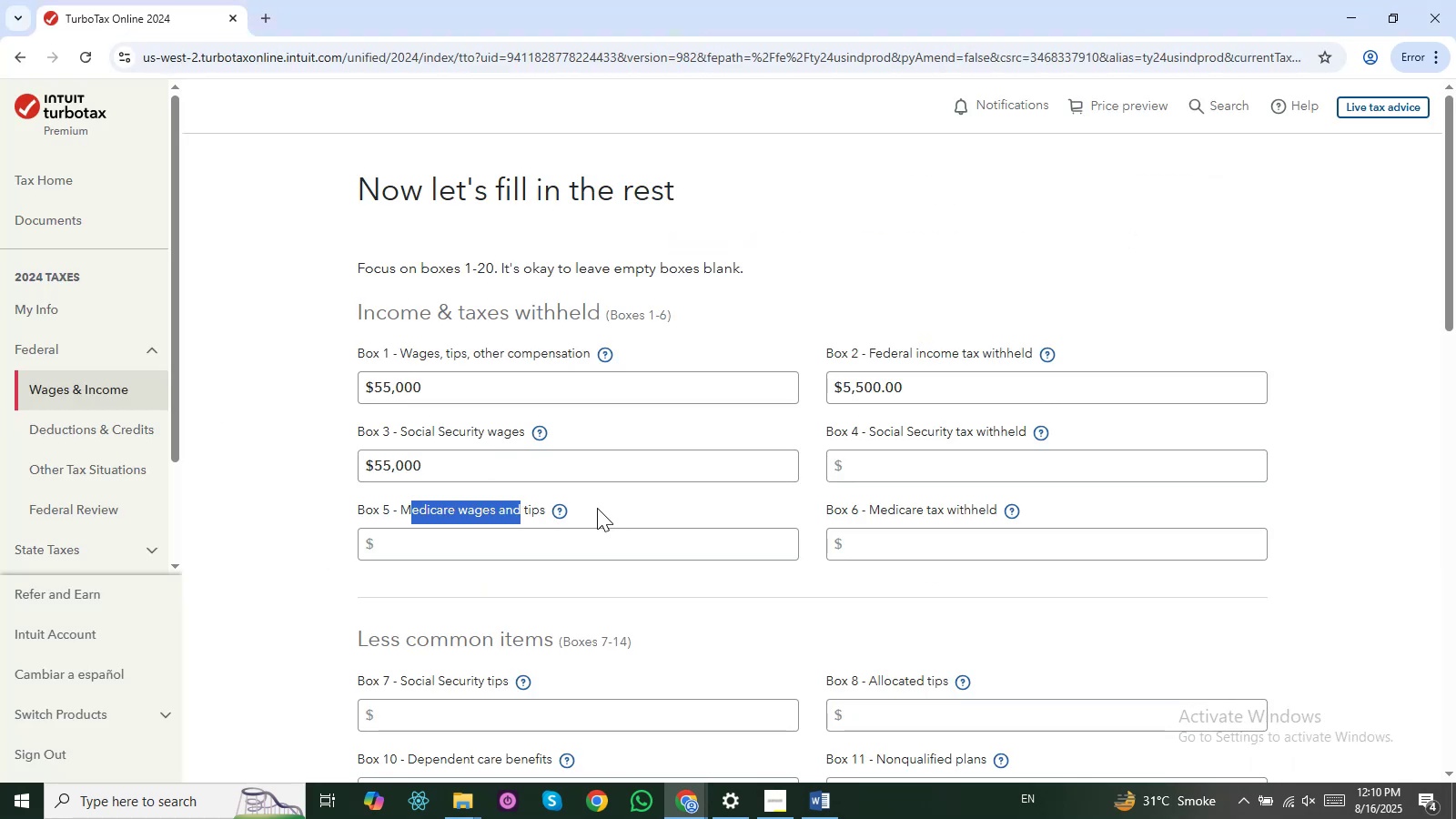 
key(Control+ControlLeft)
 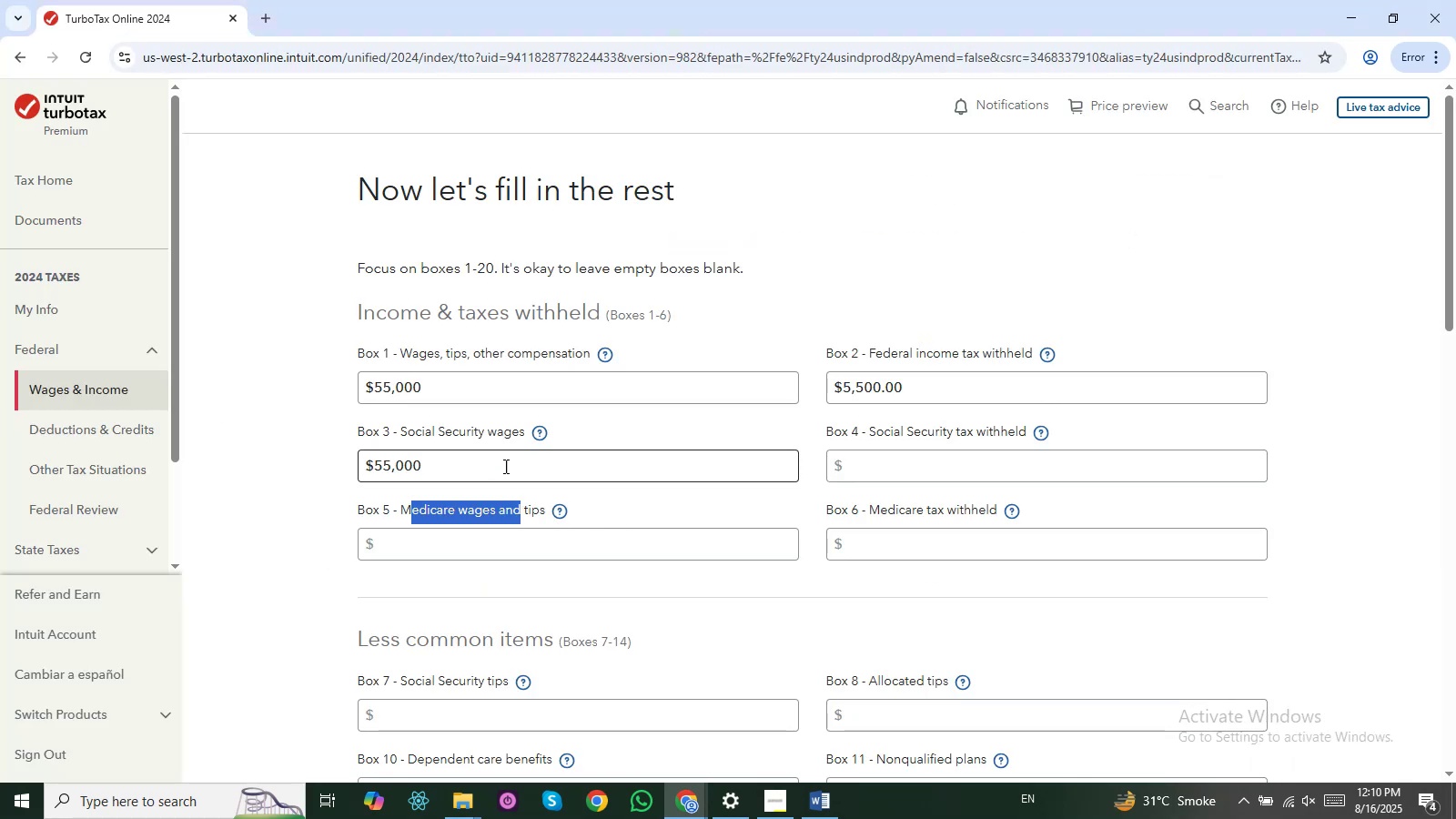 
left_click([504, 466])
 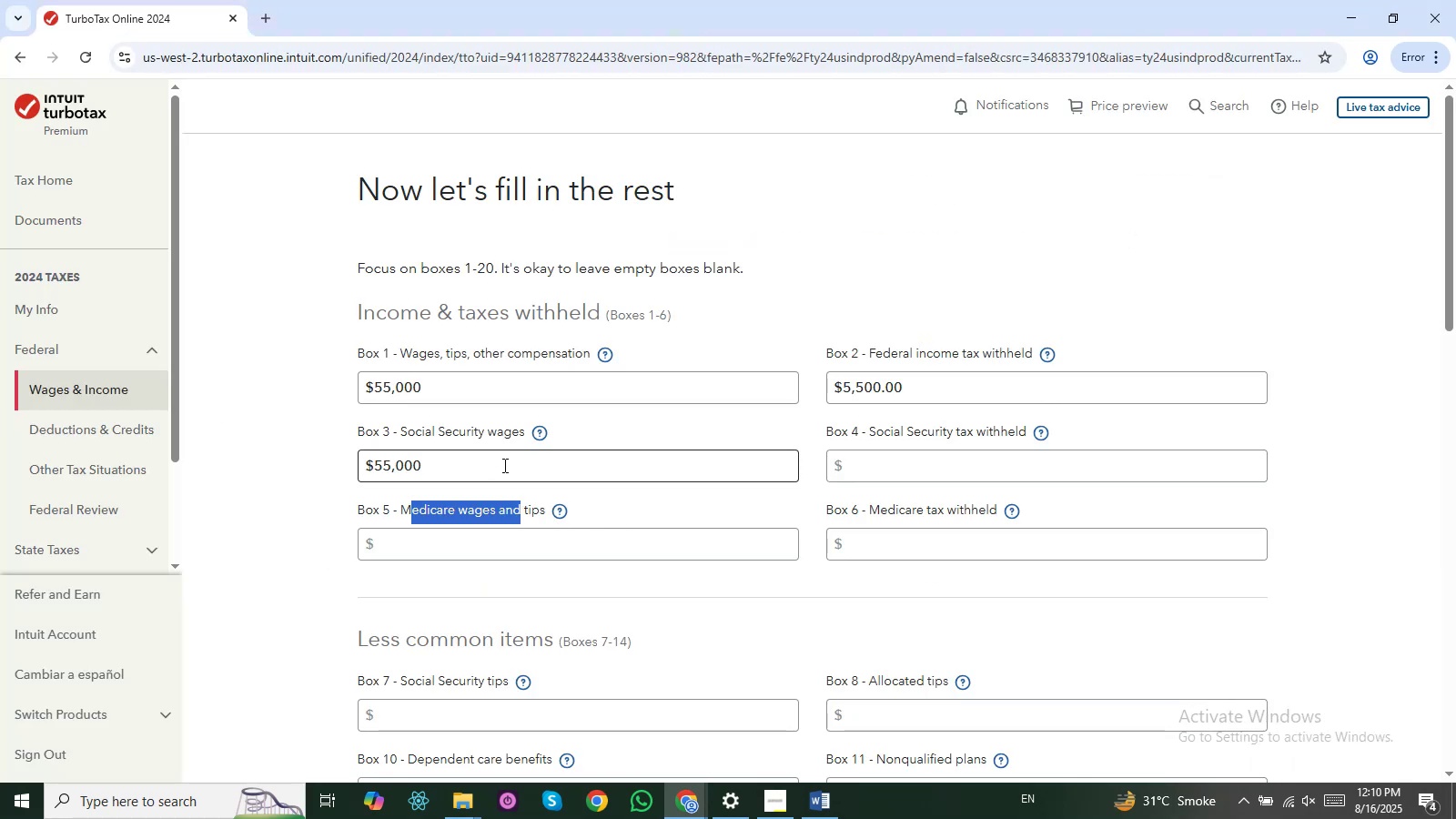 
key(Control+A)
 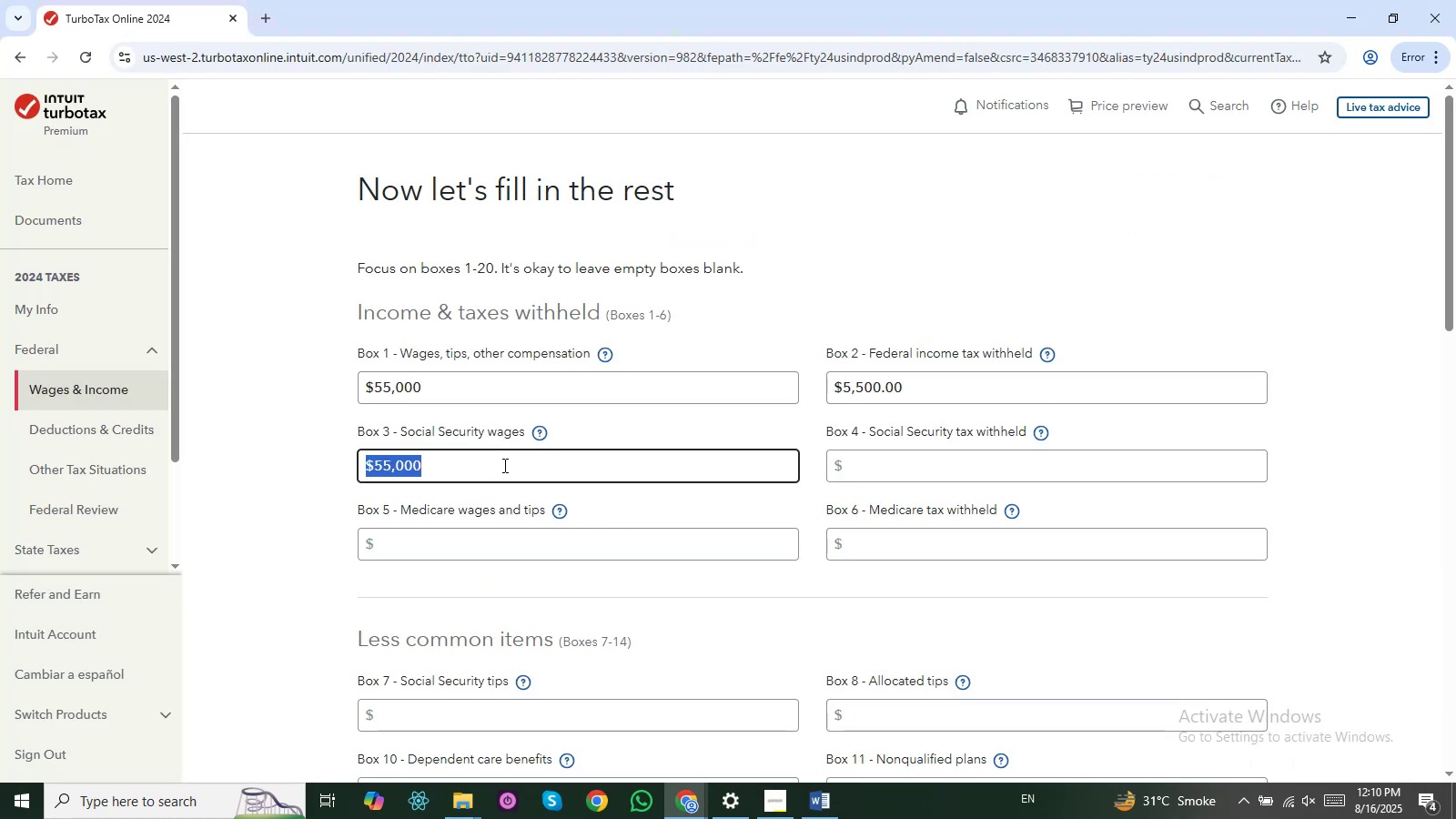 
key(Control+C)
 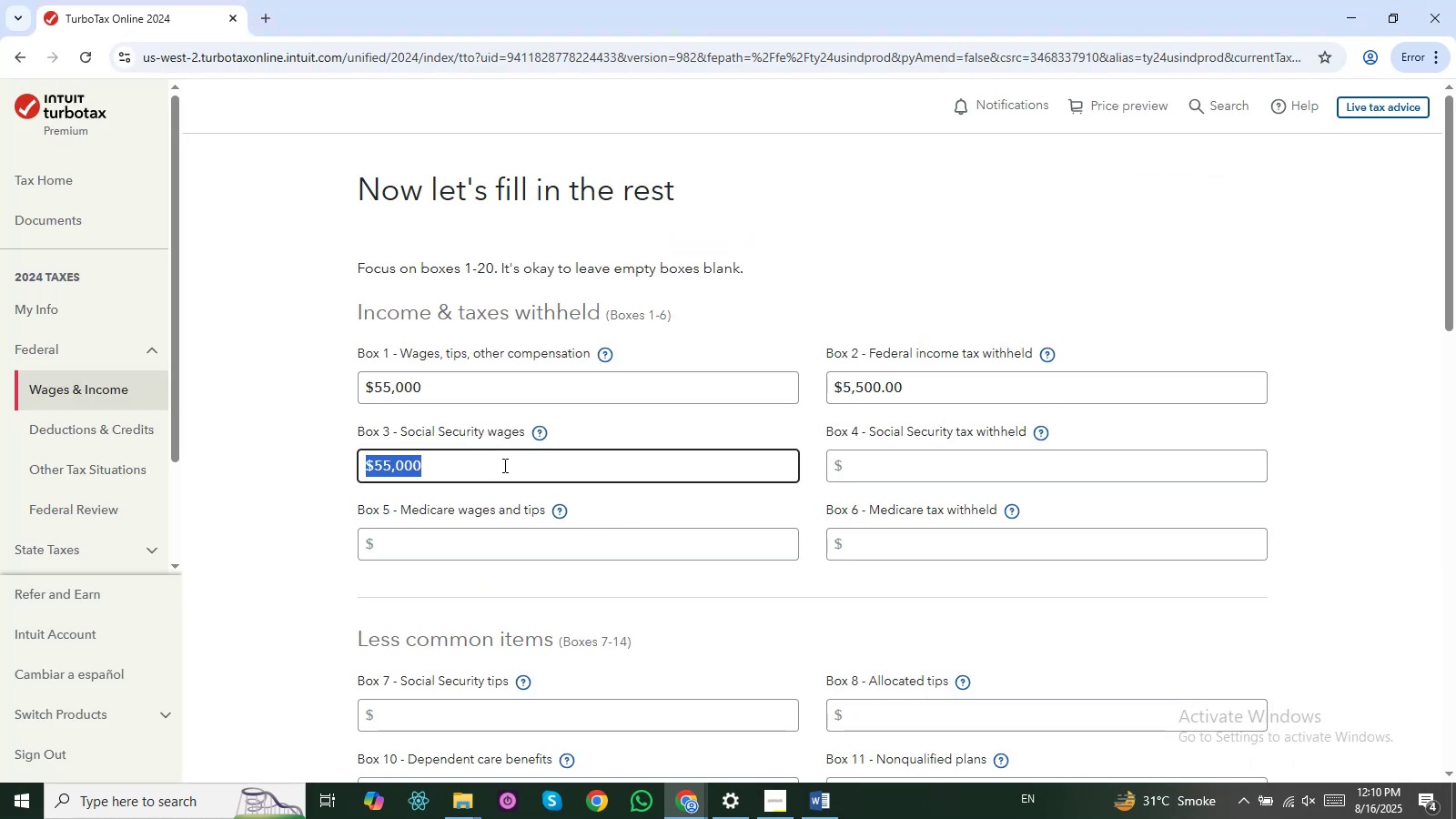 
key(Control+C)
 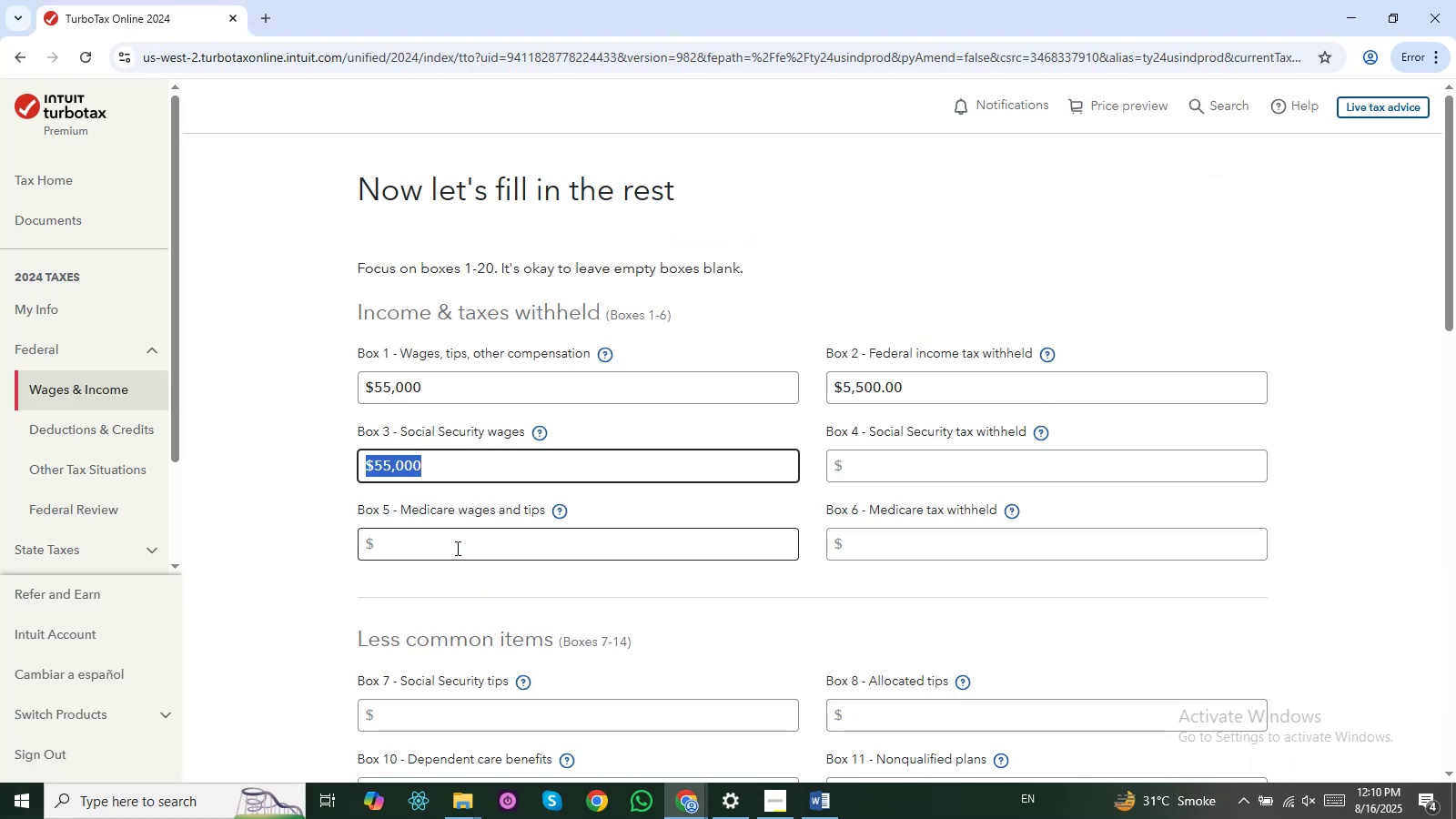 
left_click([457, 546])
 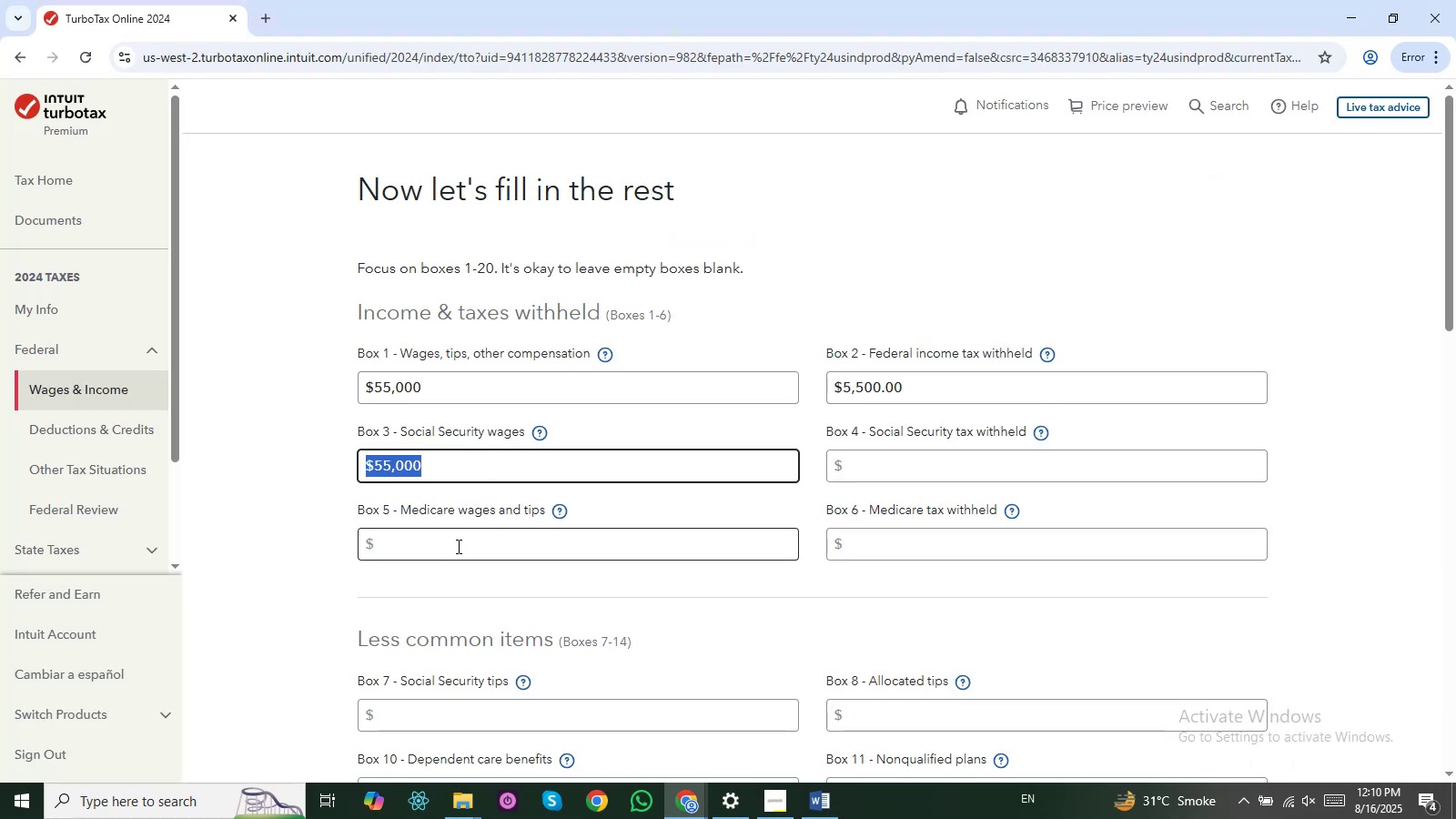 
key(Control+ControlLeft)
 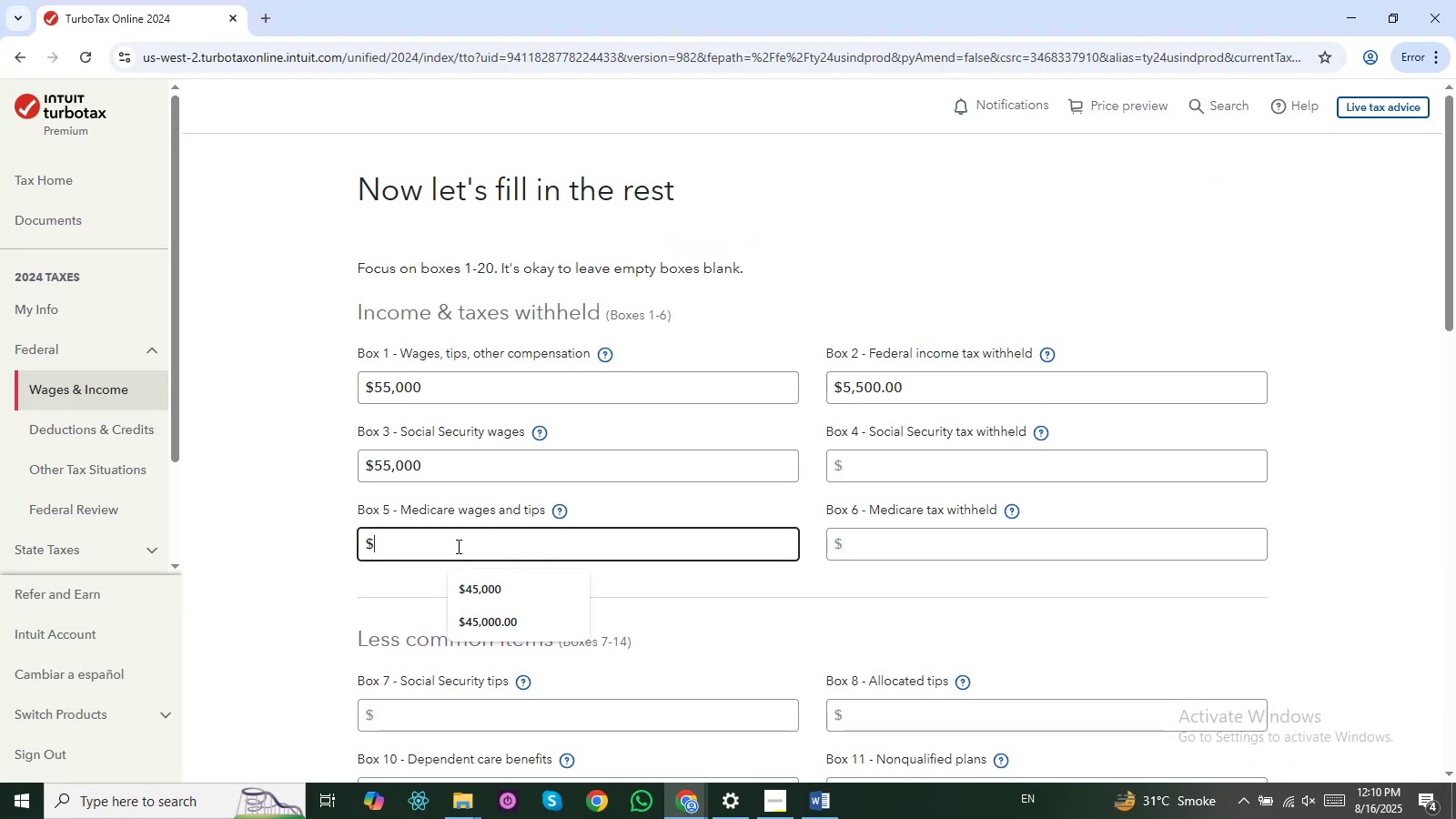 
key(Control+V)
 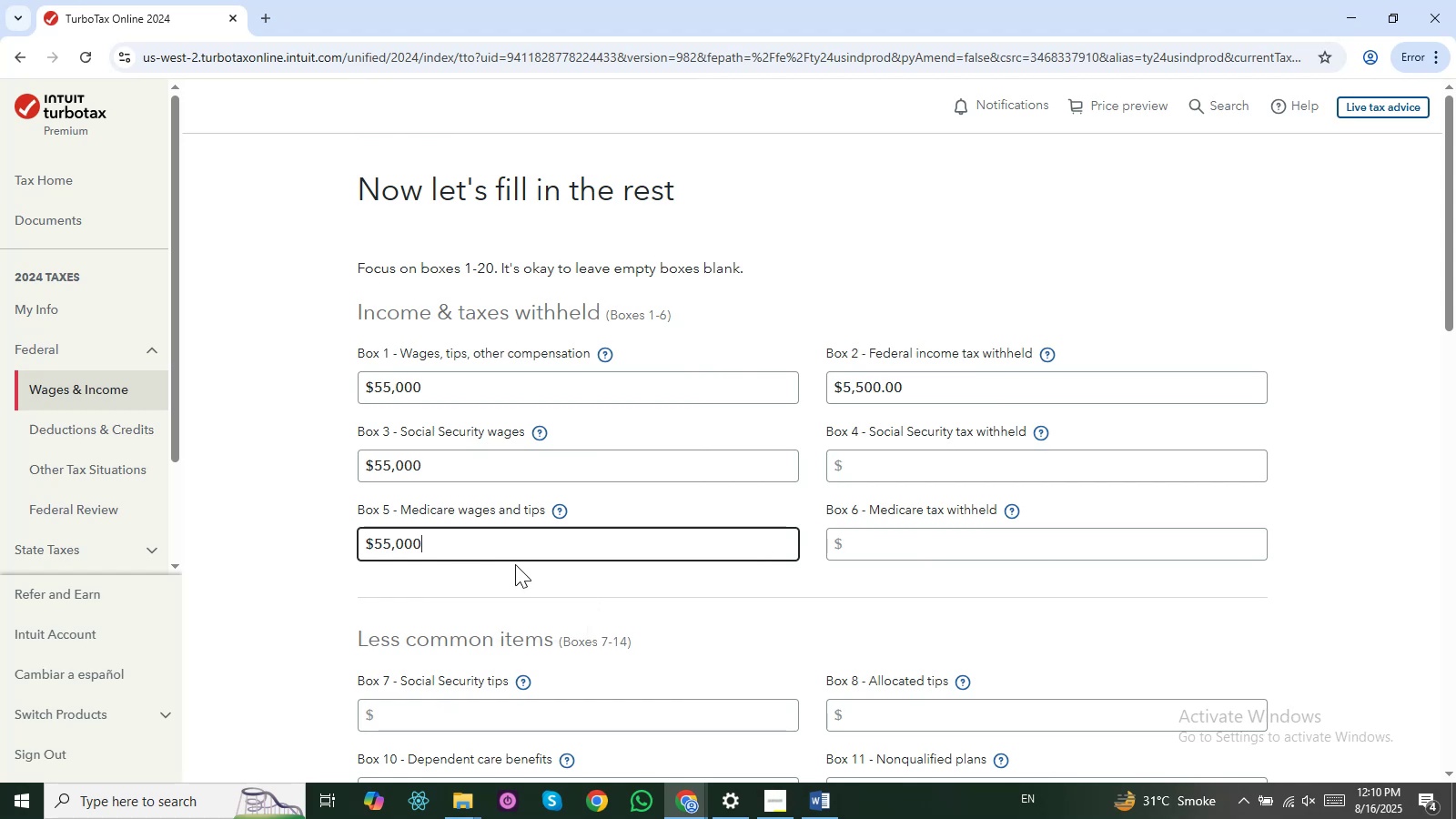 
left_click([528, 573])
 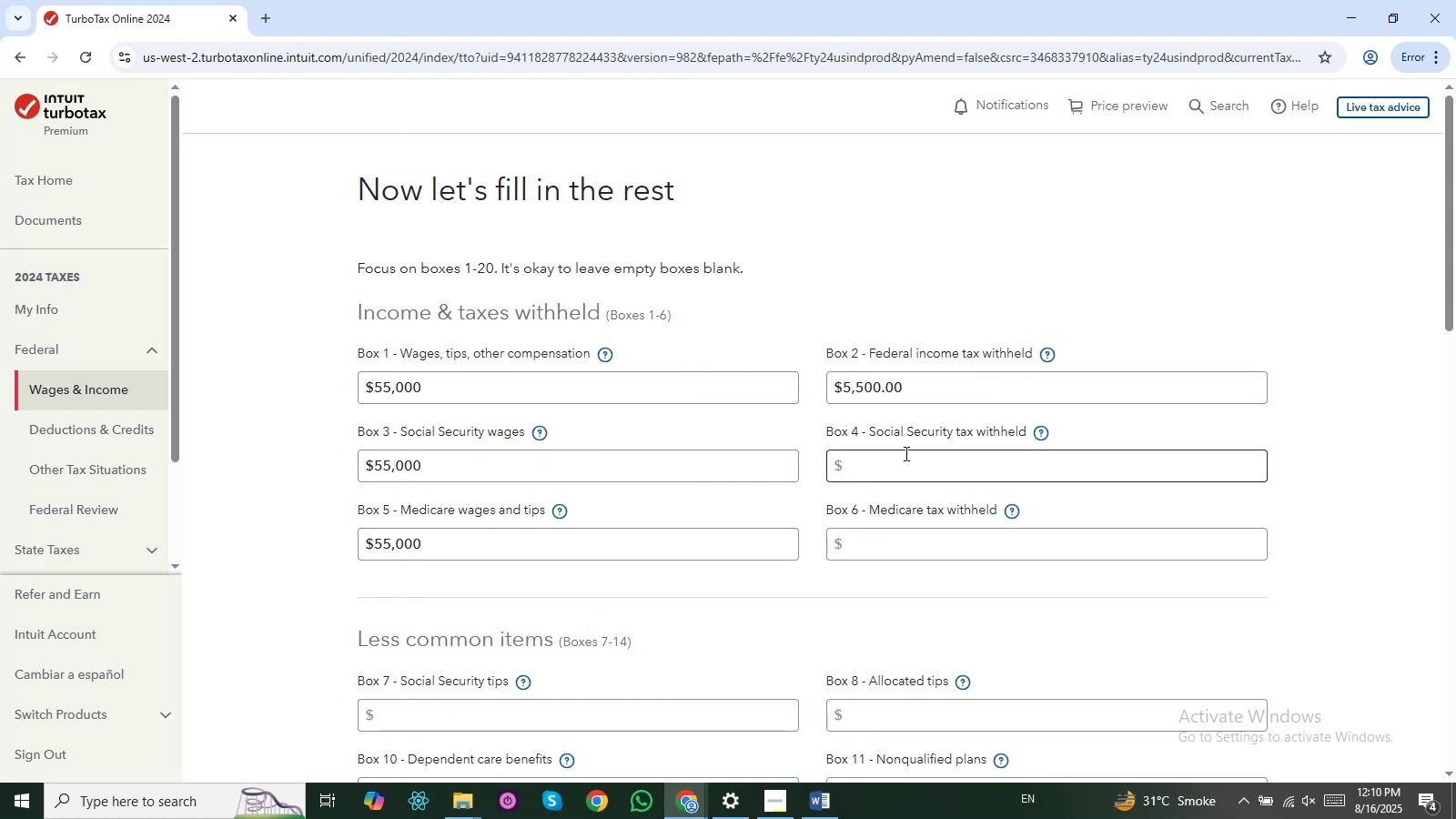 
key(Alt+AltLeft)
 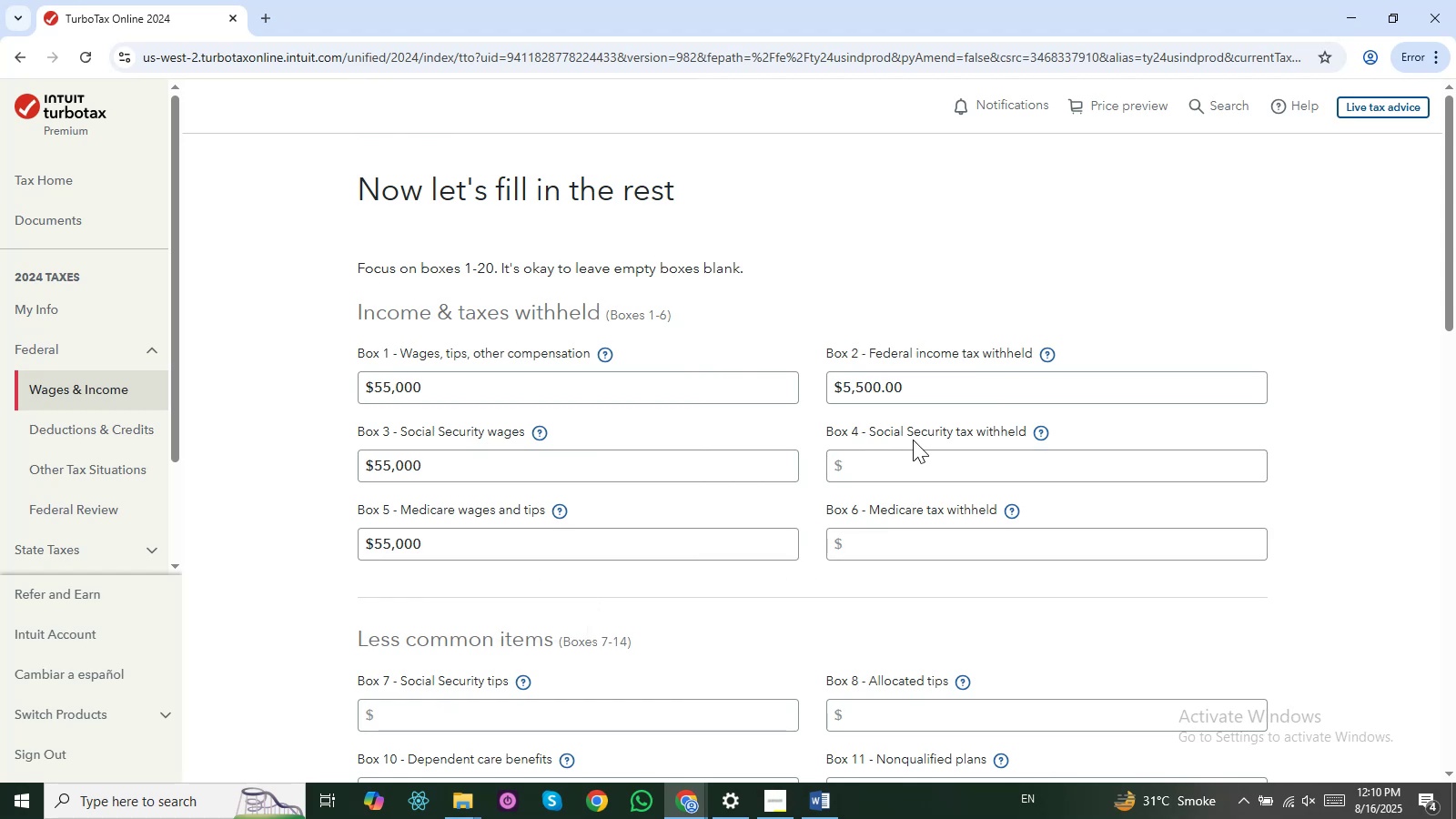 
key(Alt+Tab)
 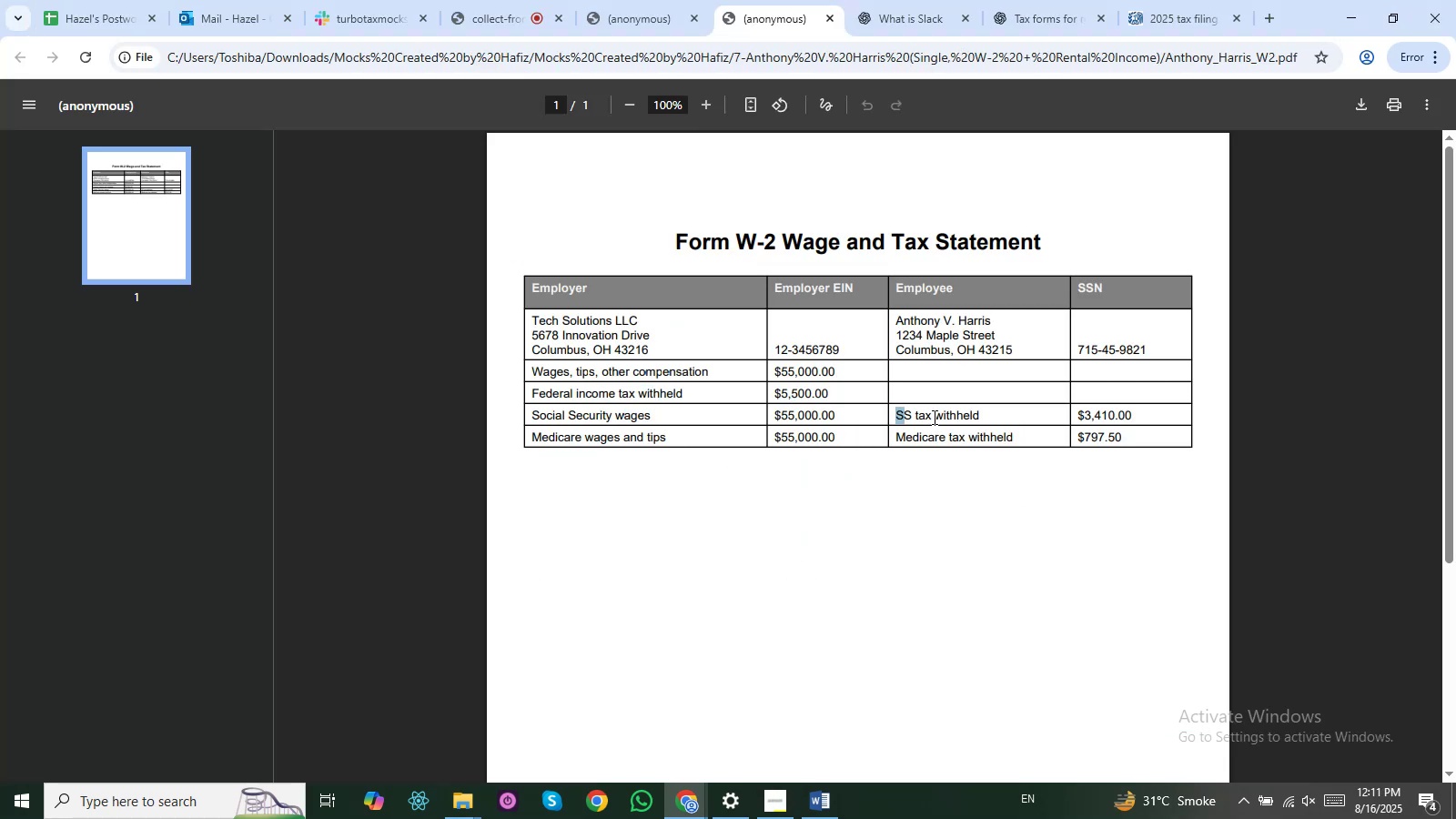 
key(Control+C)
 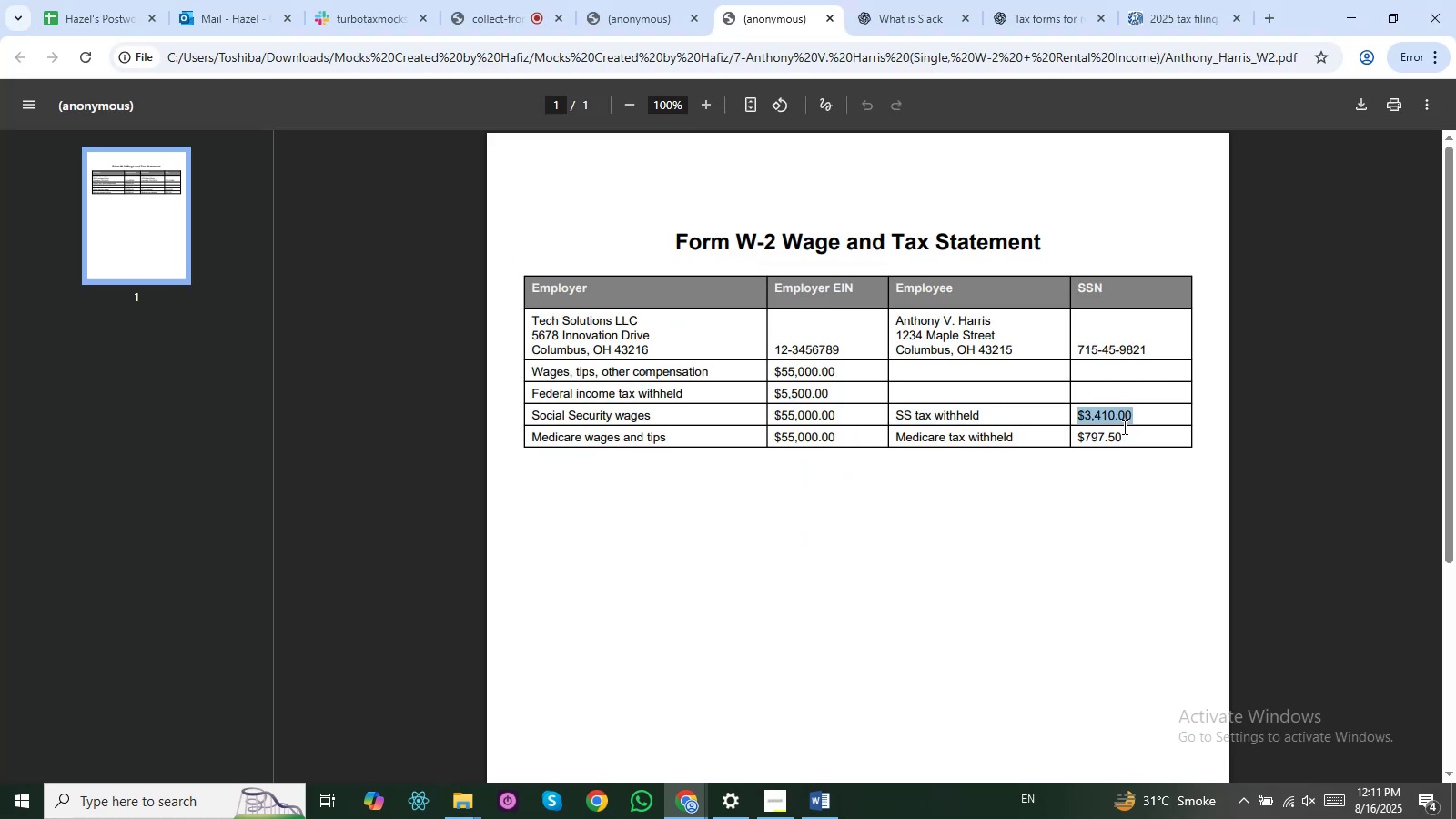 
key(Control+C)
 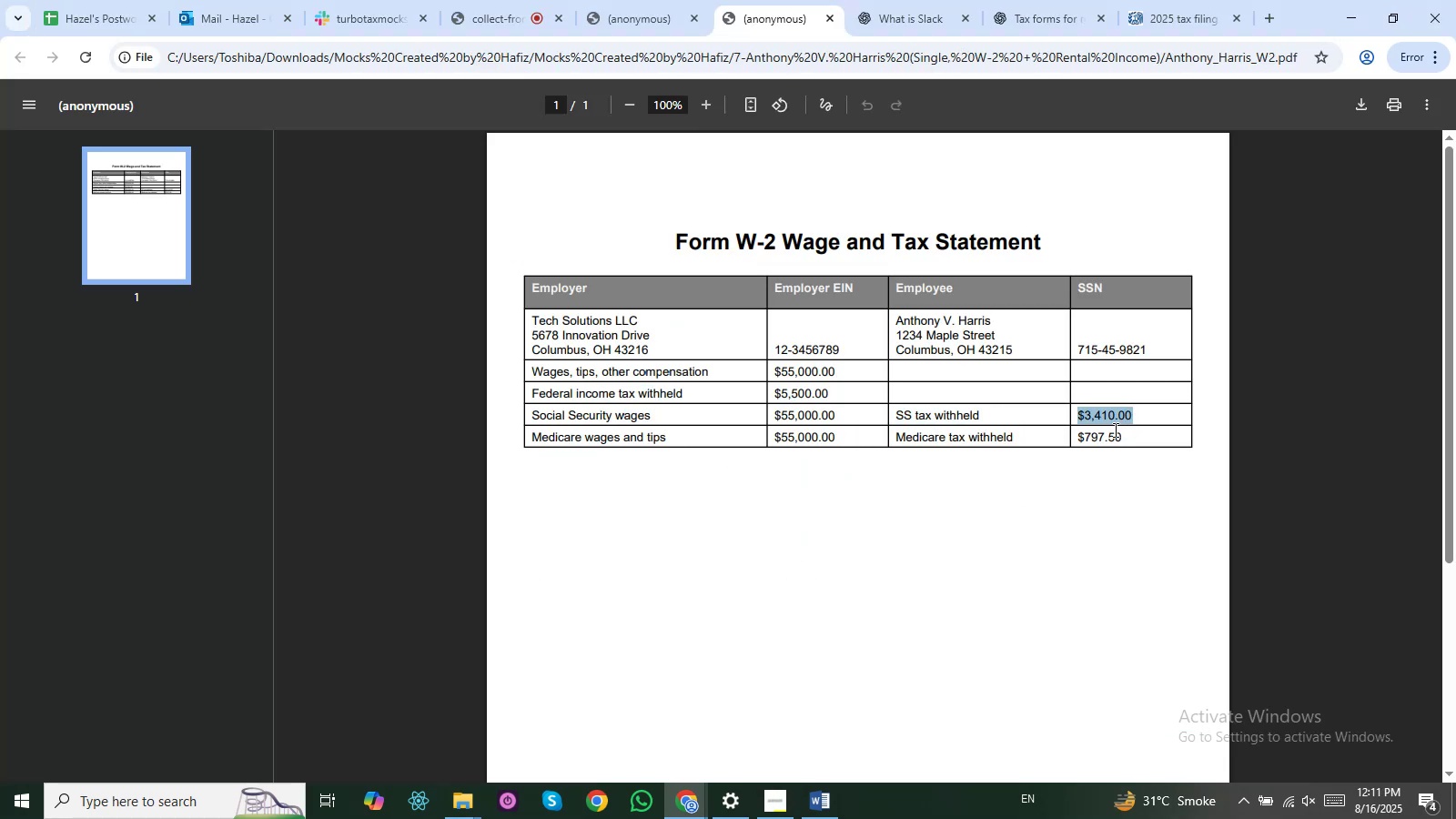 
key(Alt+AltLeft)
 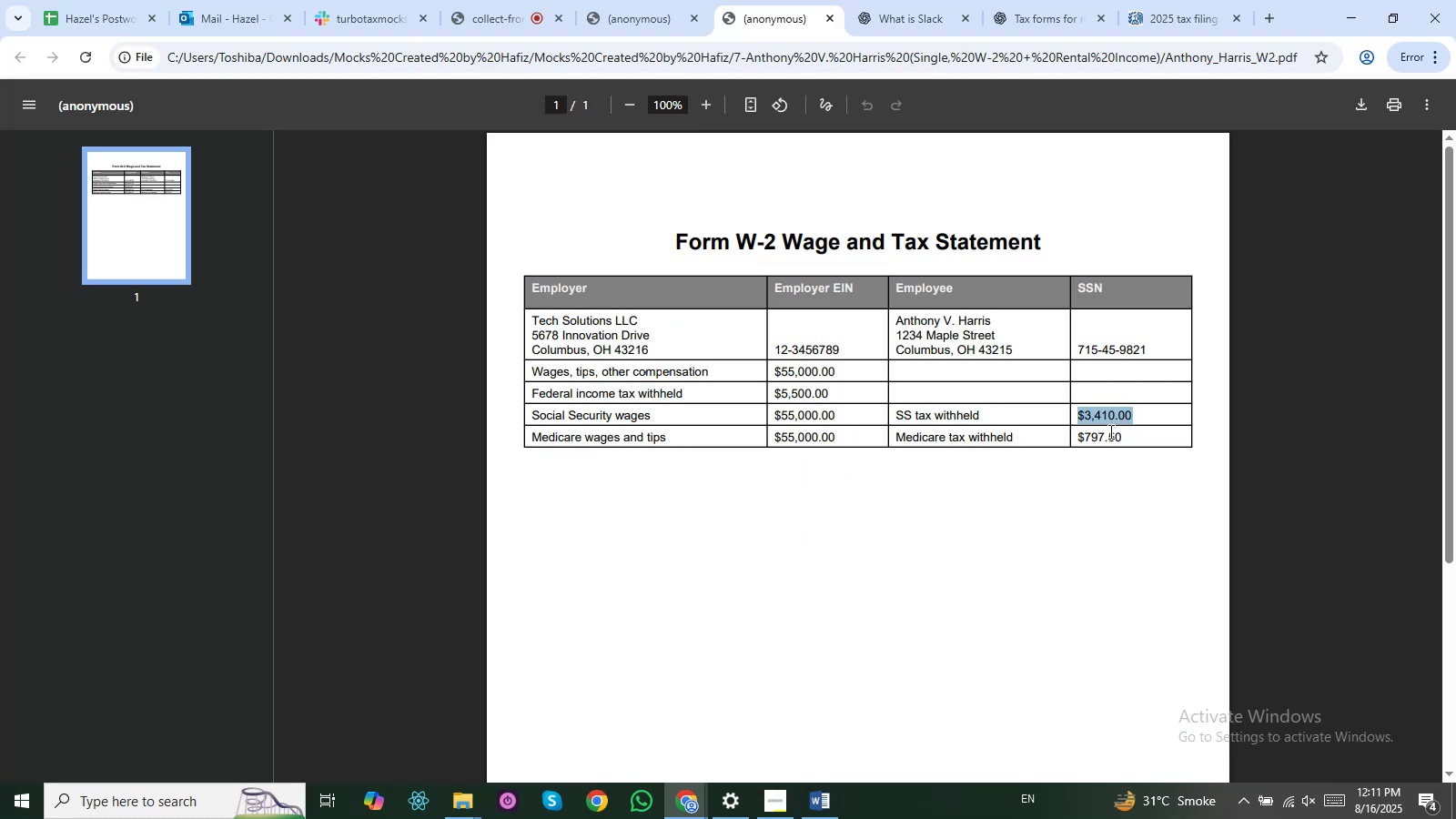 
key(Alt+Tab)
 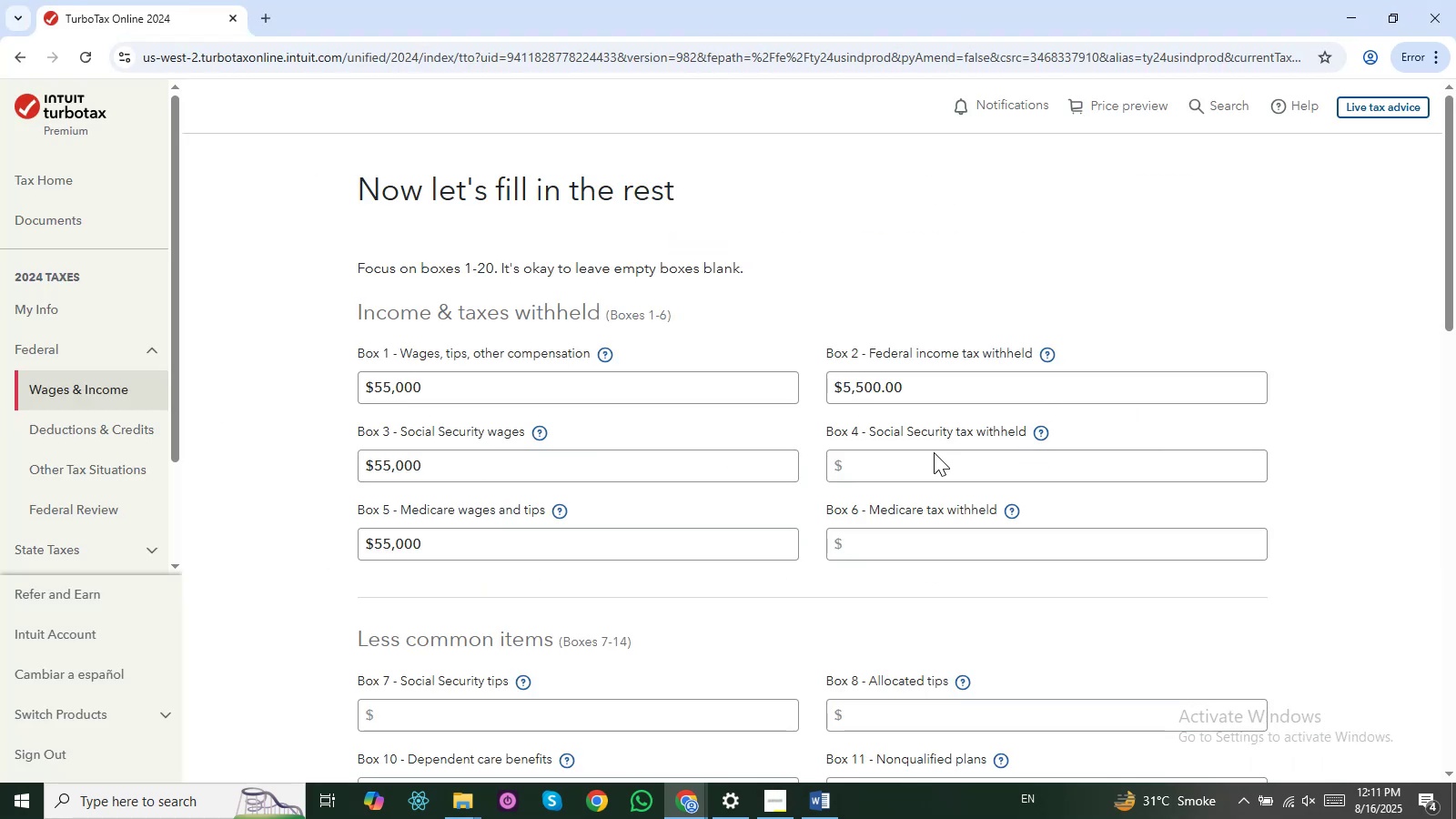 
key(Control+ControlLeft)
 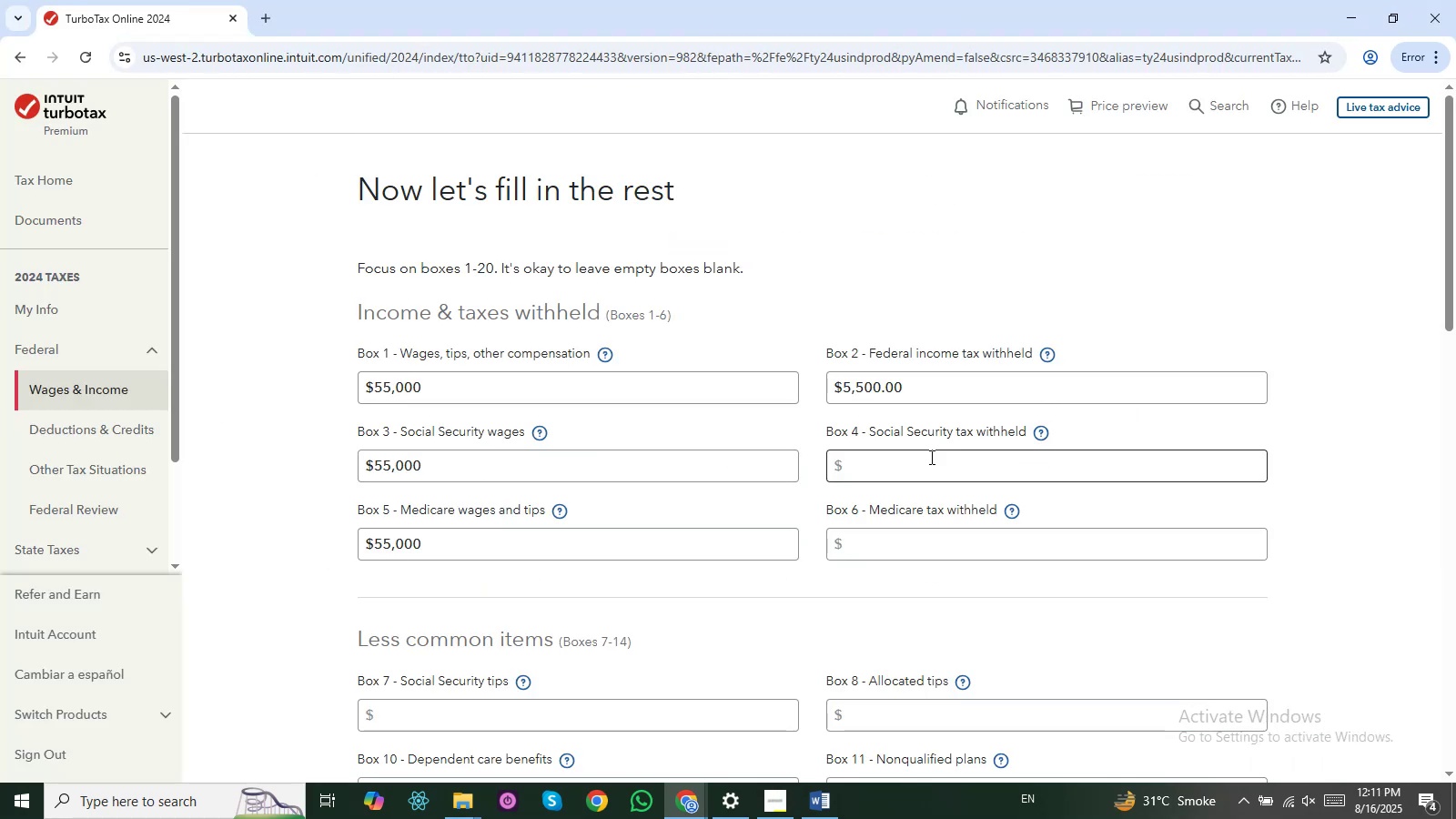 
left_click([930, 457])
 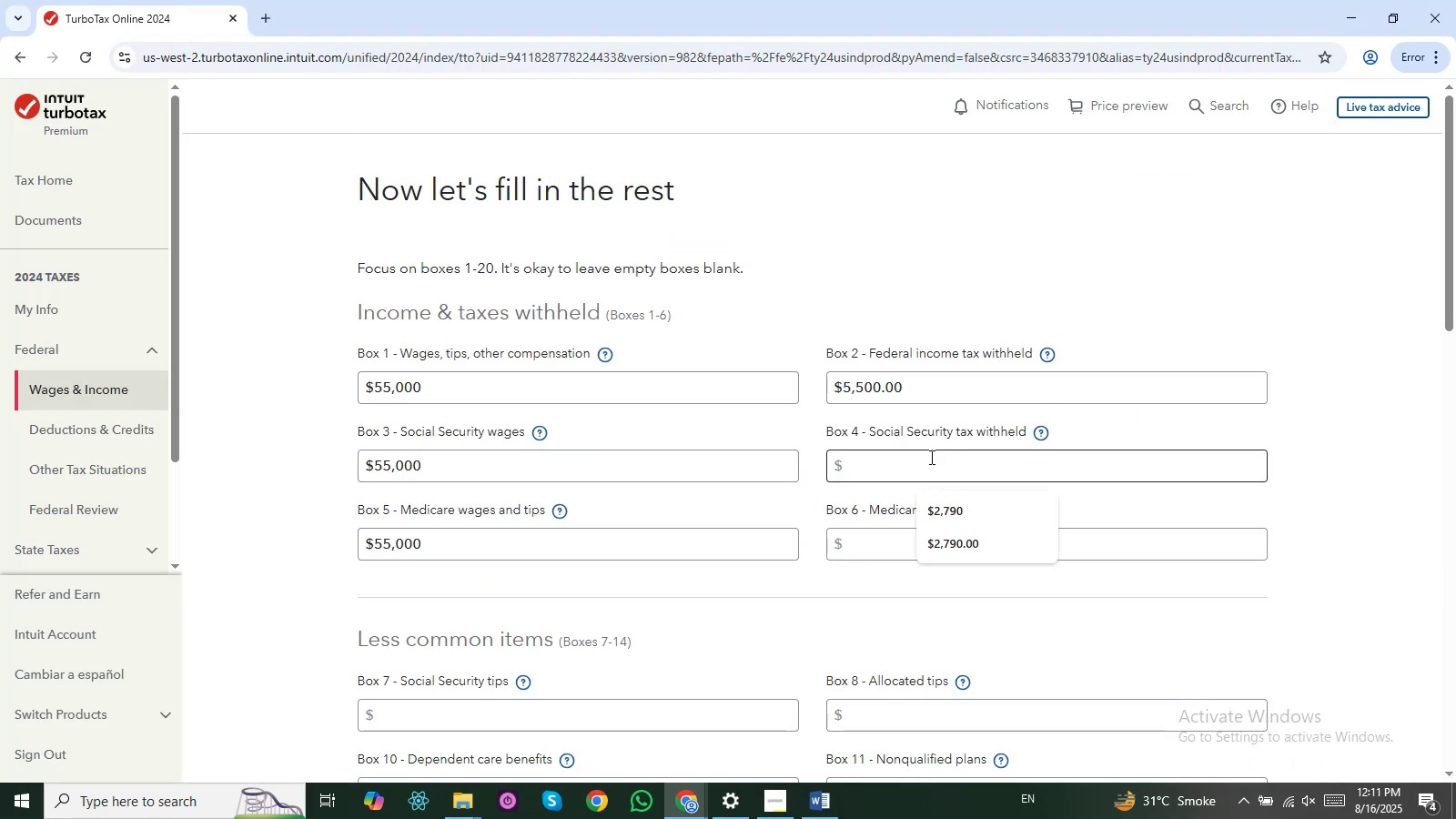 
key(Control+V)
 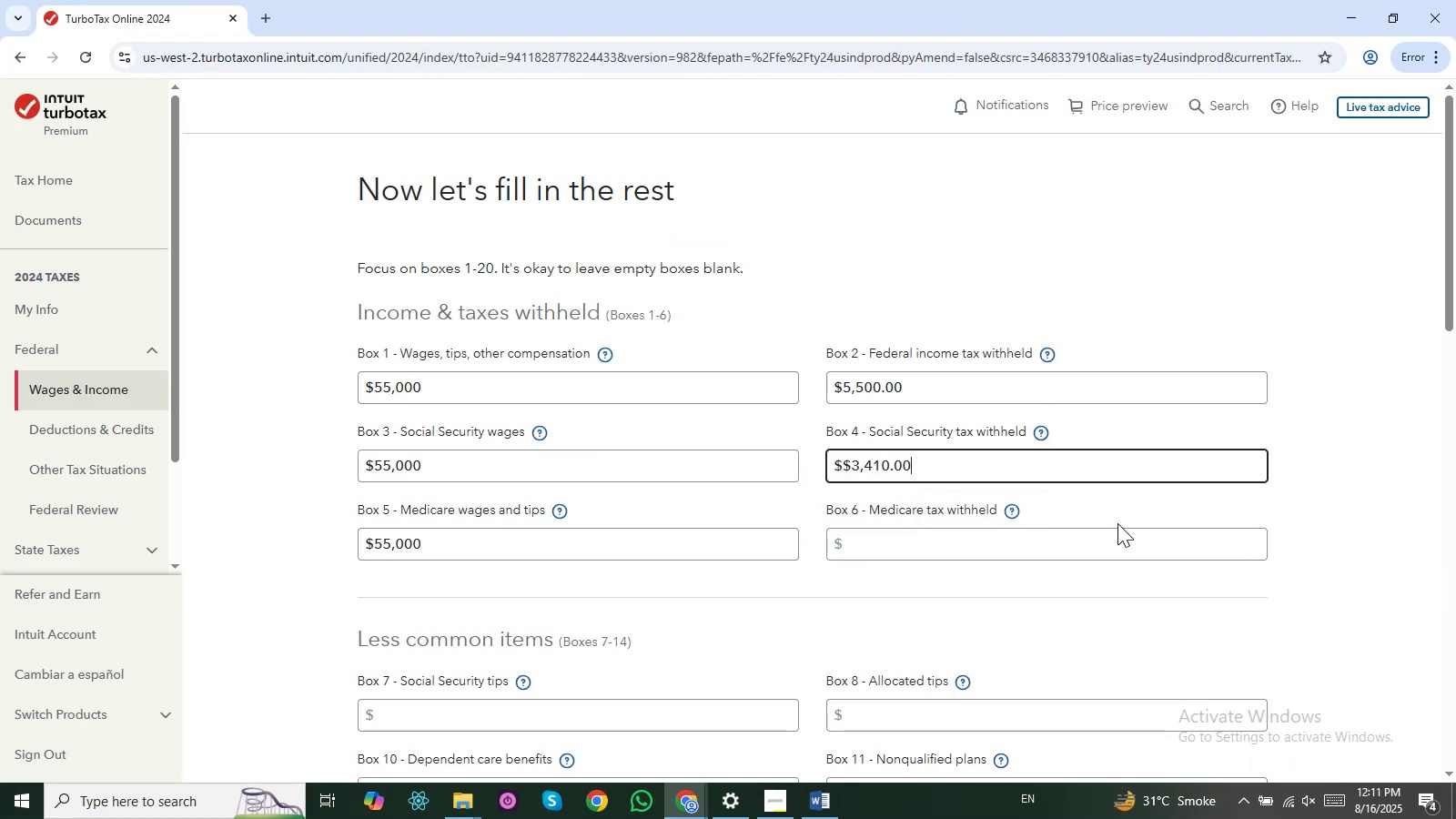 
double_click([990, 528])
 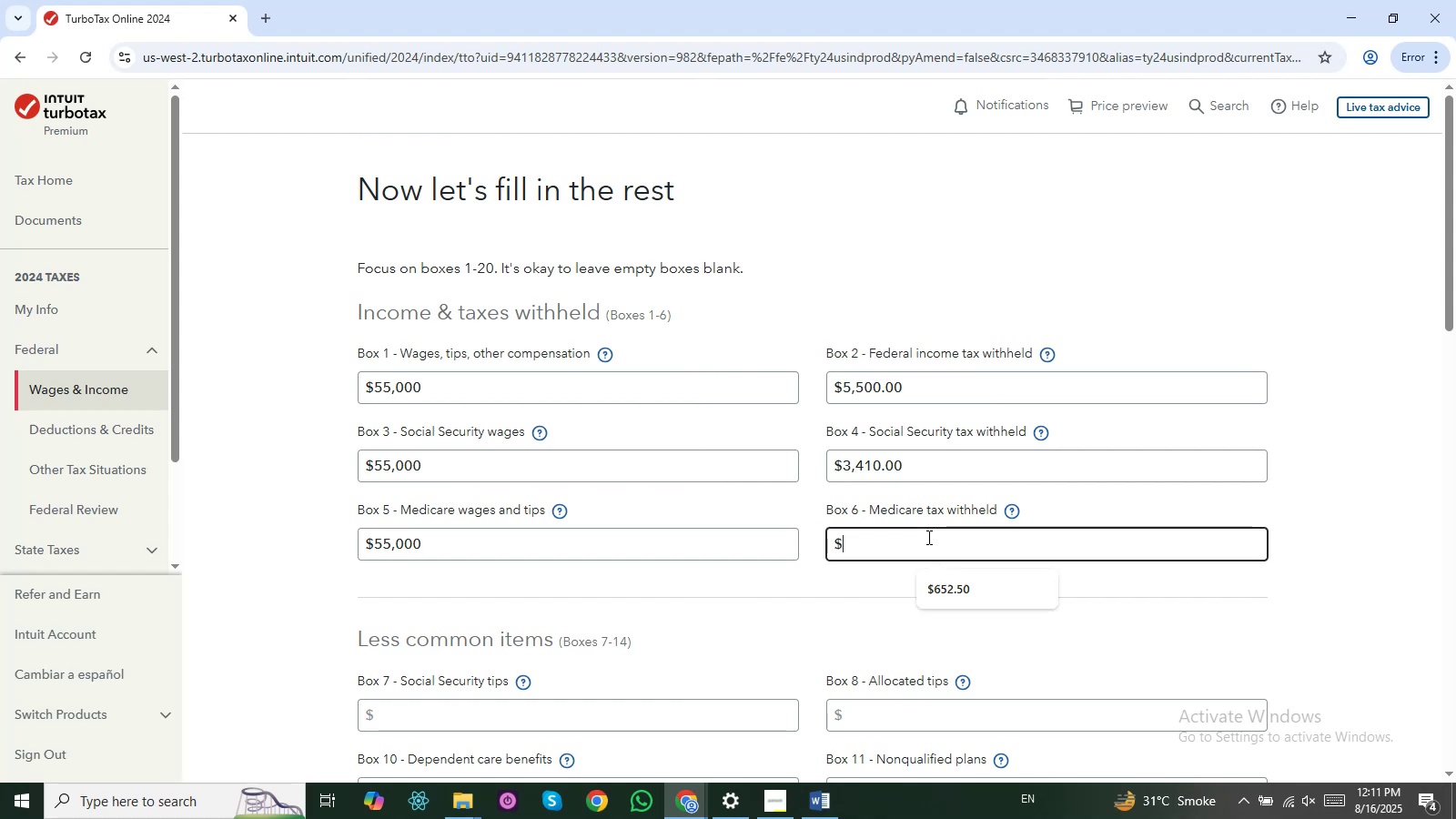 
key(Alt+AltLeft)
 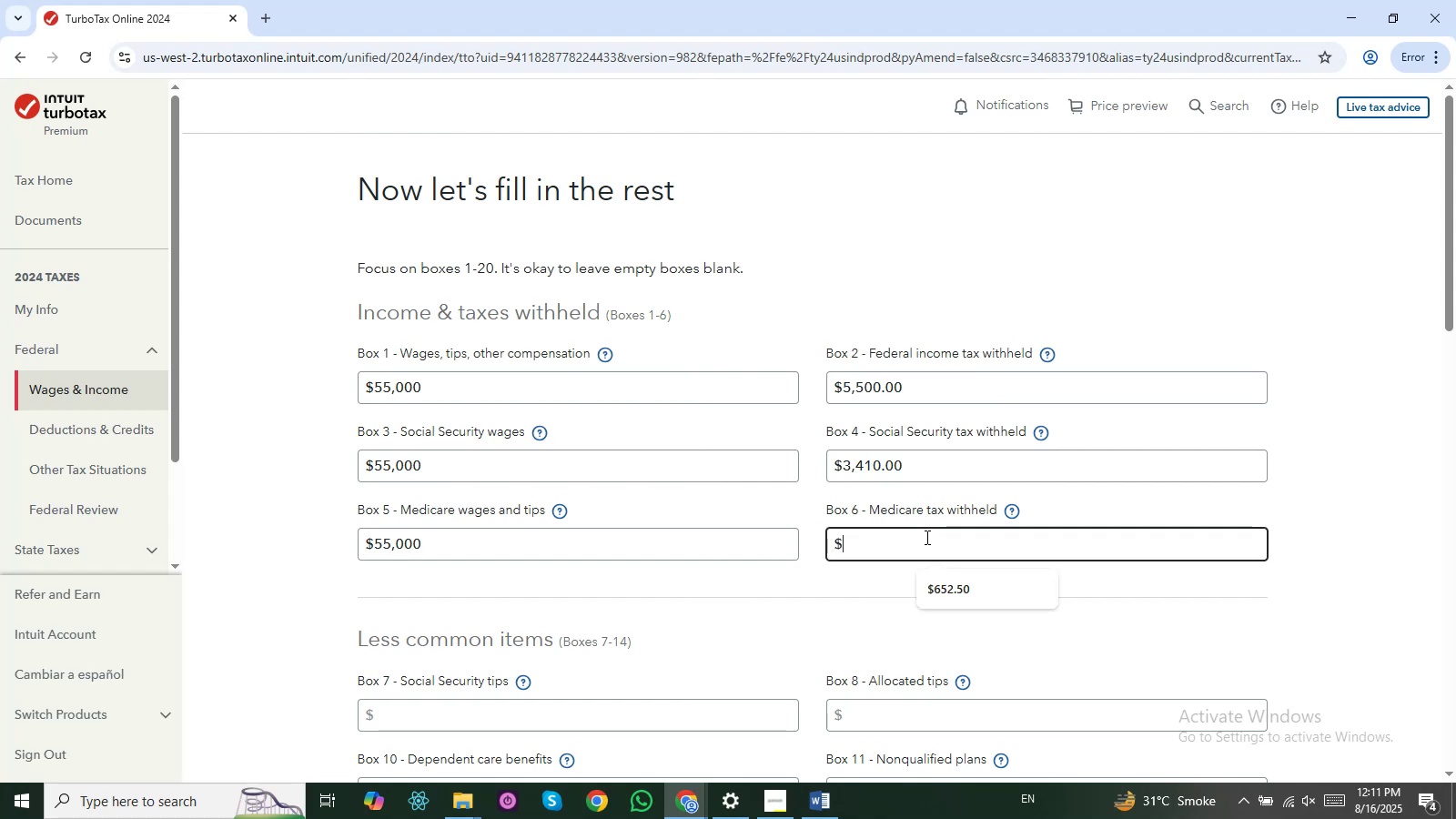 
key(Alt+Tab)
 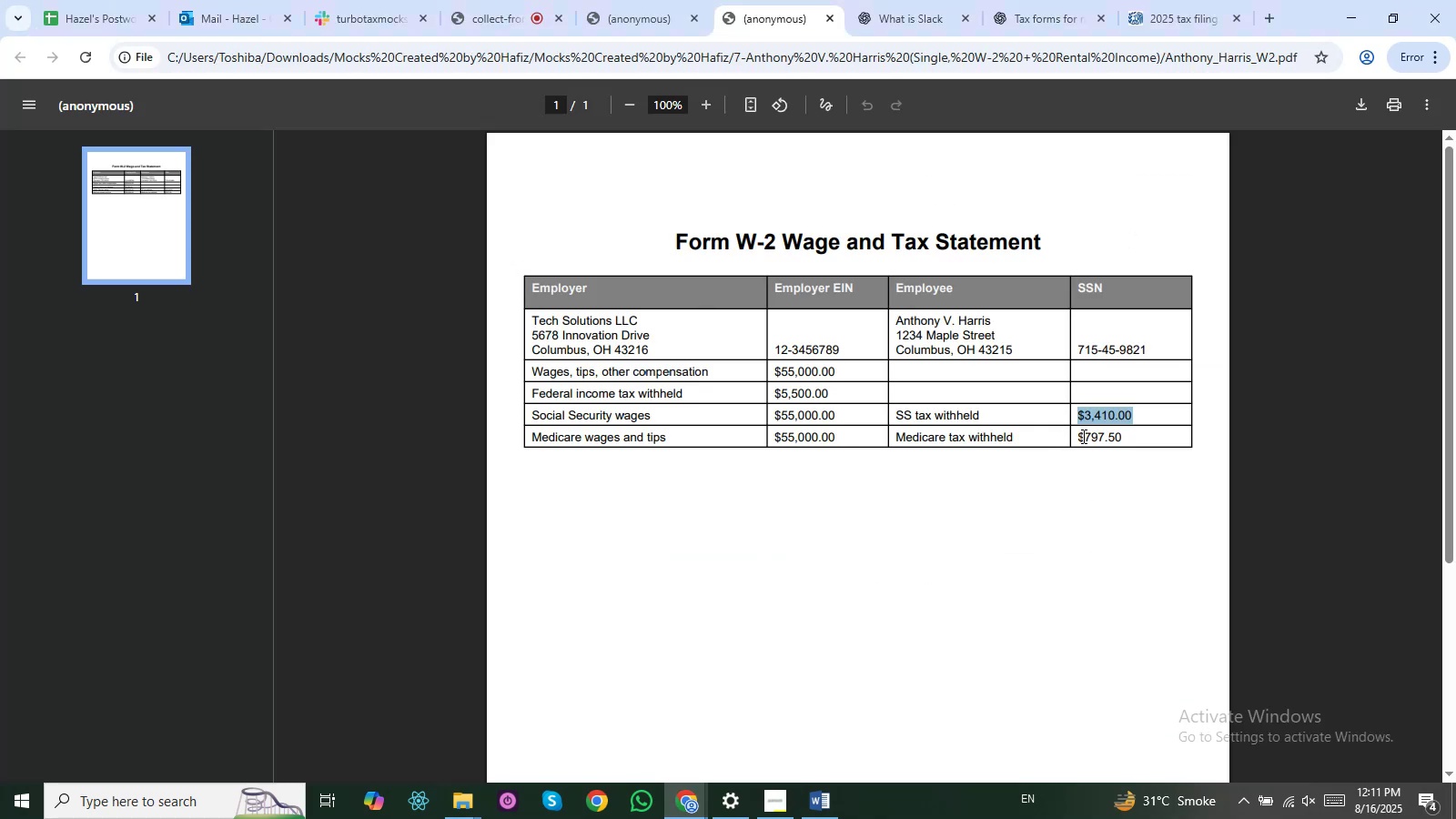 
key(Control+C)
 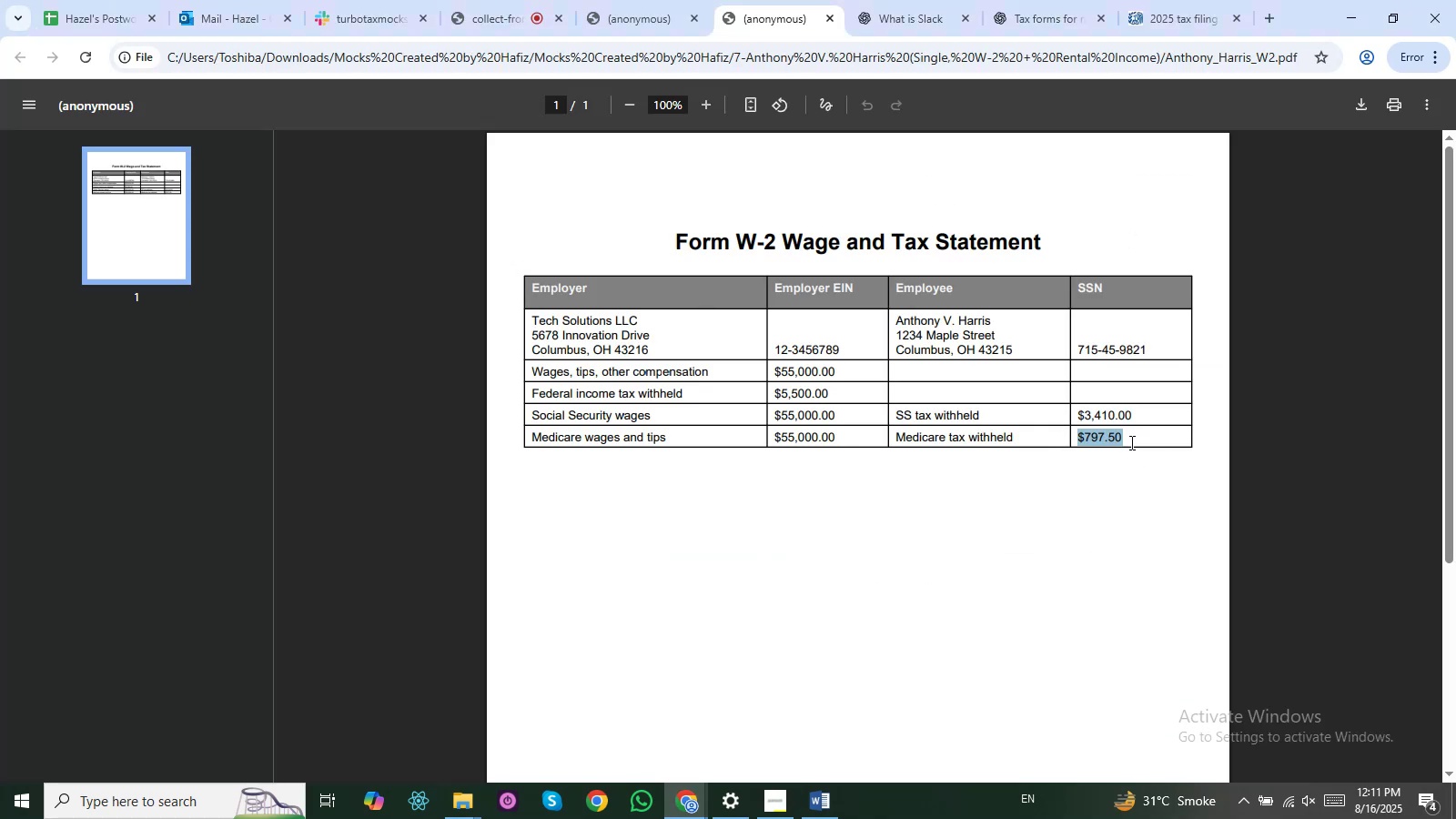 
key(Control+C)
 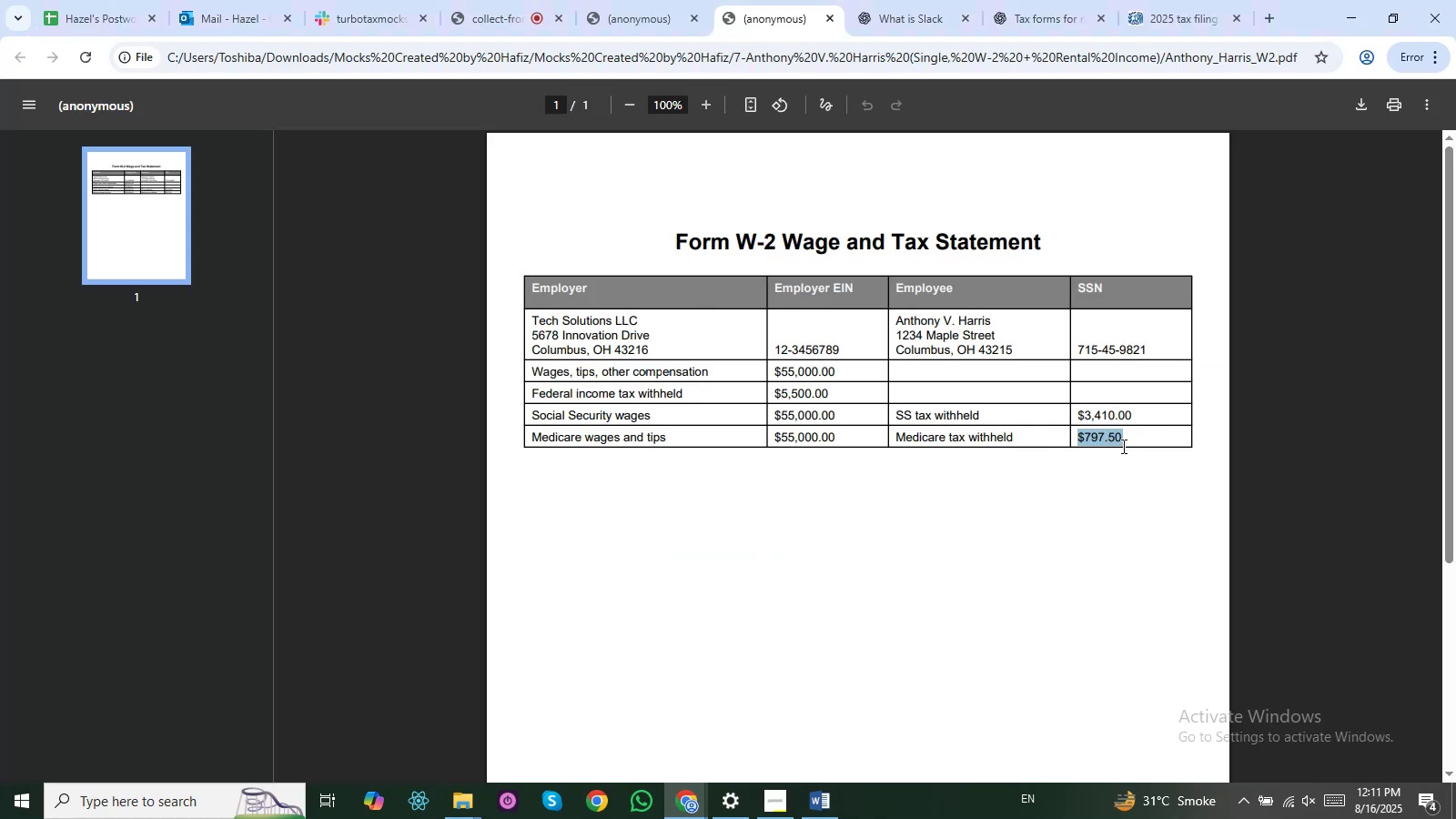 
key(Alt+AltLeft)
 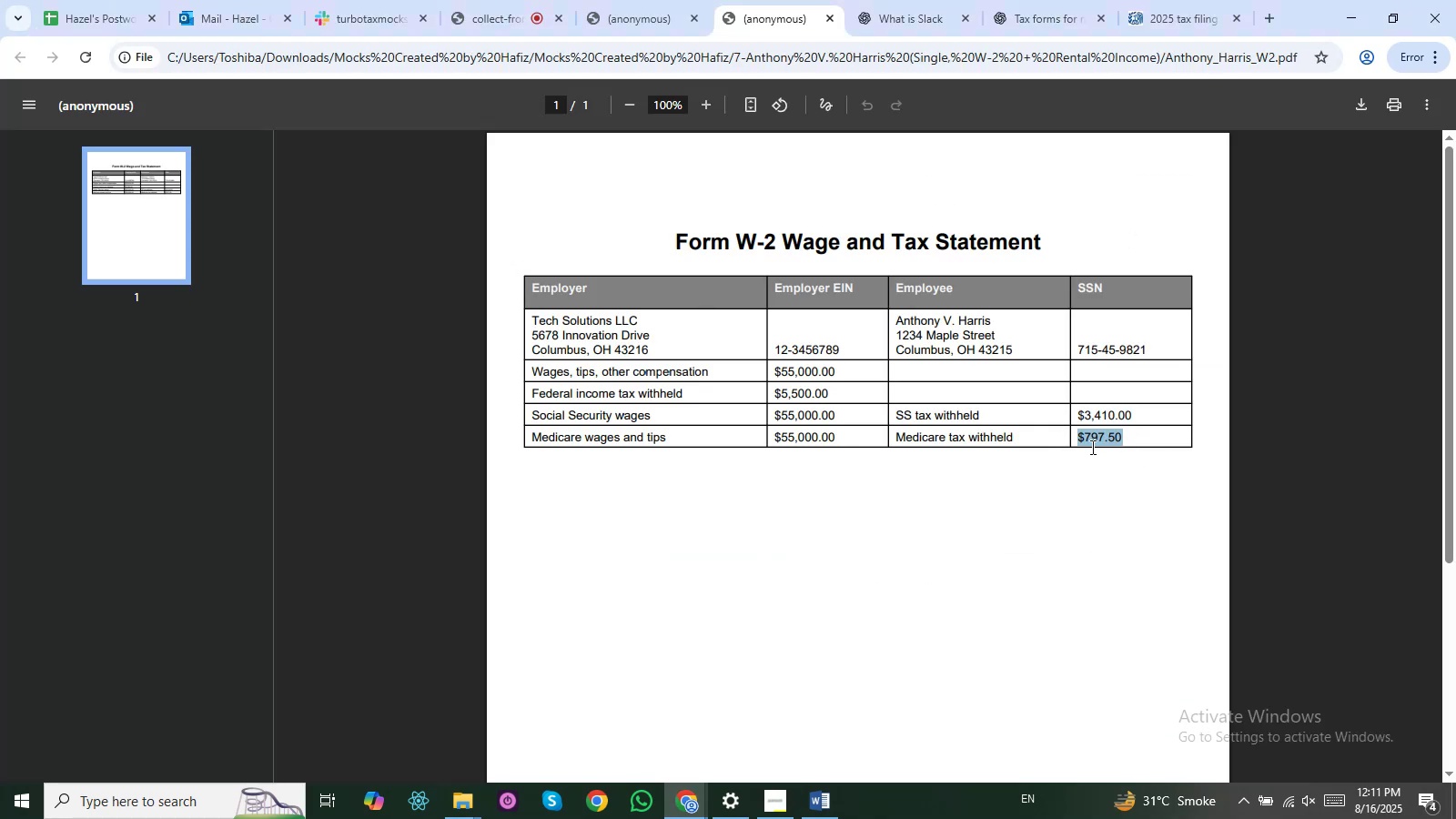 
key(Alt+Tab)
 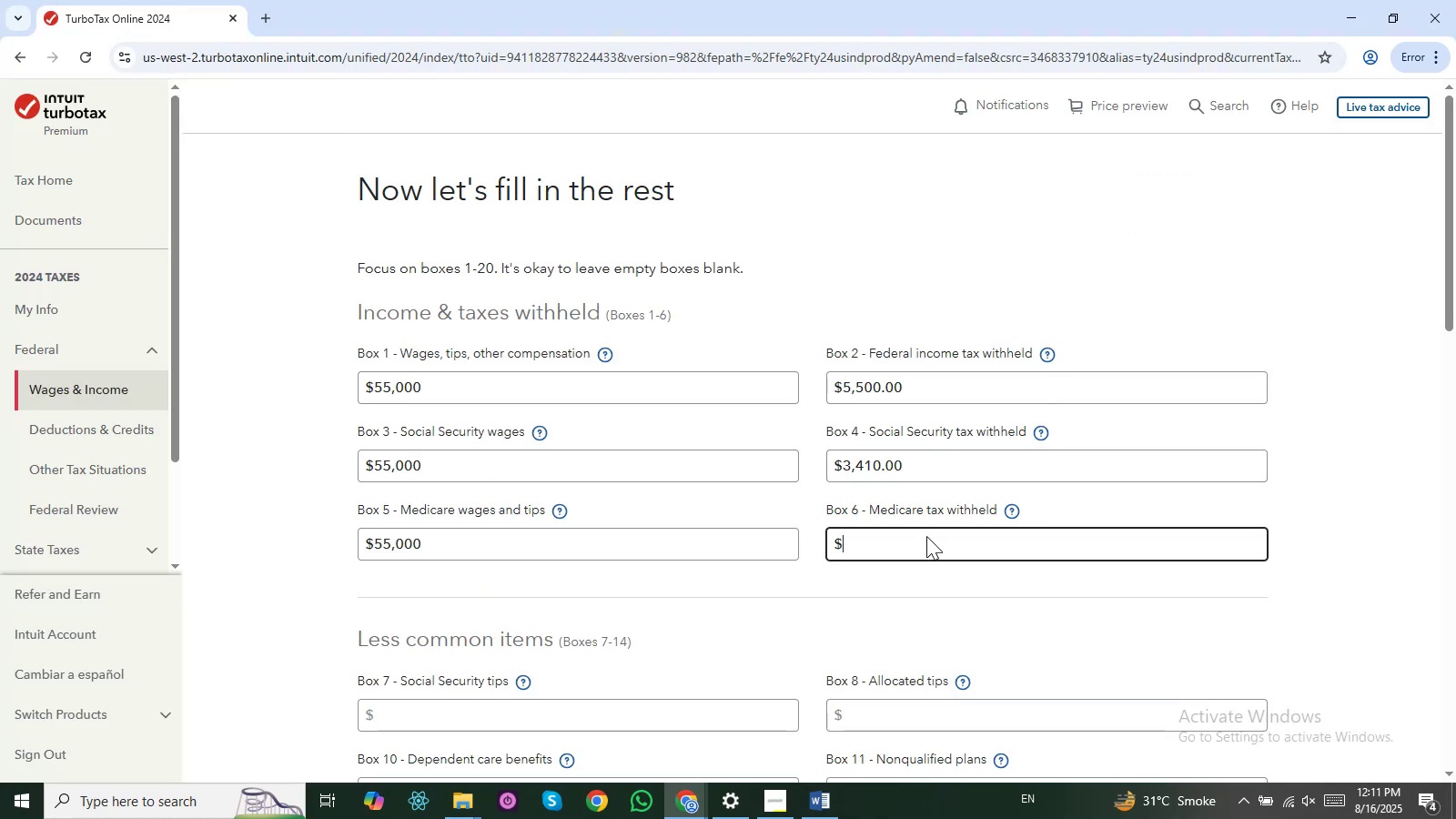 
key(Control+V)
 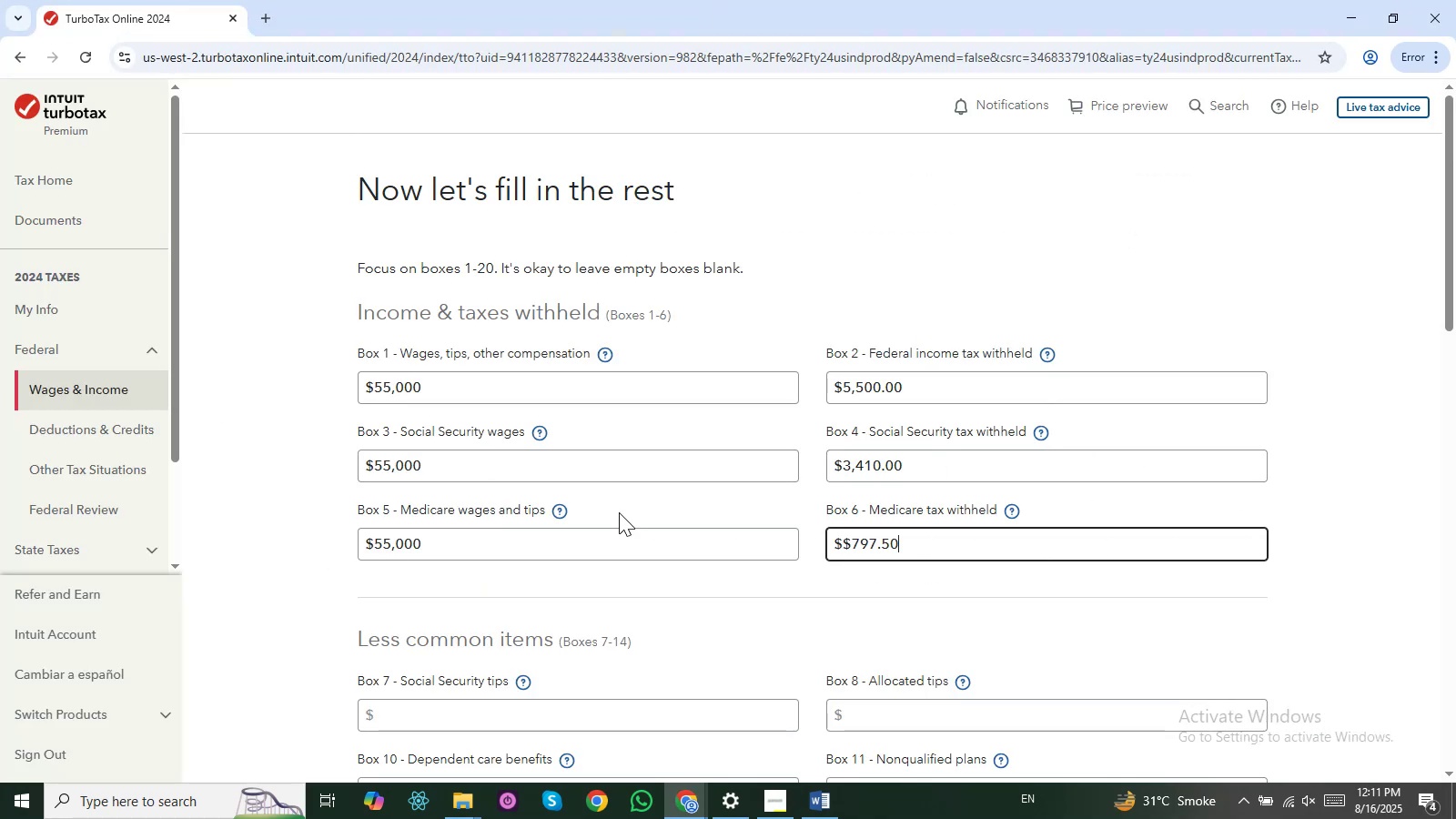 
scroll: coordinate [587, 525], scroll_direction: down, amount: 1.0
 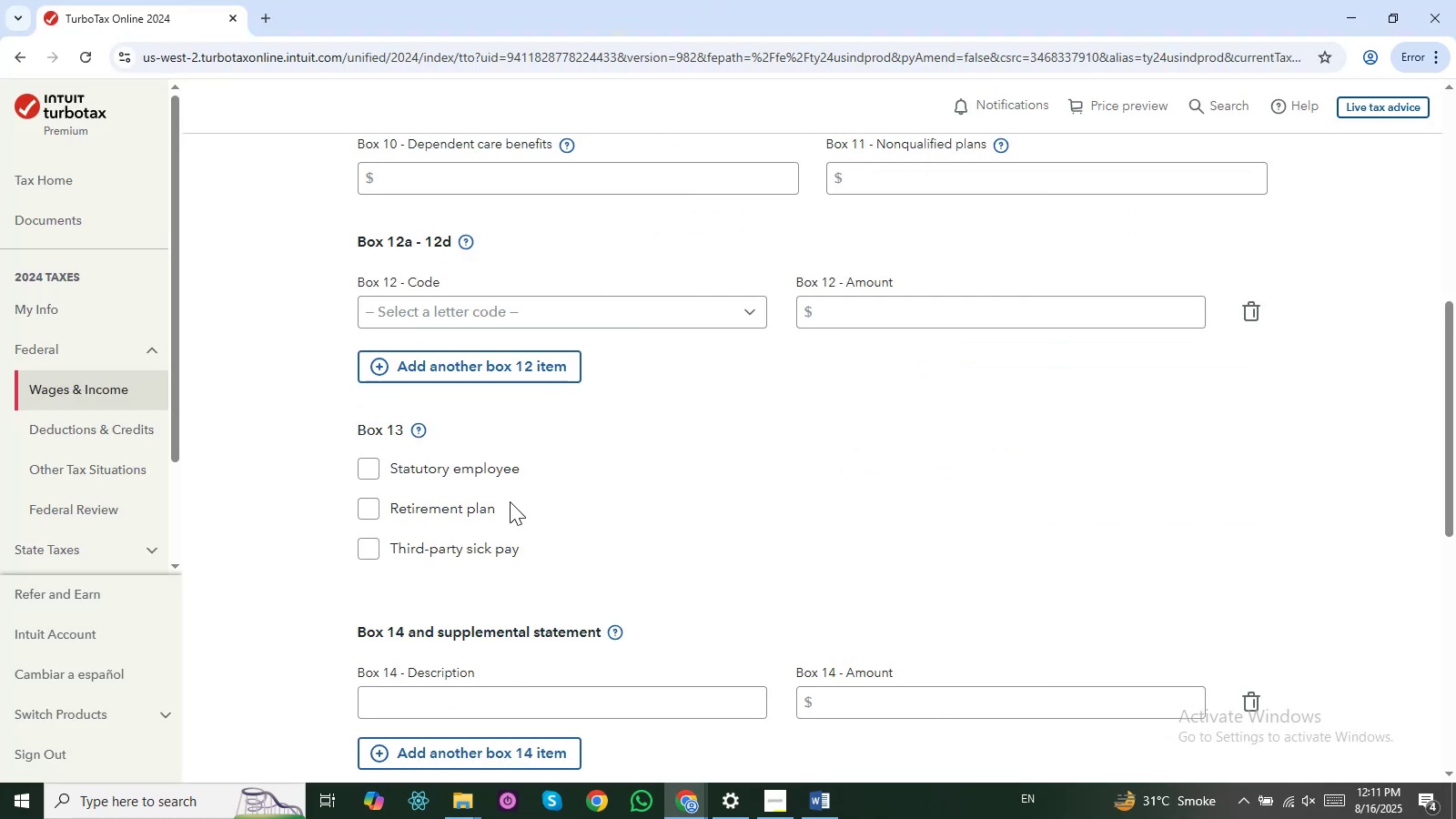 
scroll: coordinate [510, 501], scroll_direction: up, amount: 1.0
 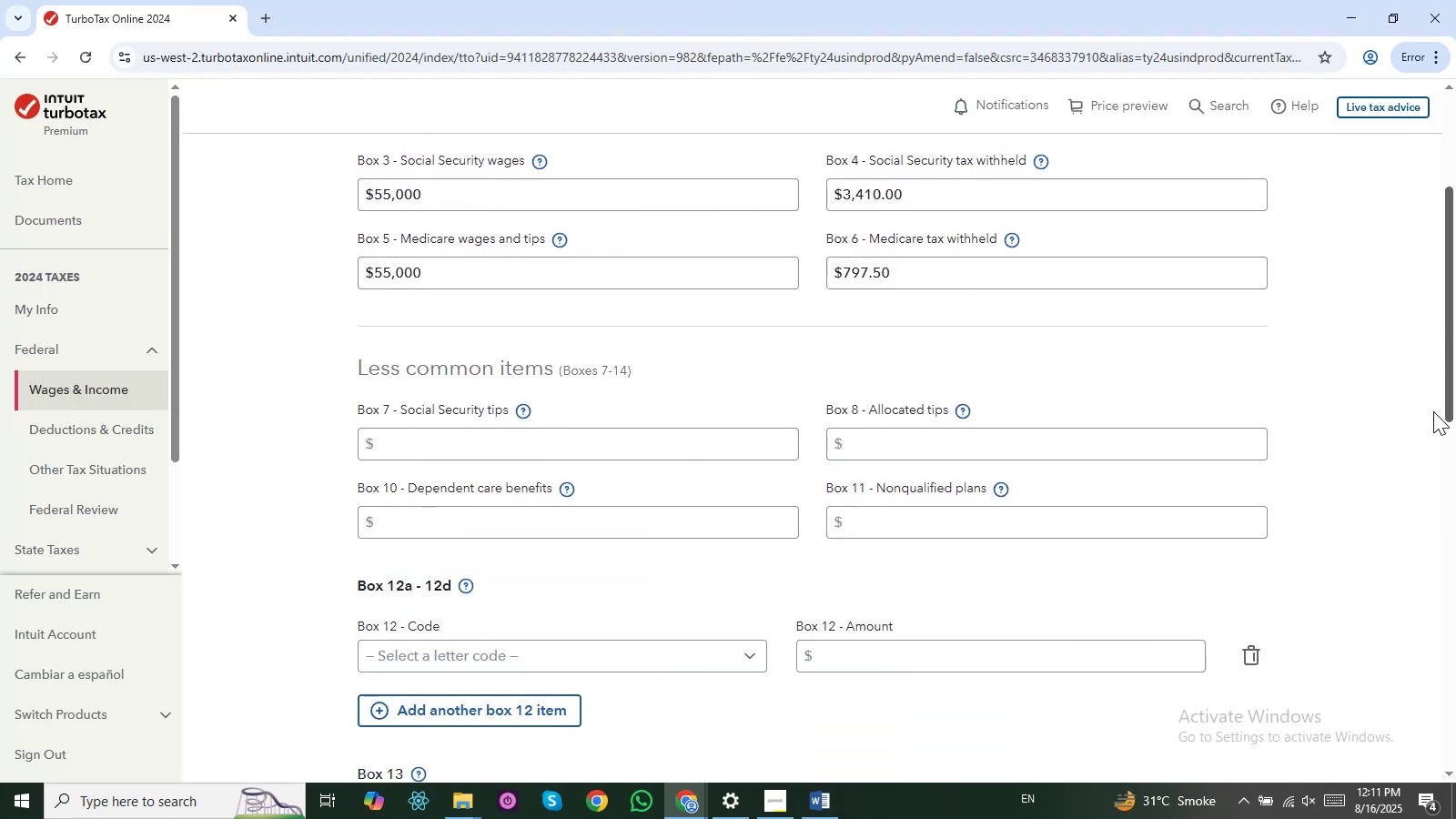 
key(Alt+Tab)
 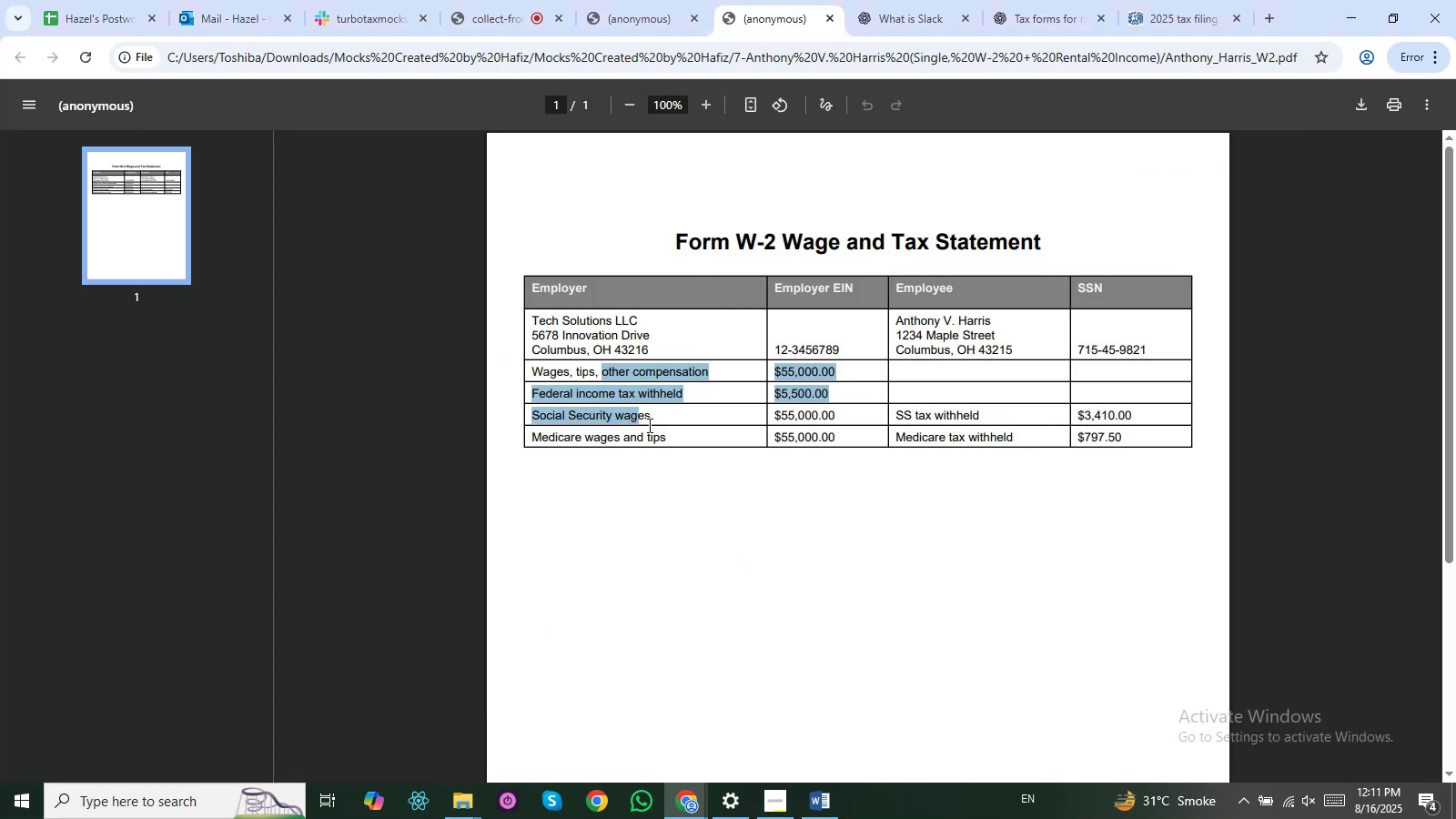 
key(Alt+AltLeft)
 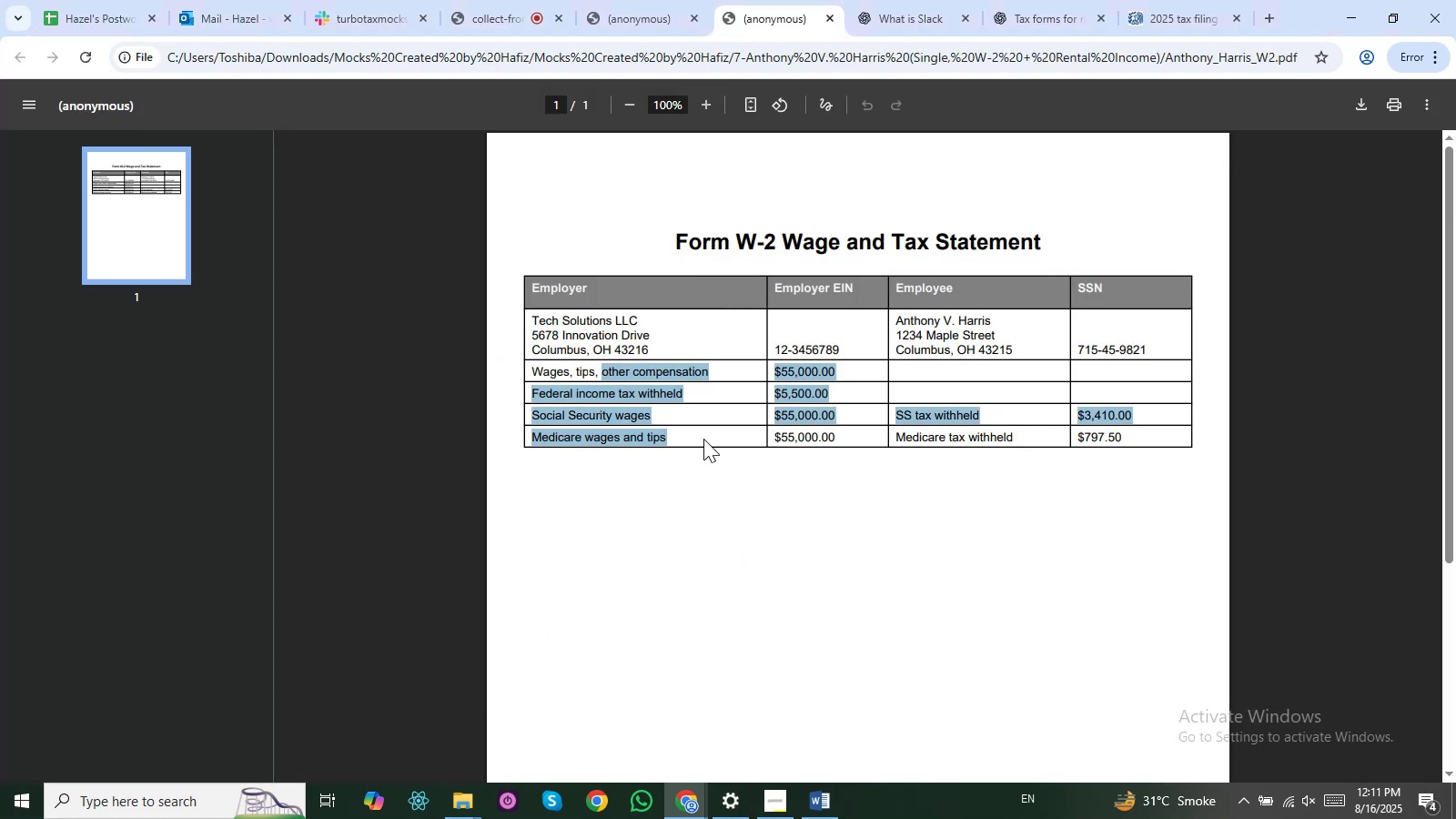 
key(Alt+Tab)
 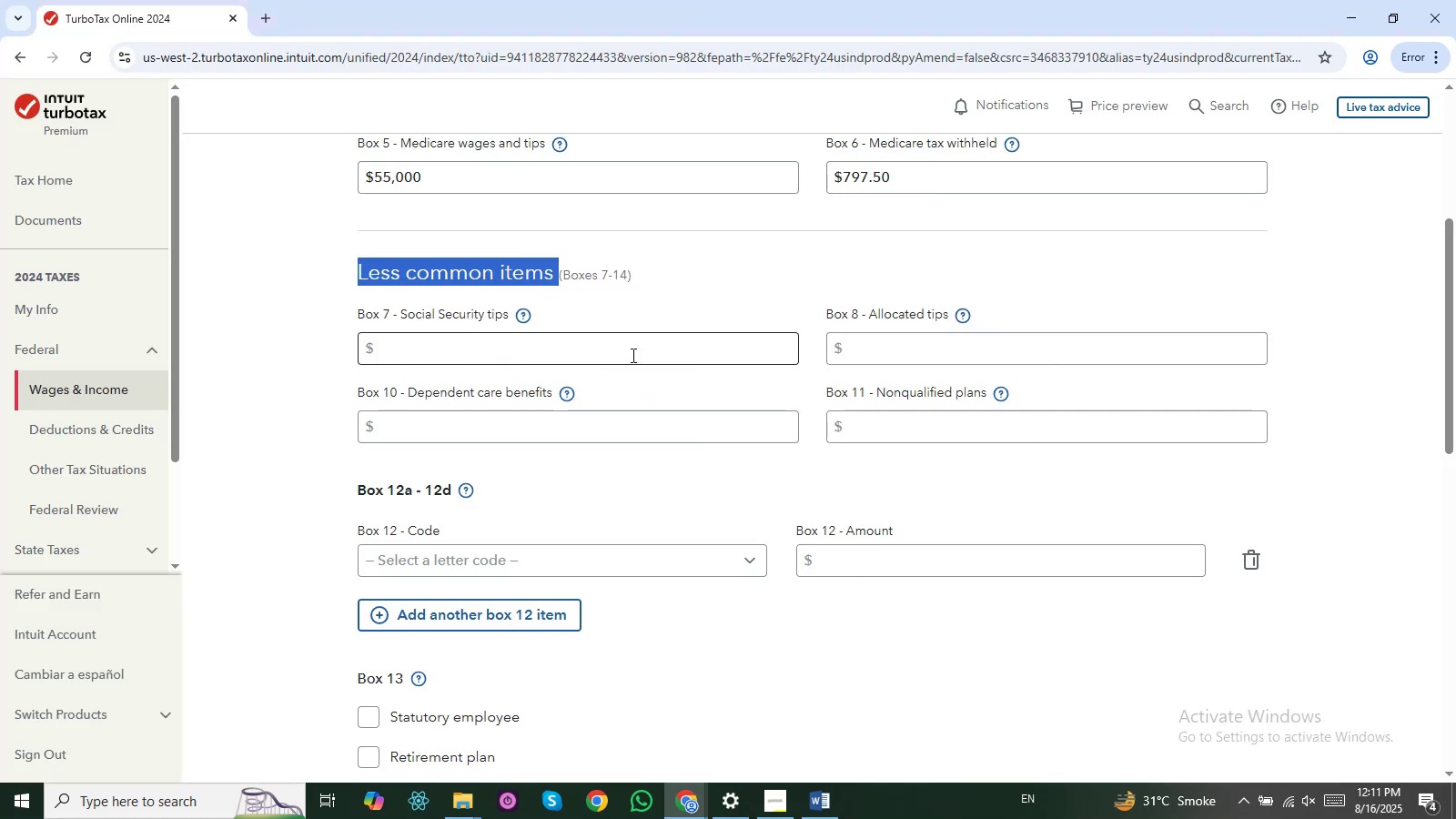 
wait(10.39)
 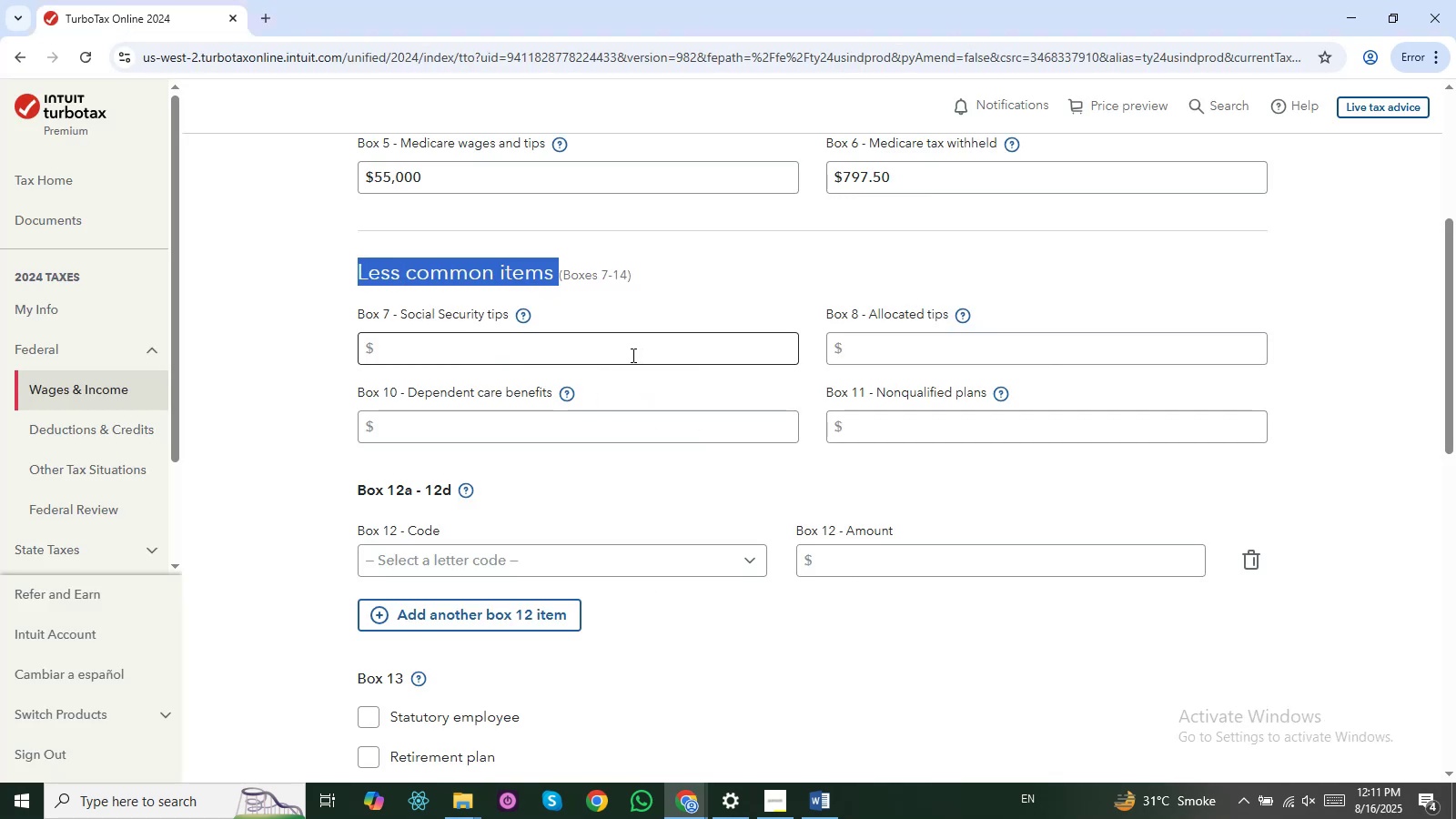 
key(Alt+AltLeft)
 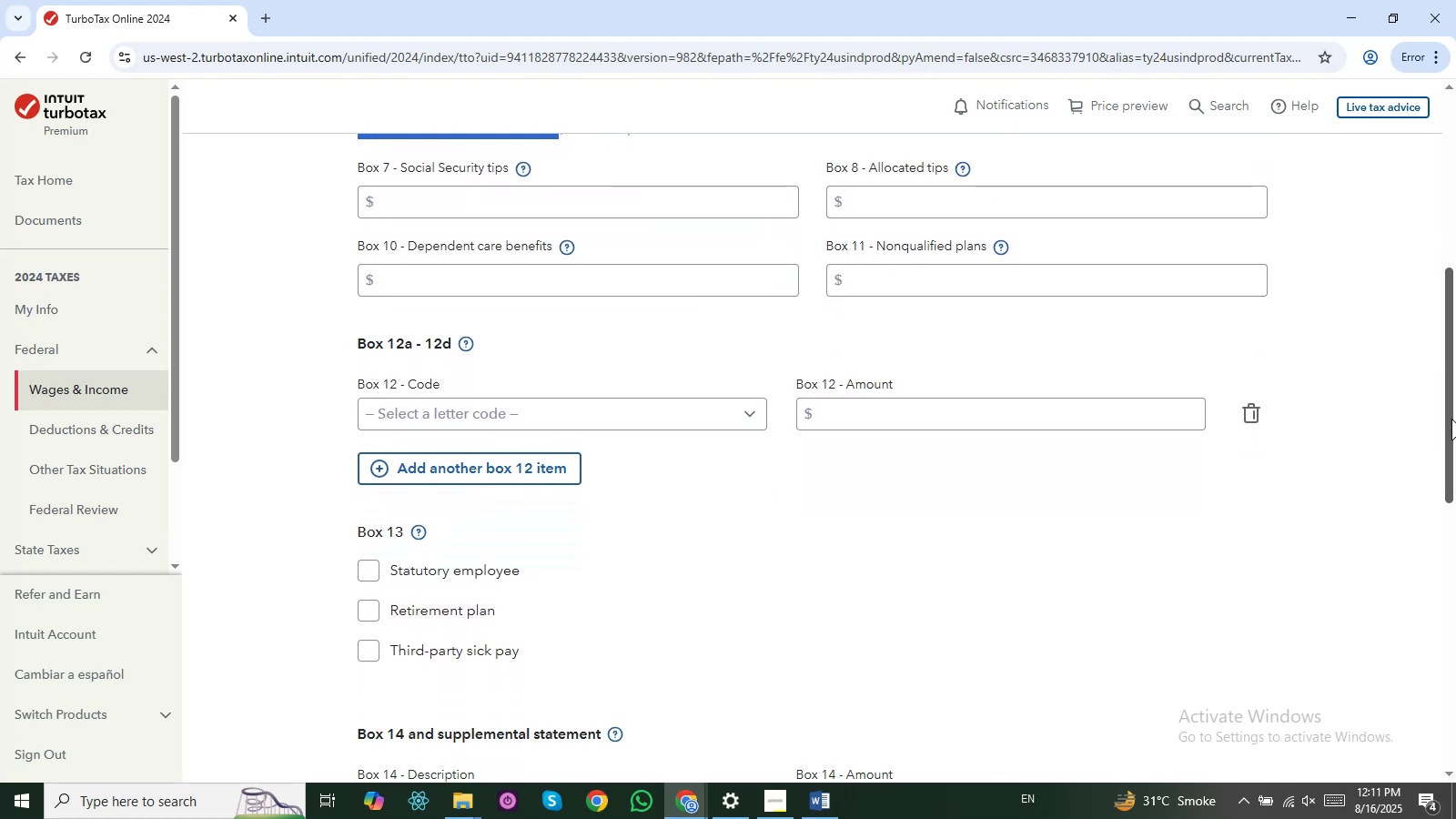 
key(Alt+Tab)
 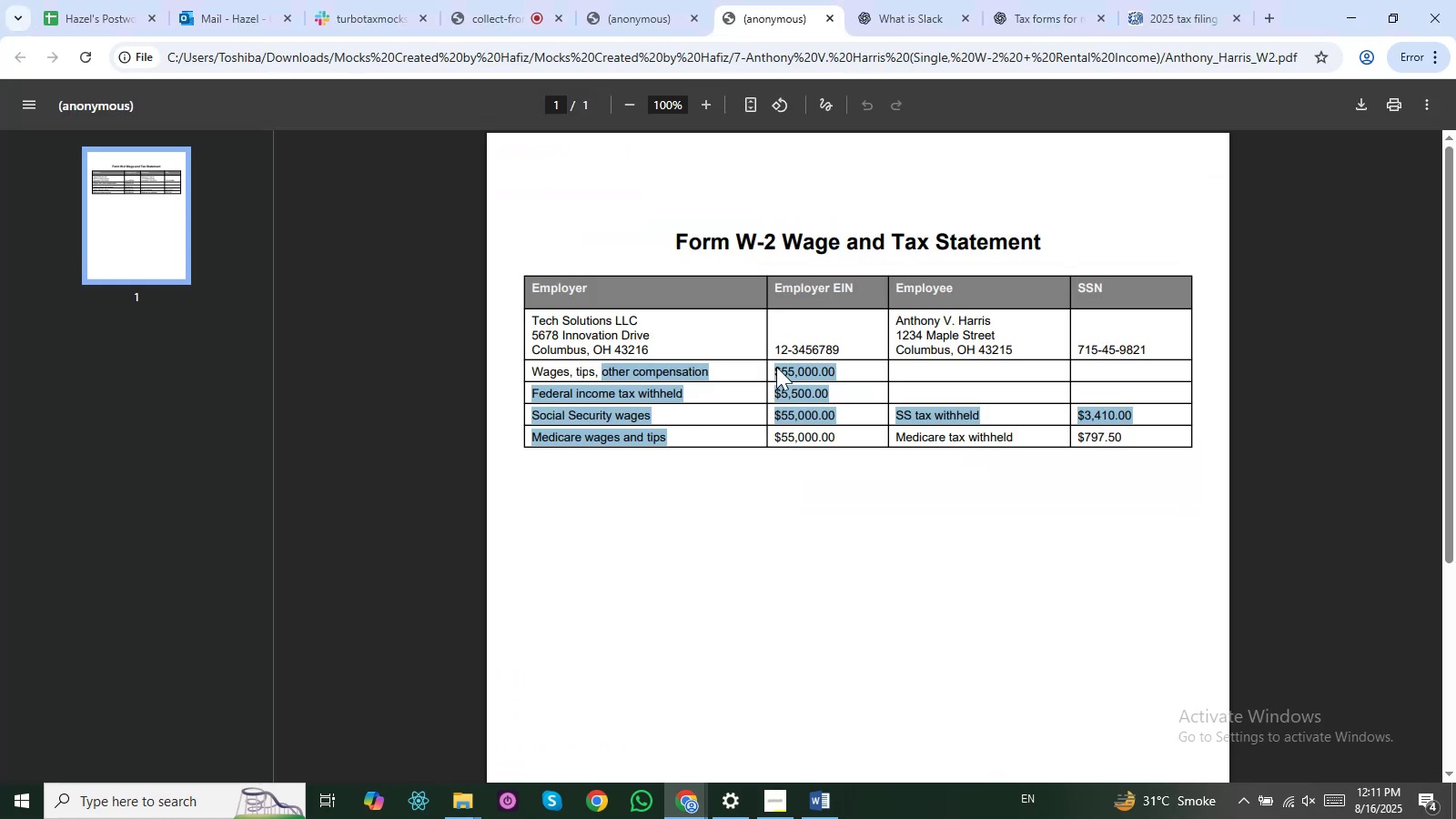 
left_click([839, 359])
 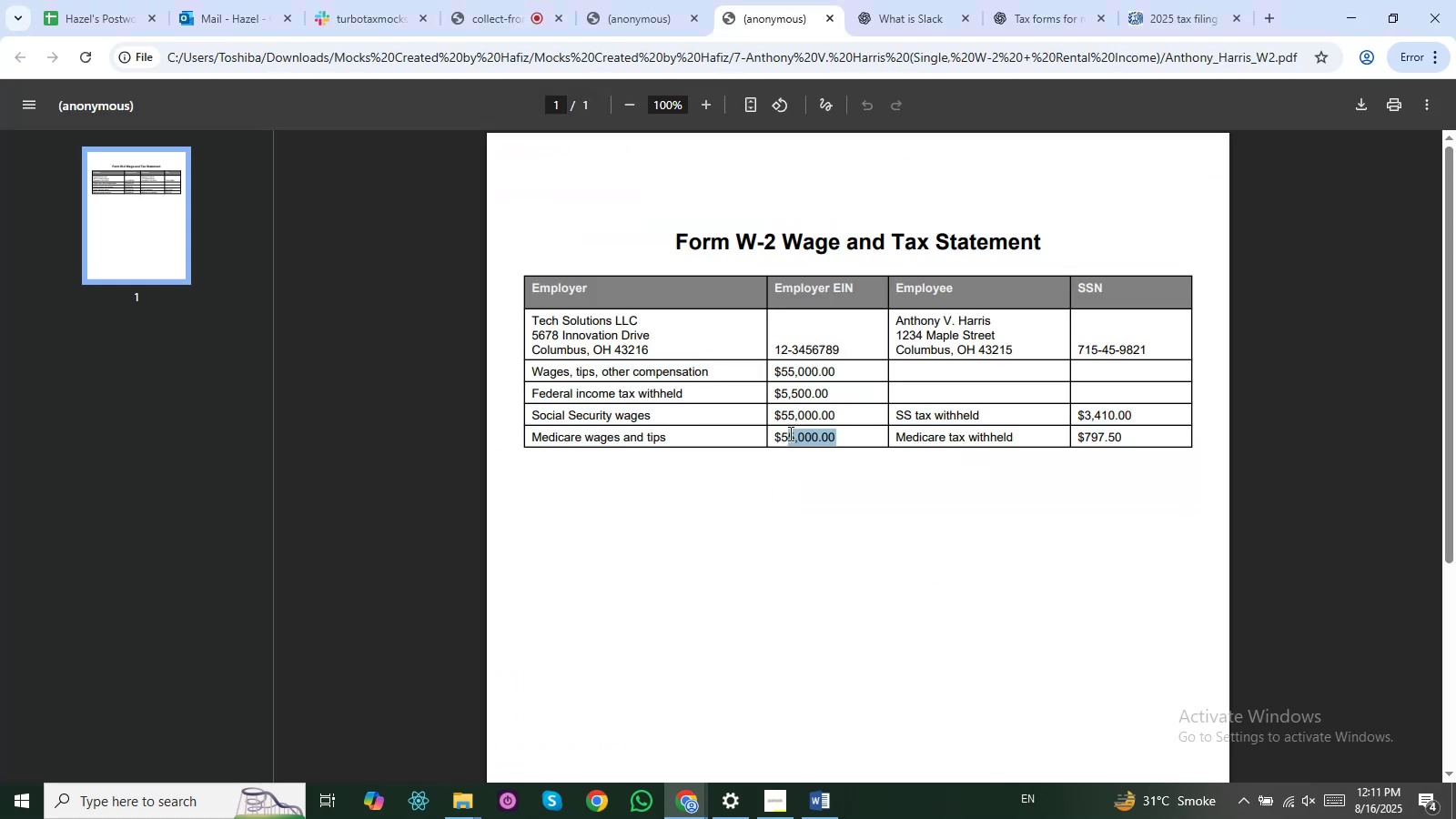 
key(Alt+AltLeft)
 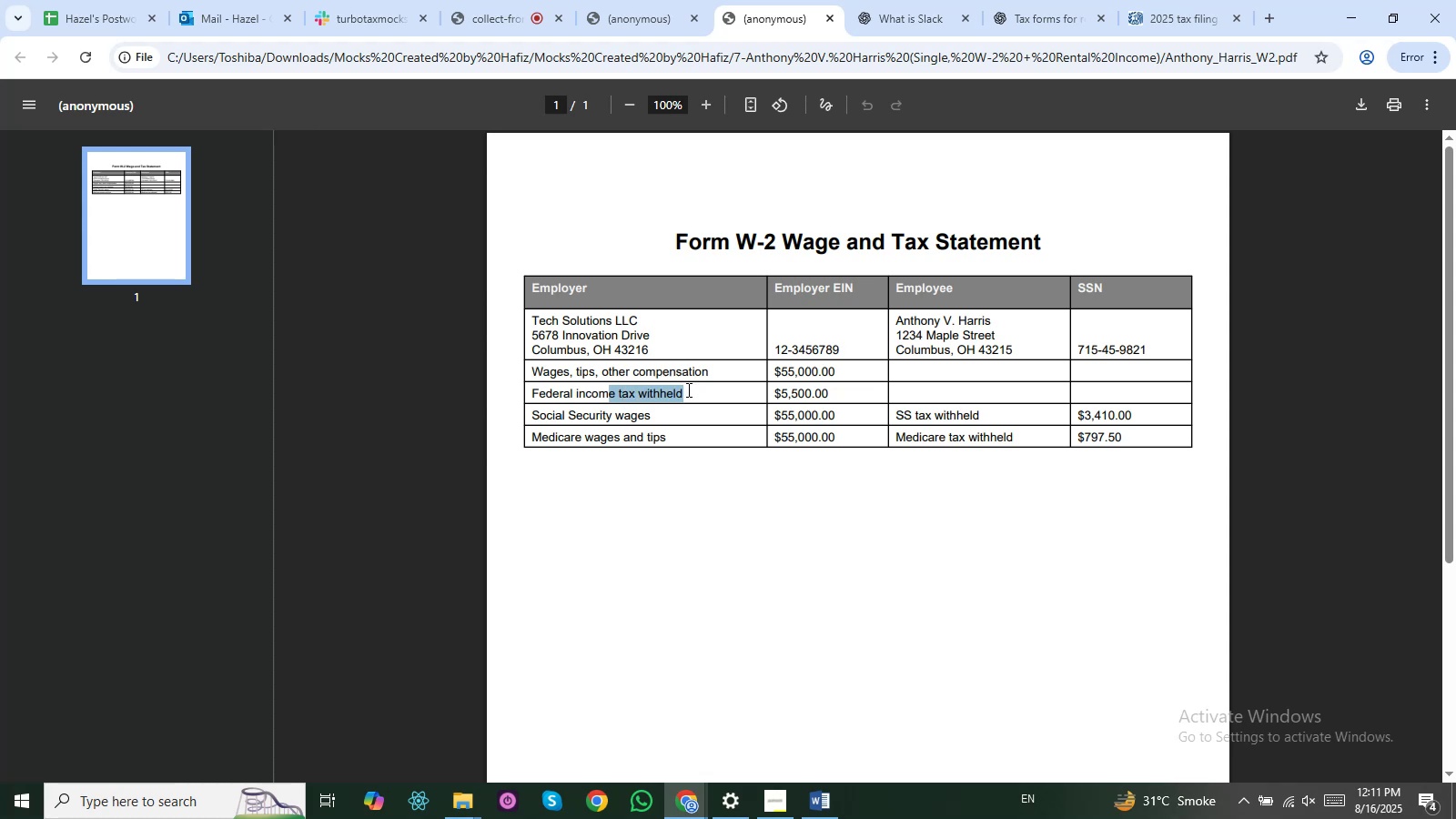 
wait(9.88)
 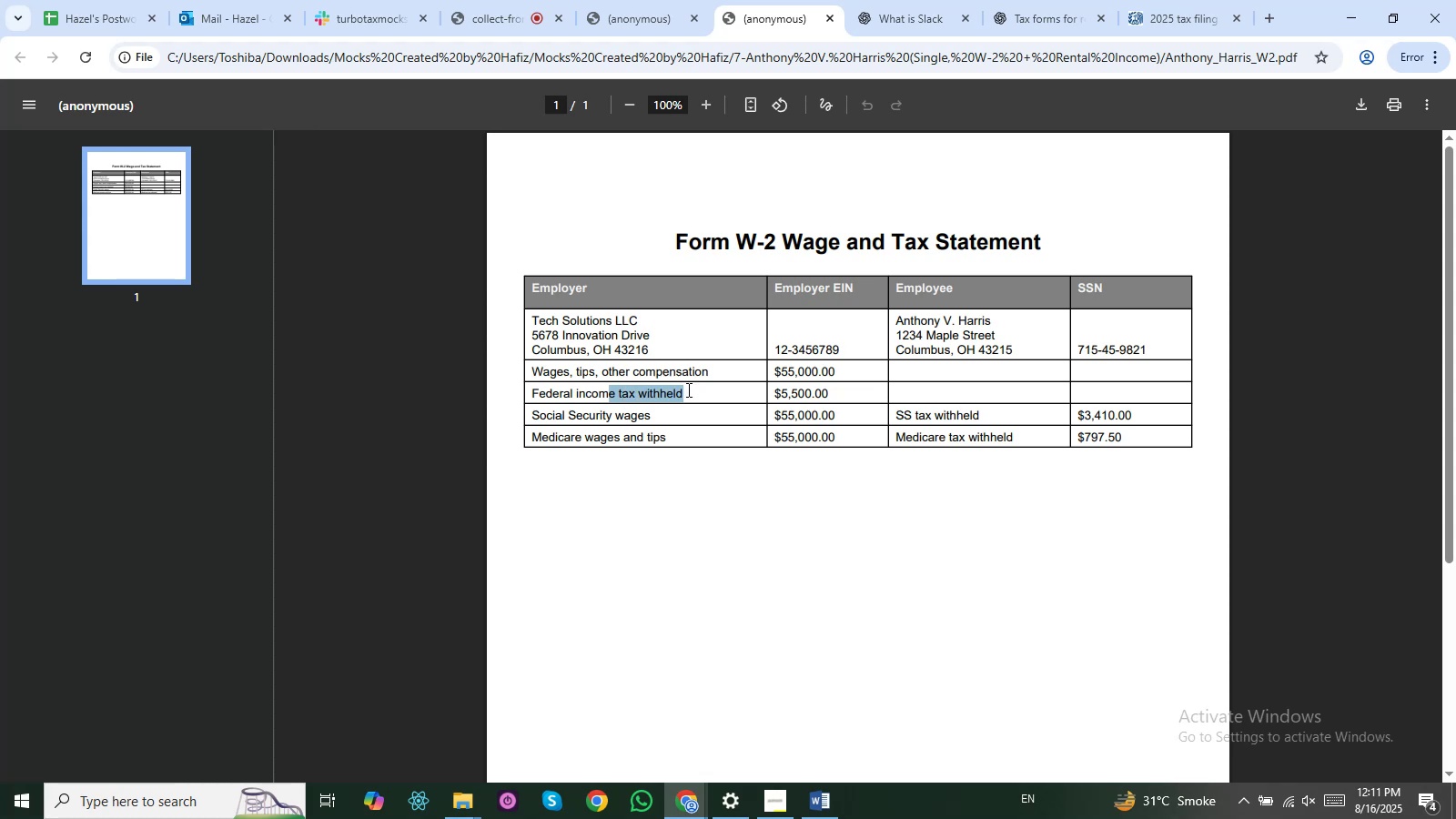 
left_click([1153, 349])
 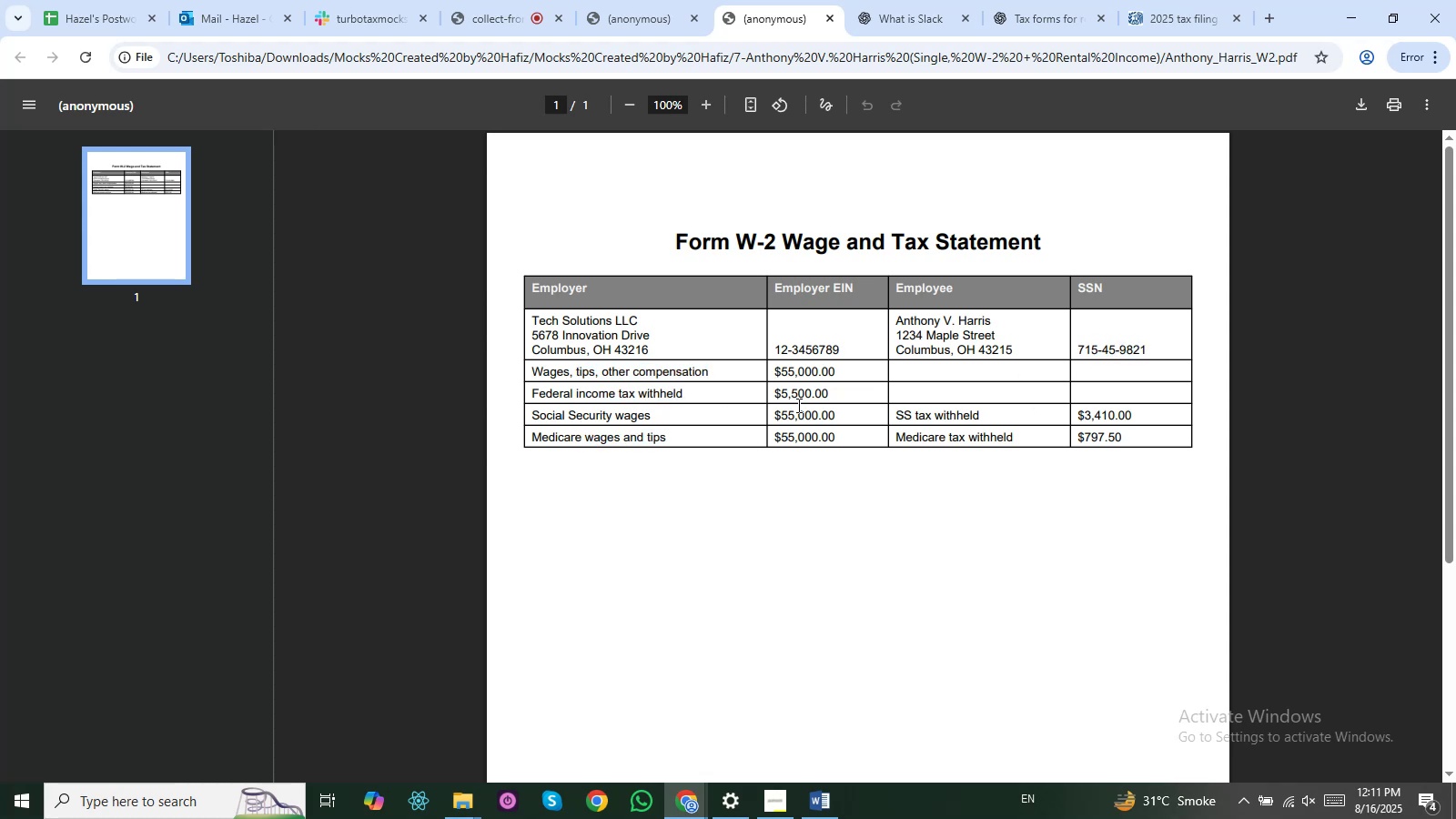 
key(Alt+AltLeft)
 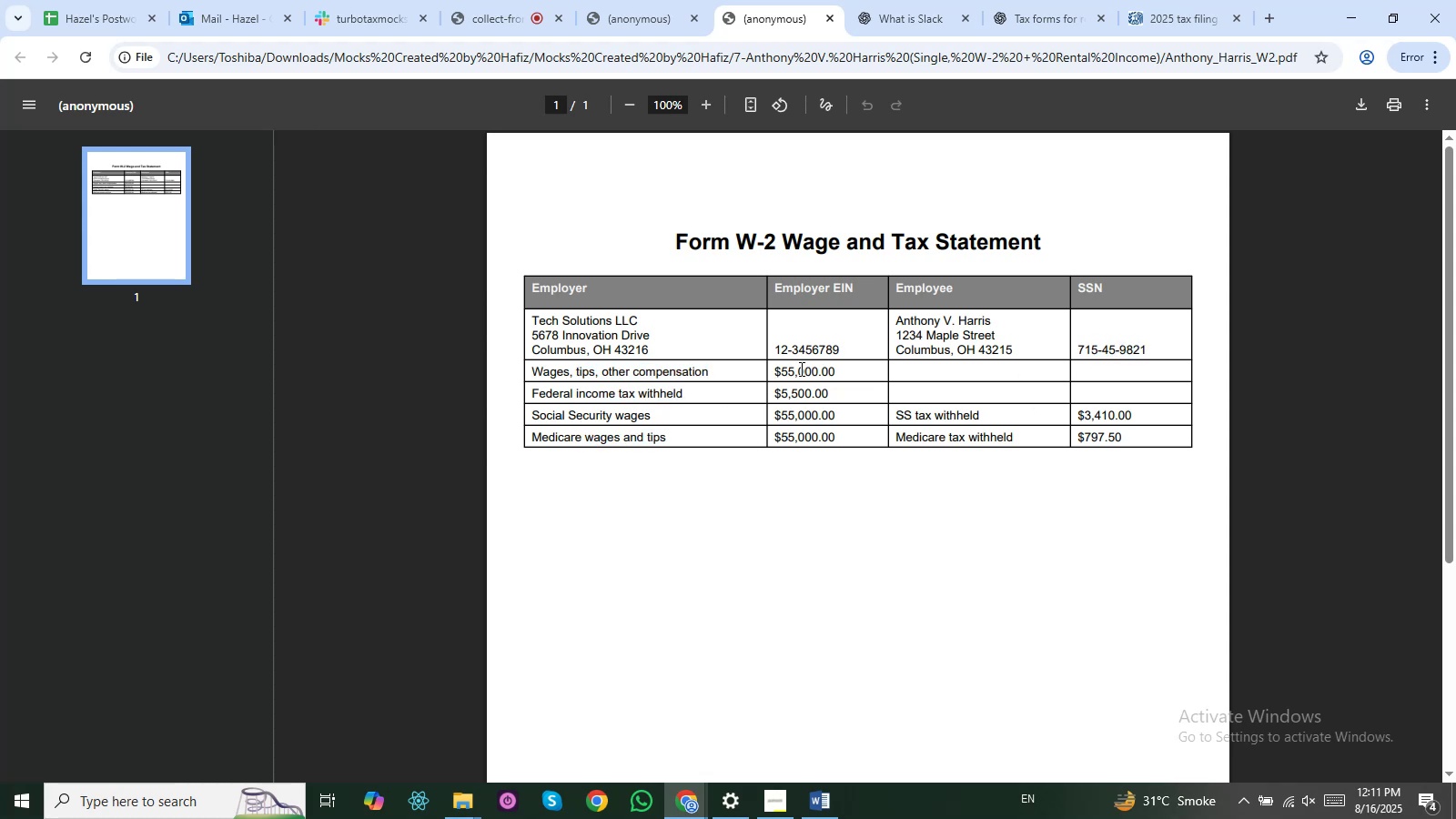 
key(Alt+Tab)
 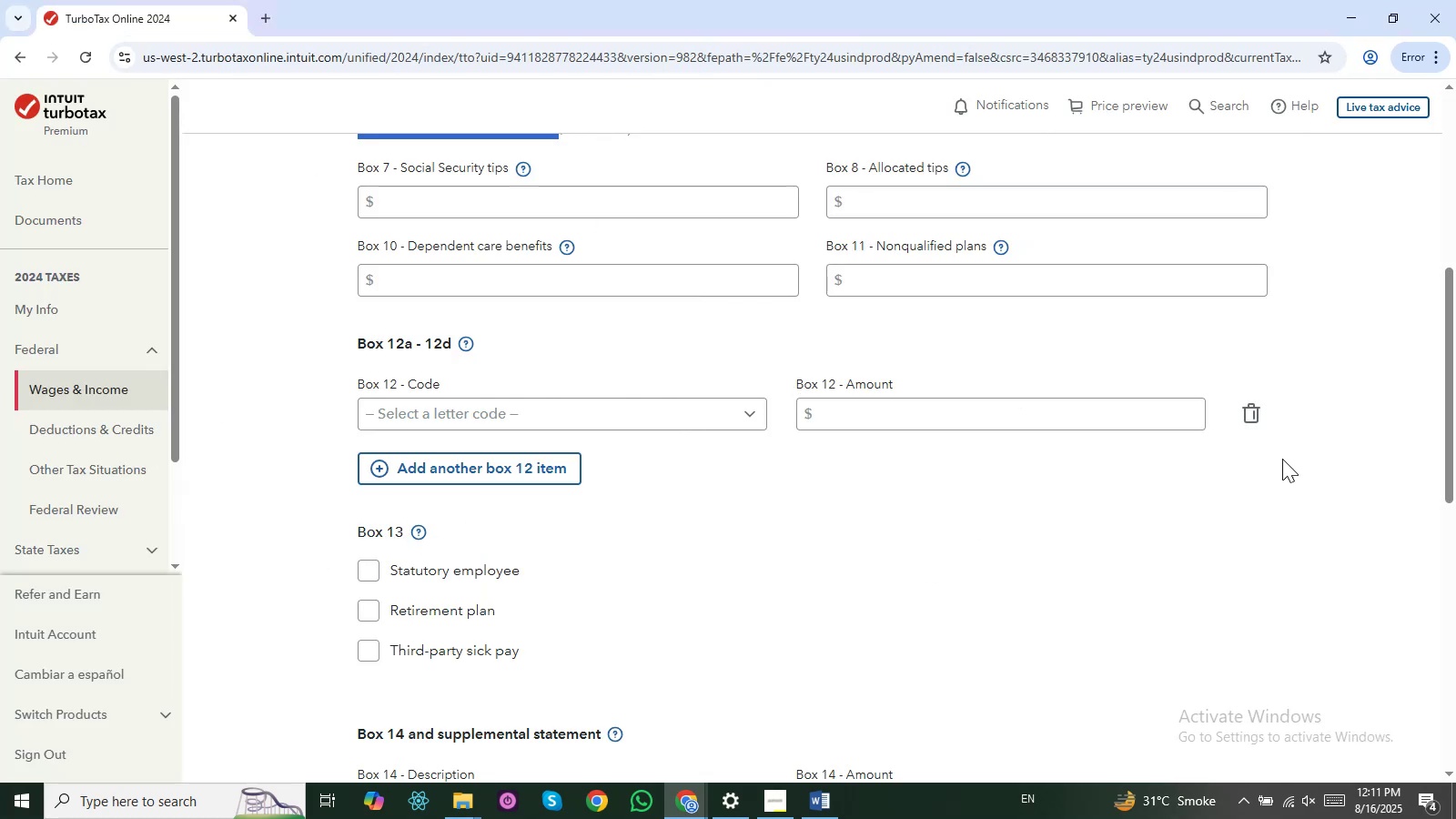 
key(Alt+Tab)
 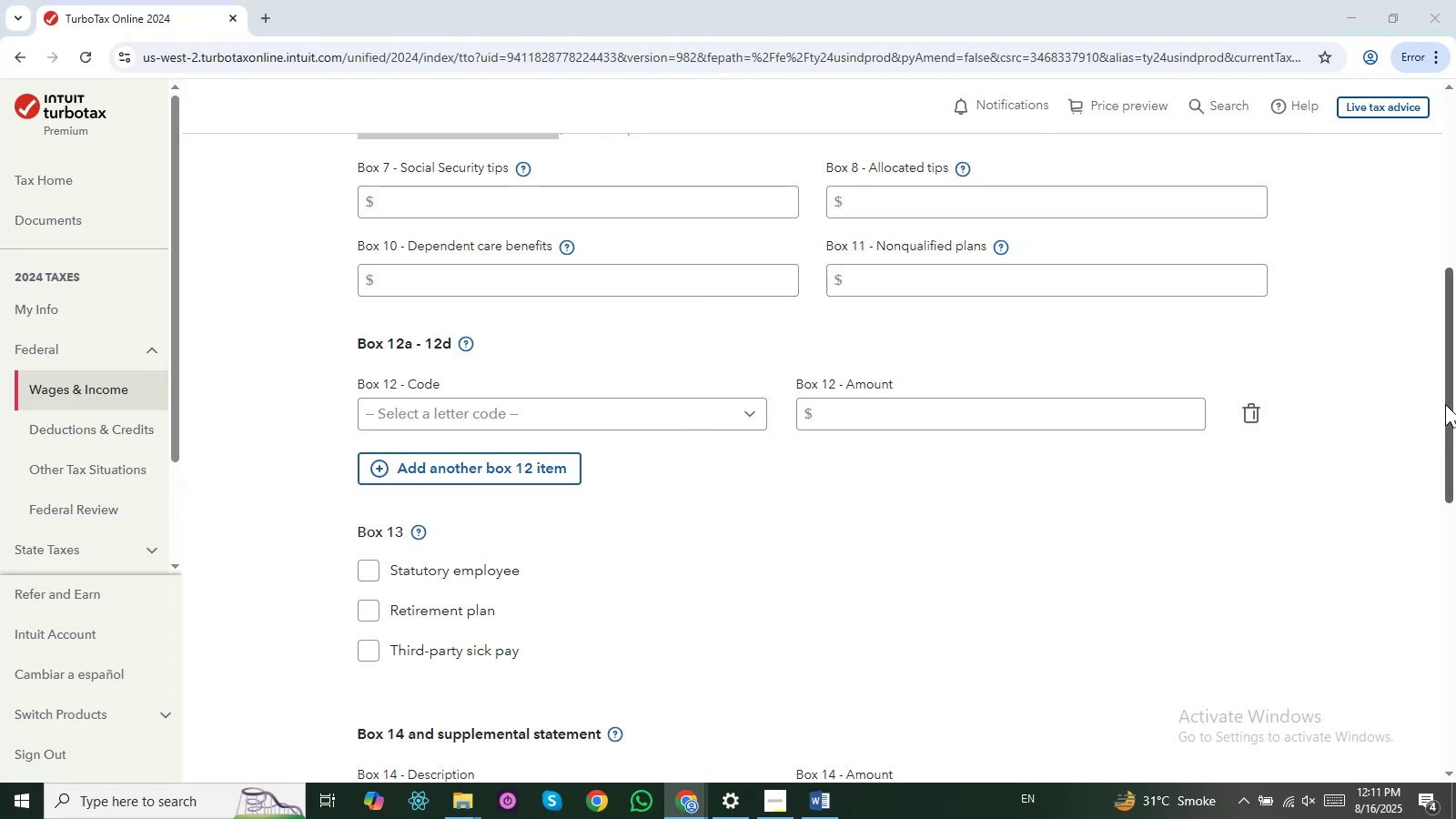 
key(CapsLock)
 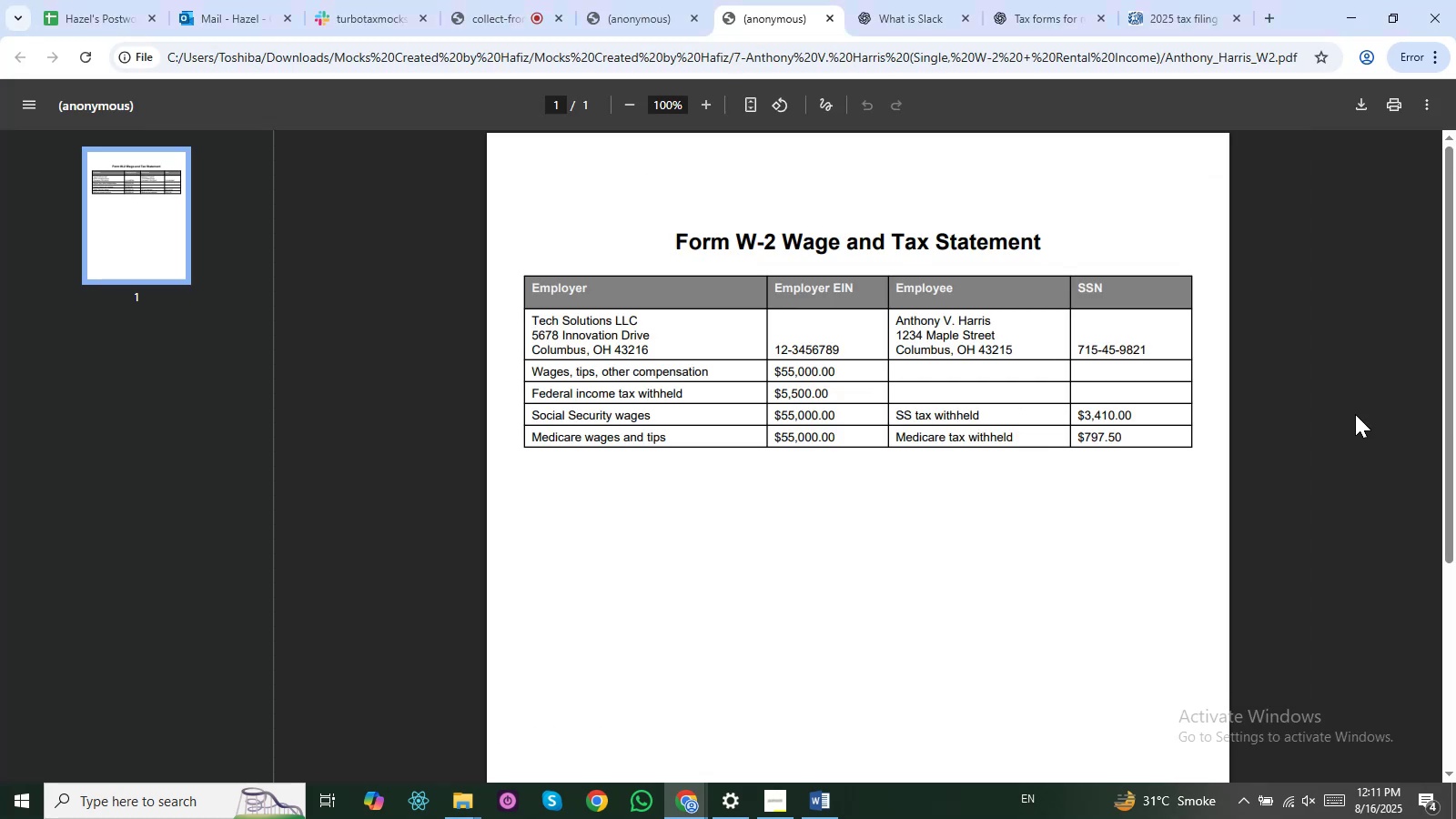 
key(Alt+AltLeft)
 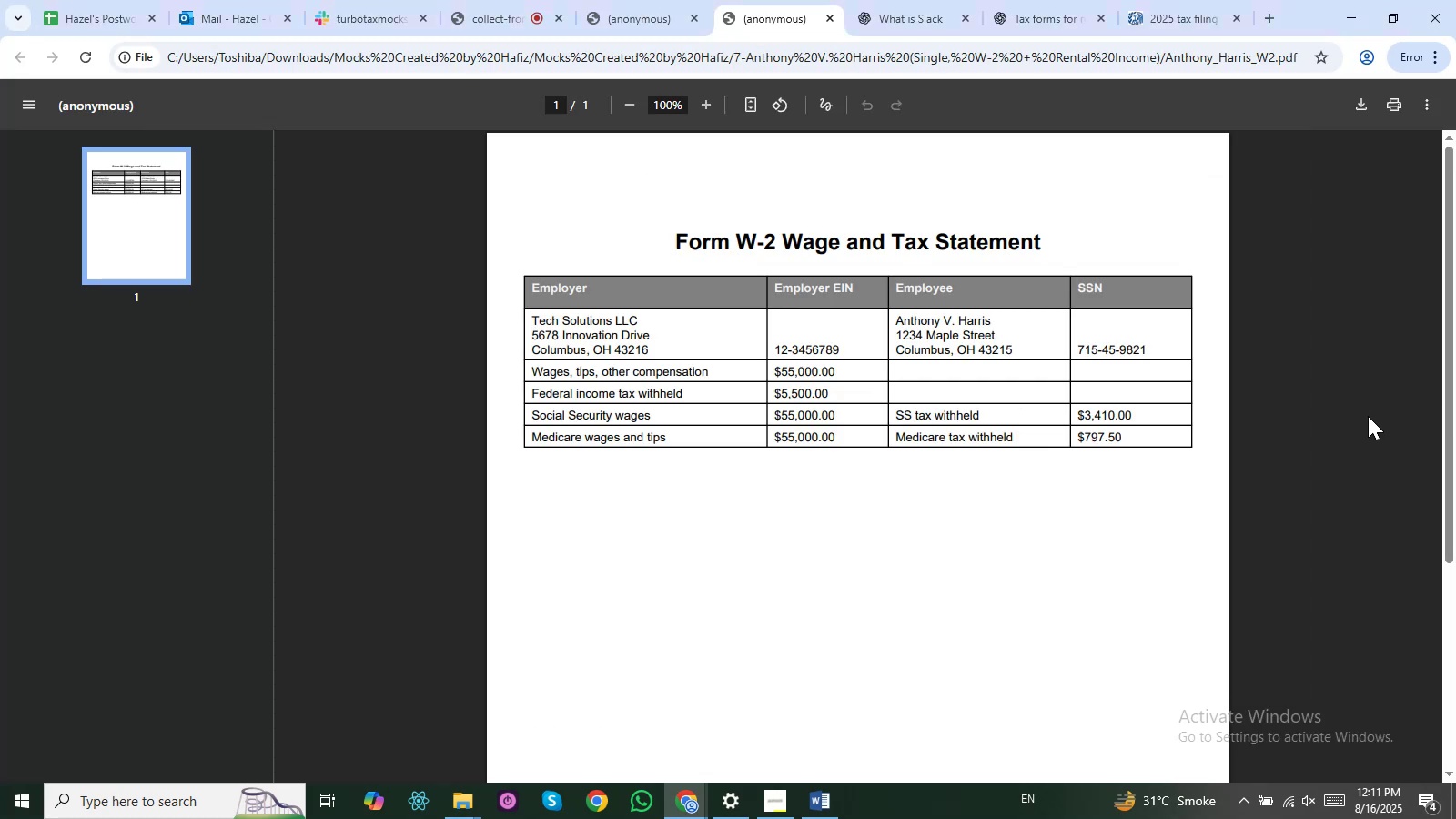 
key(Alt+Tab)
 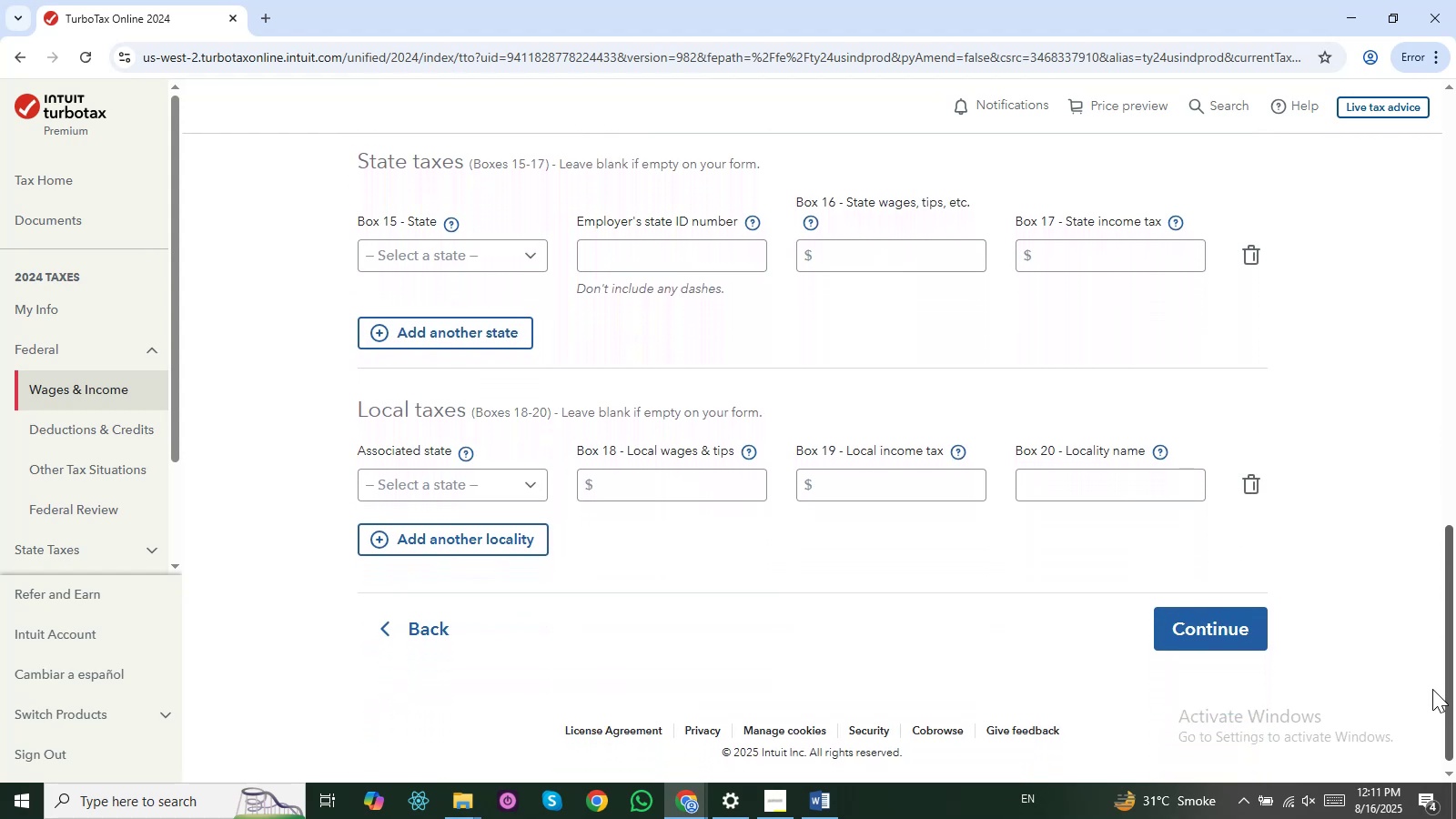 
wait(6.08)
 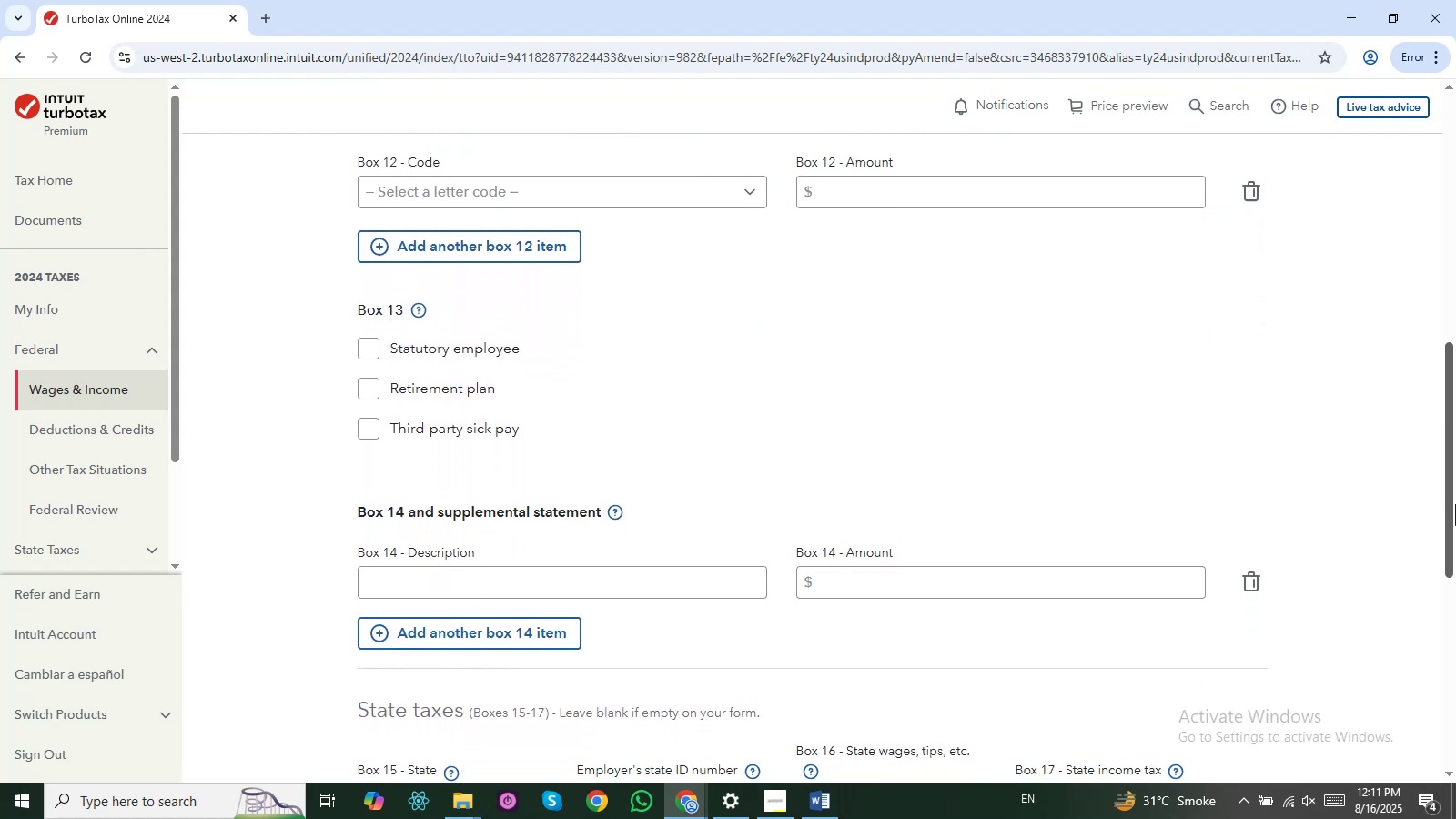 
key(Alt+AltLeft)
 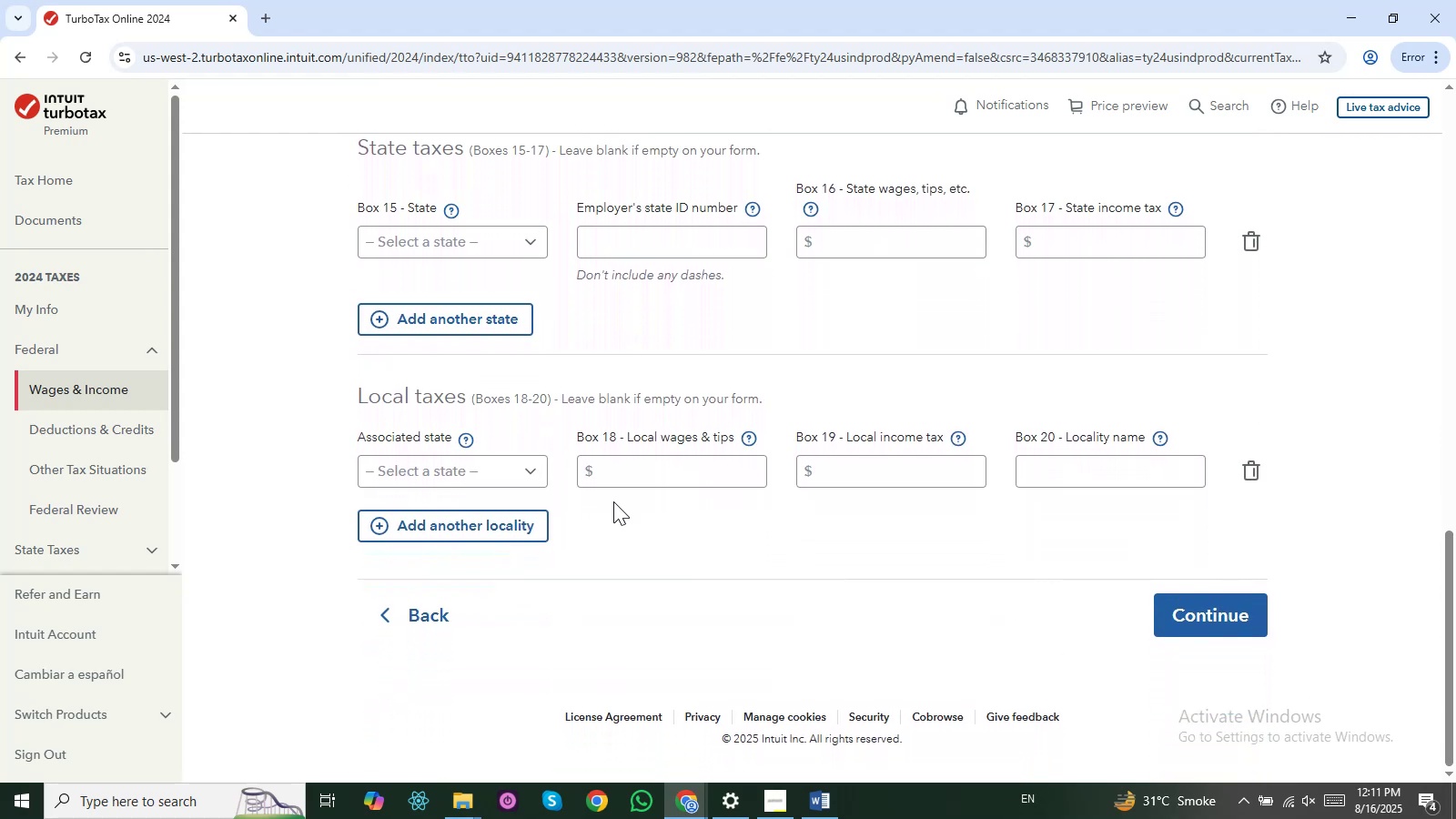 
key(Alt+Tab)
 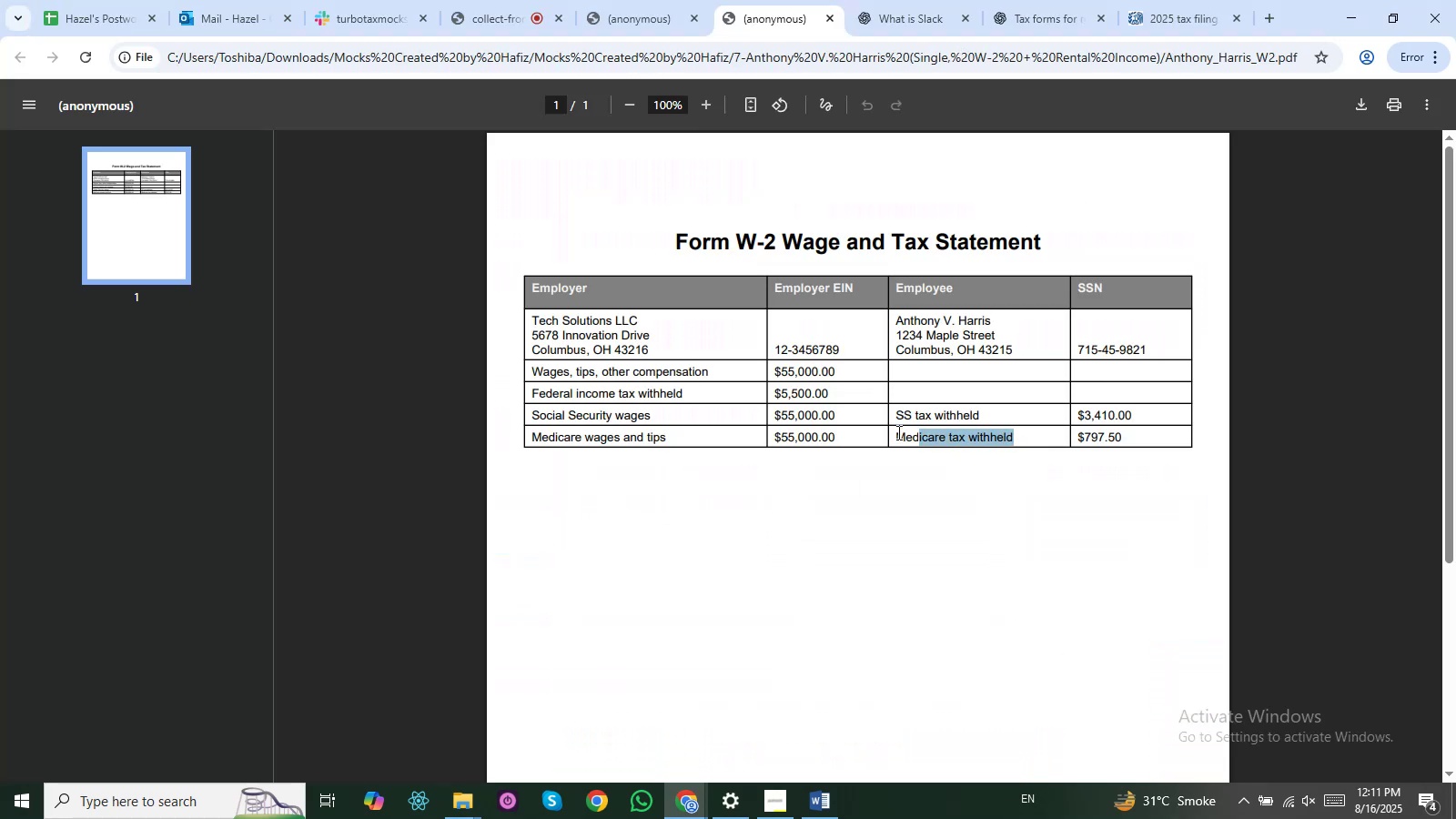 
key(Alt+AltLeft)
 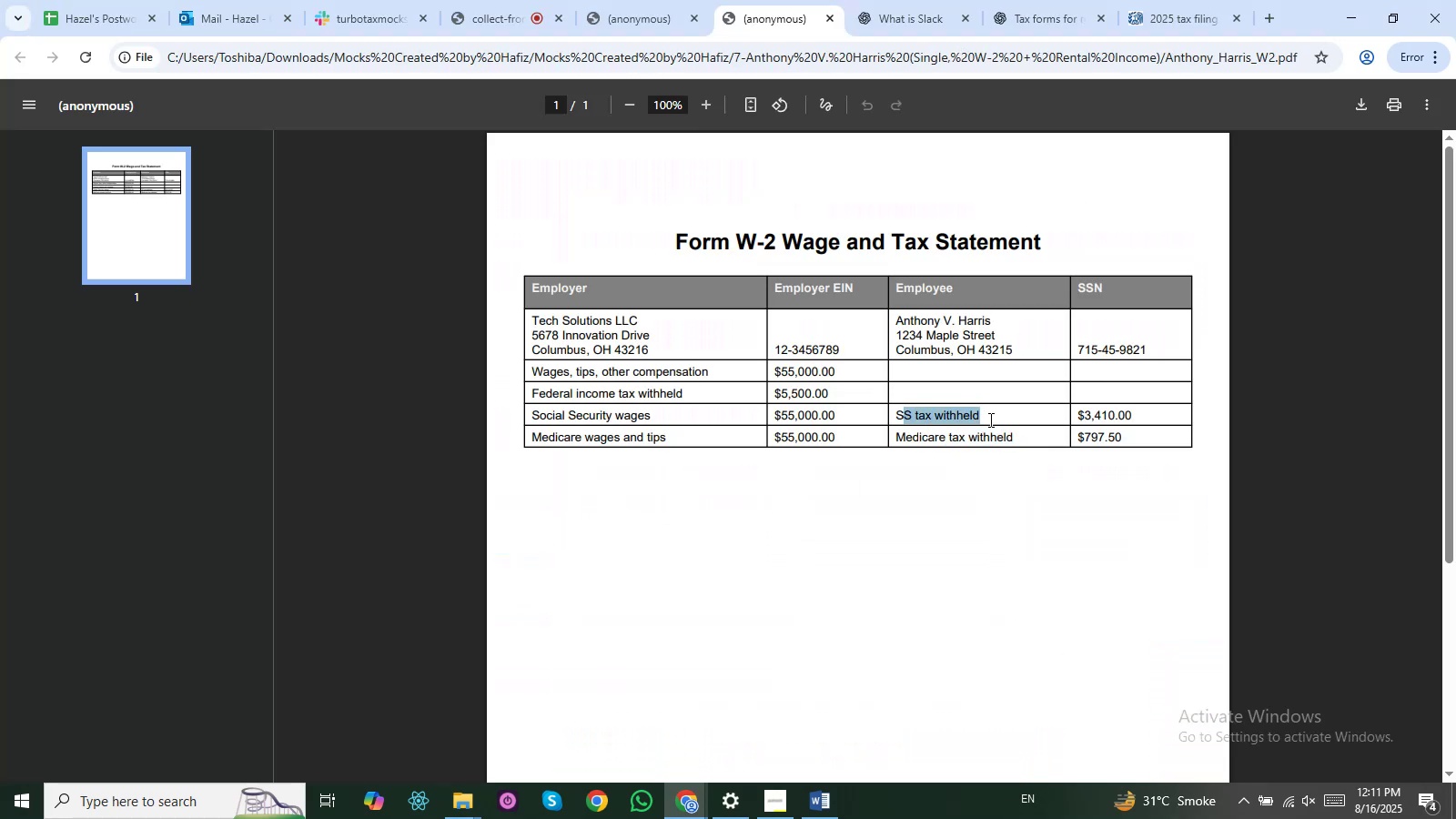 
key(Alt+Tab)
 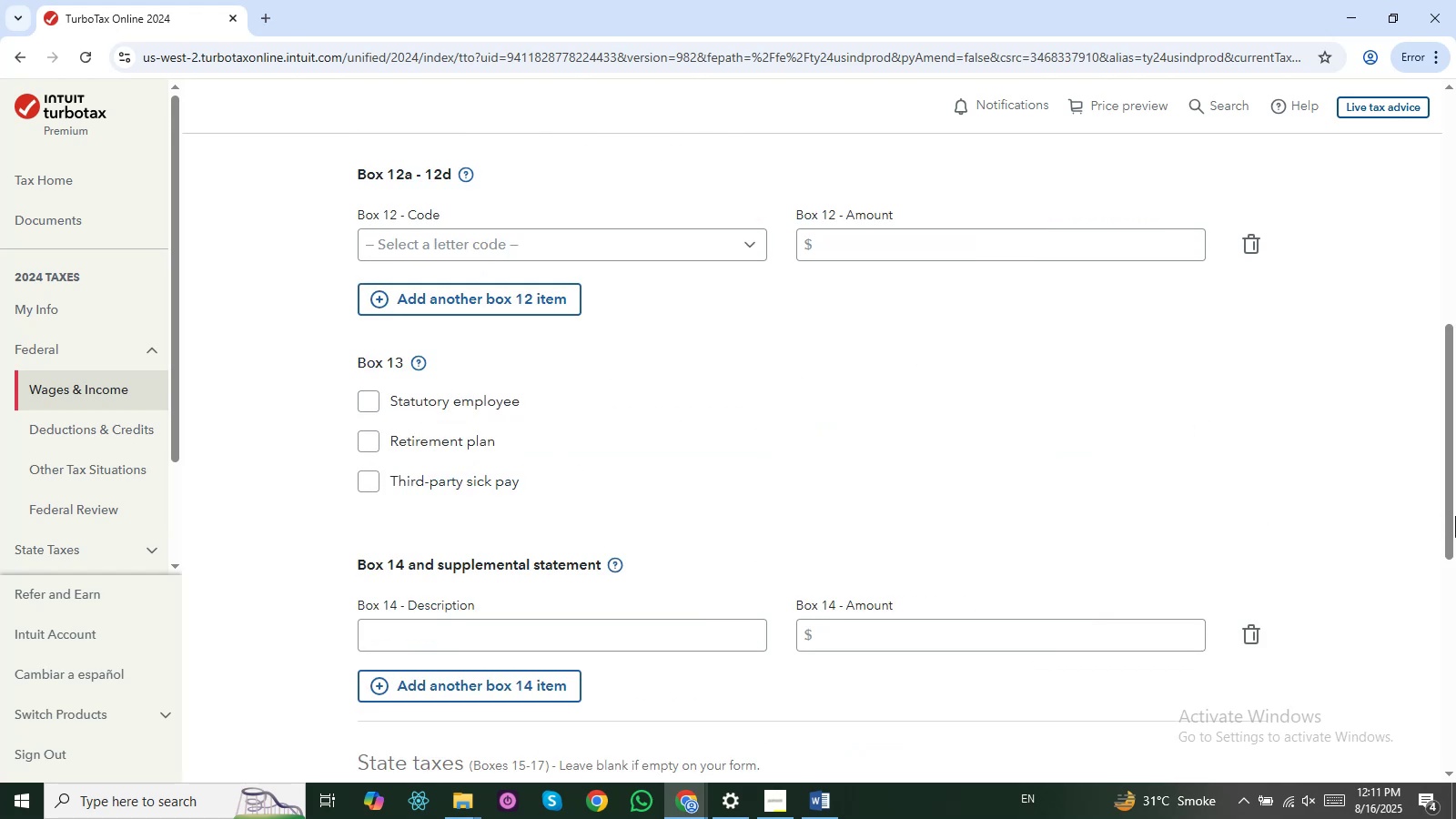 
key(Alt+AltLeft)
 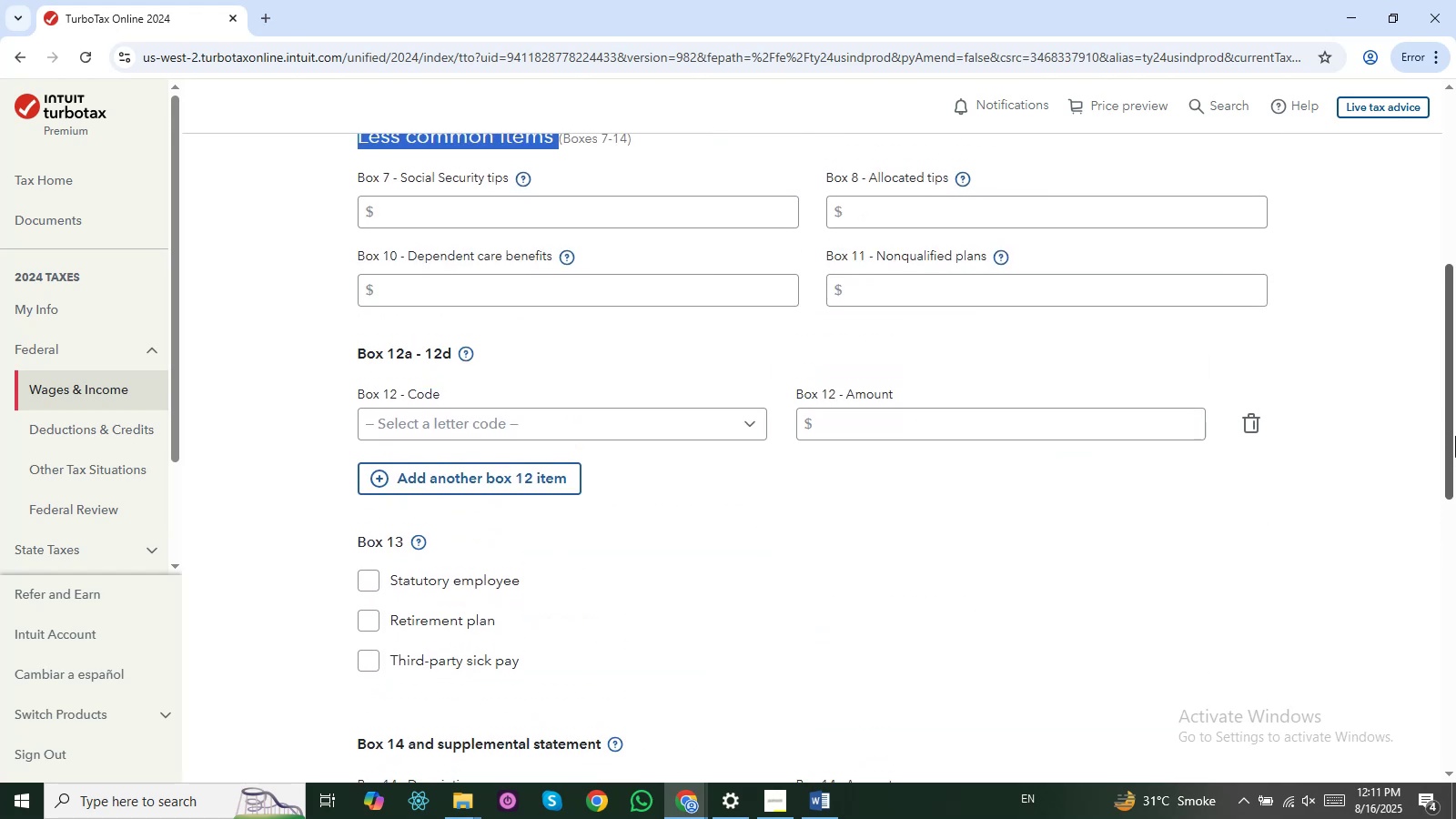 
key(Alt+Tab)
 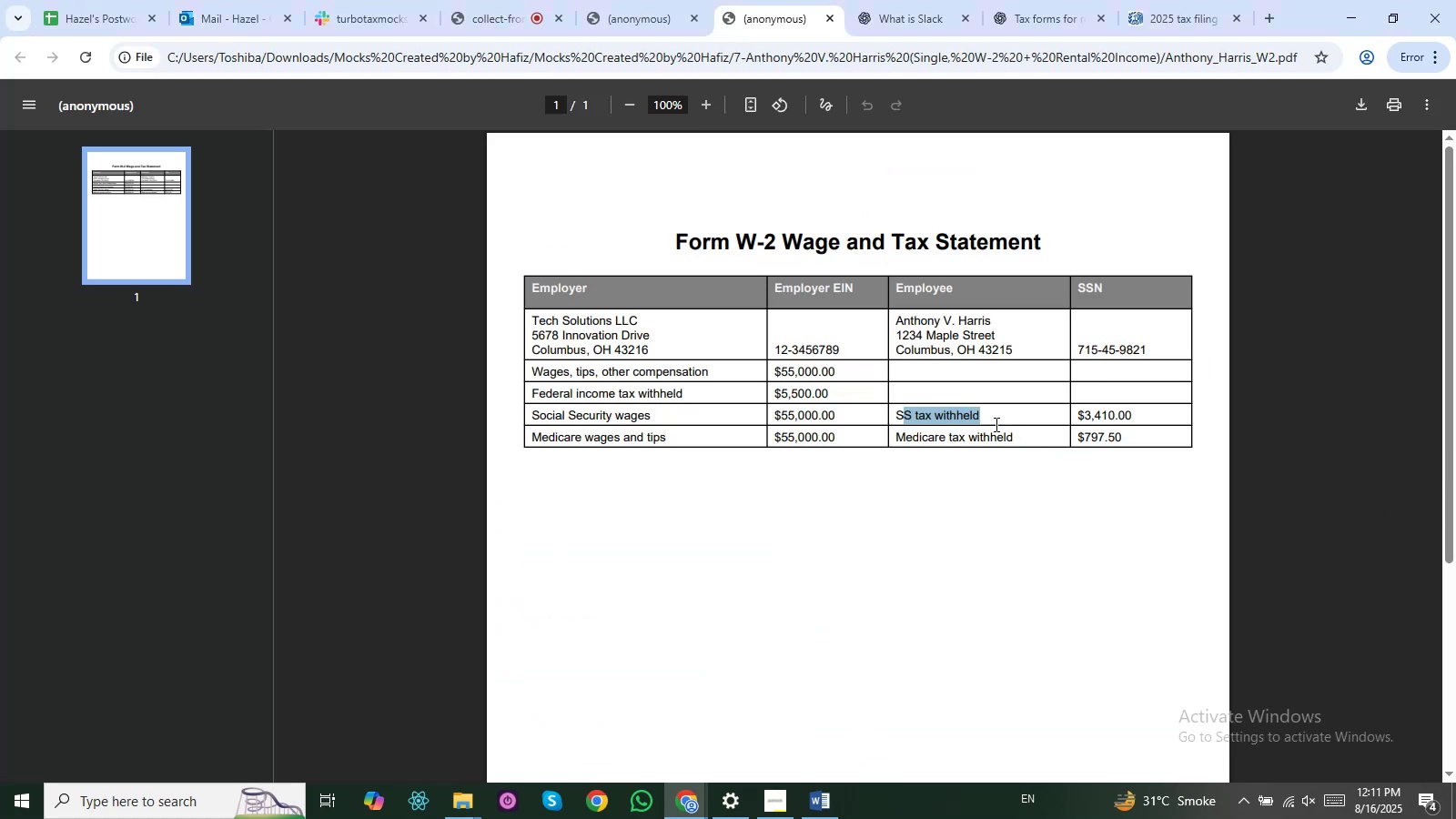 
left_click([972, 416])
 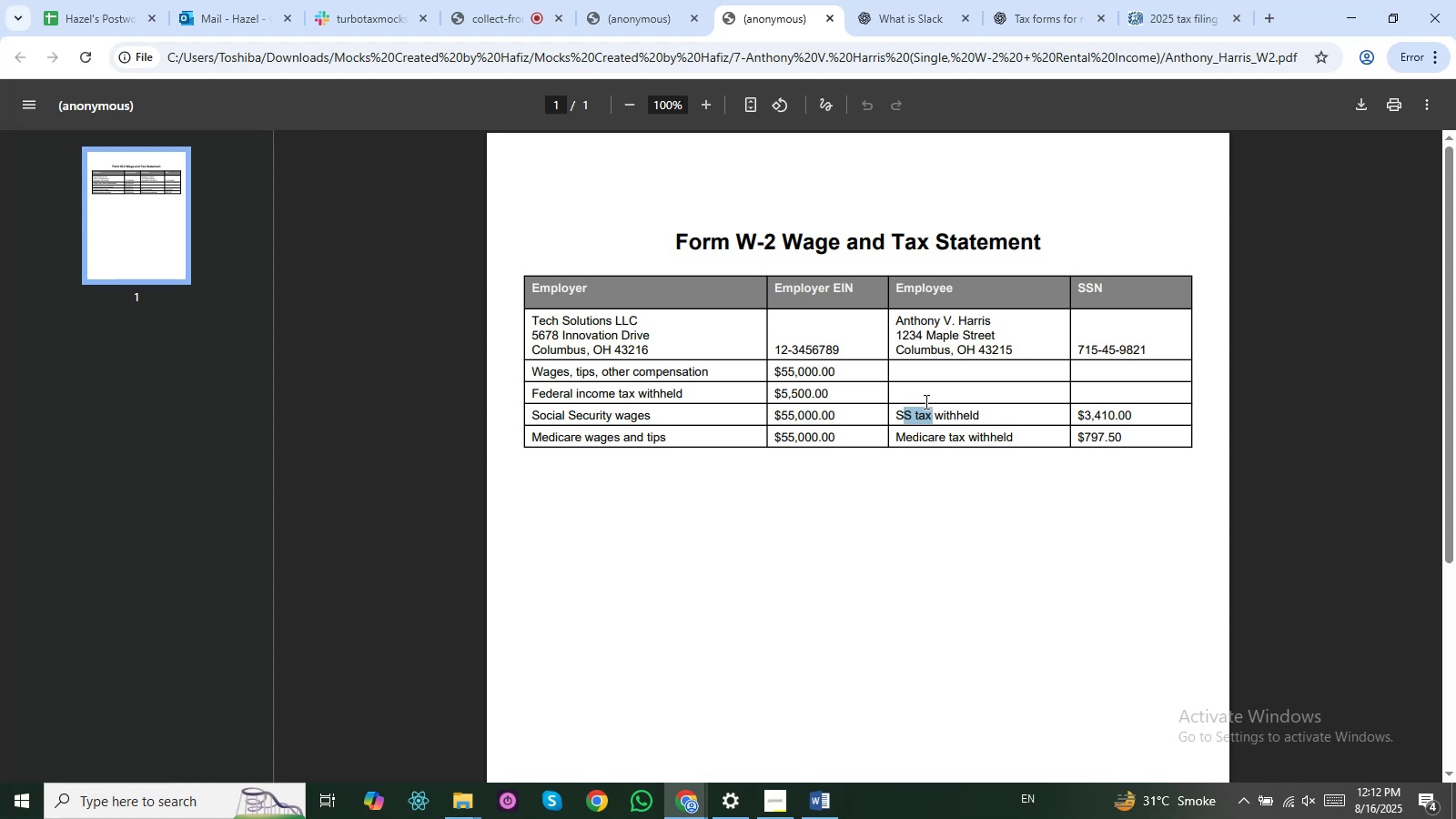 
wait(11.93)
 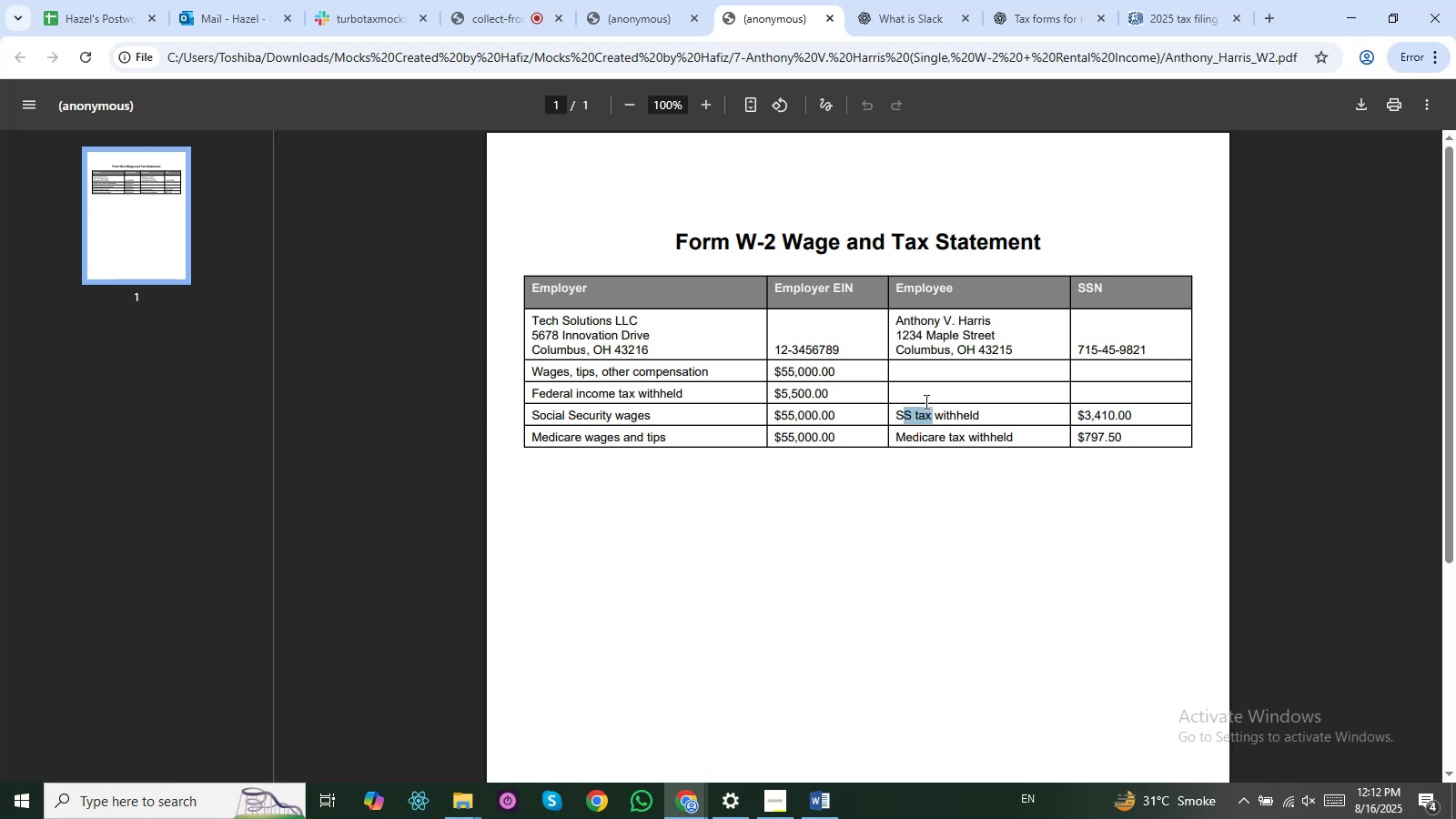 
key(Alt+AltLeft)
 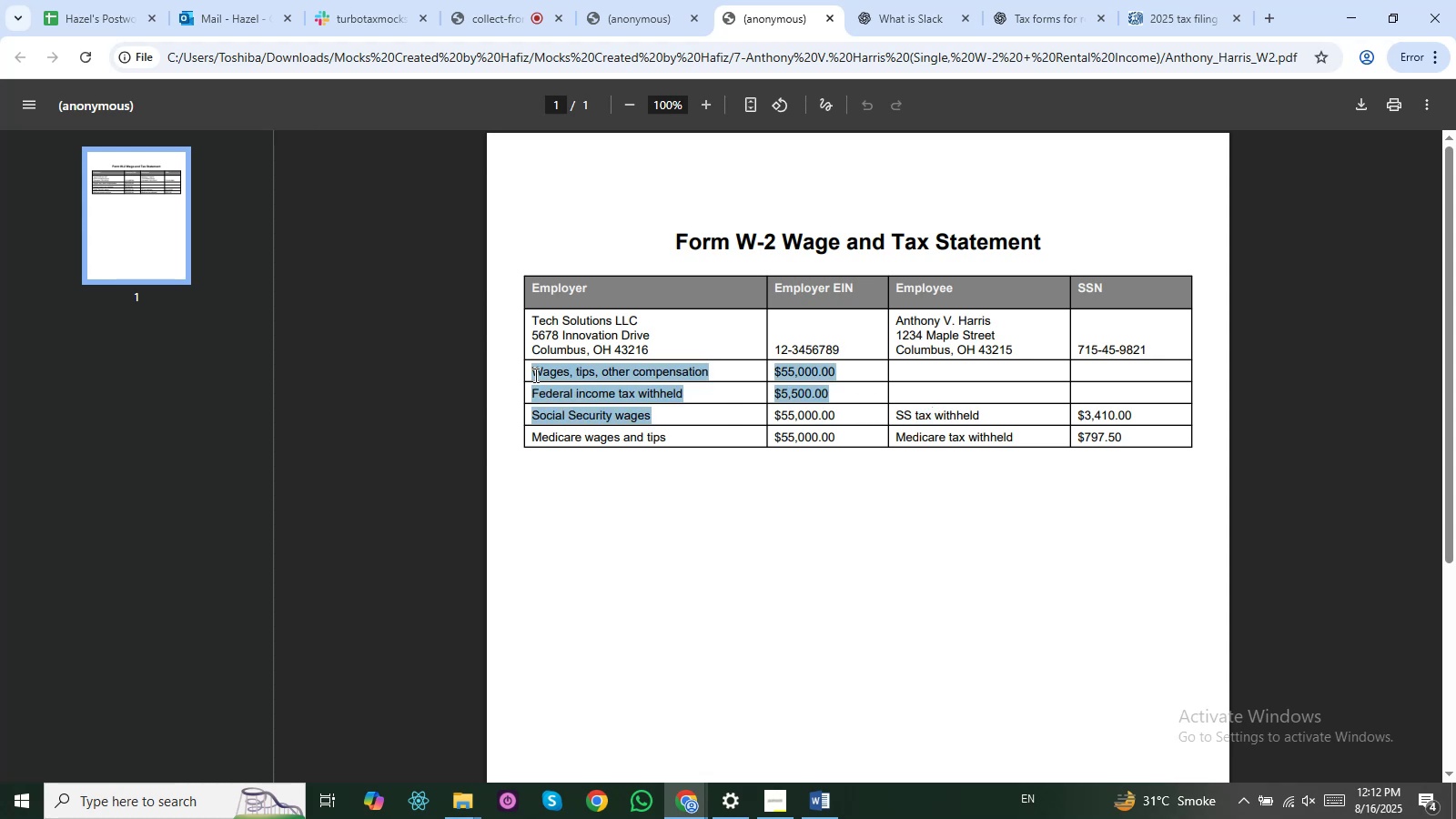 
key(Alt+Tab)
 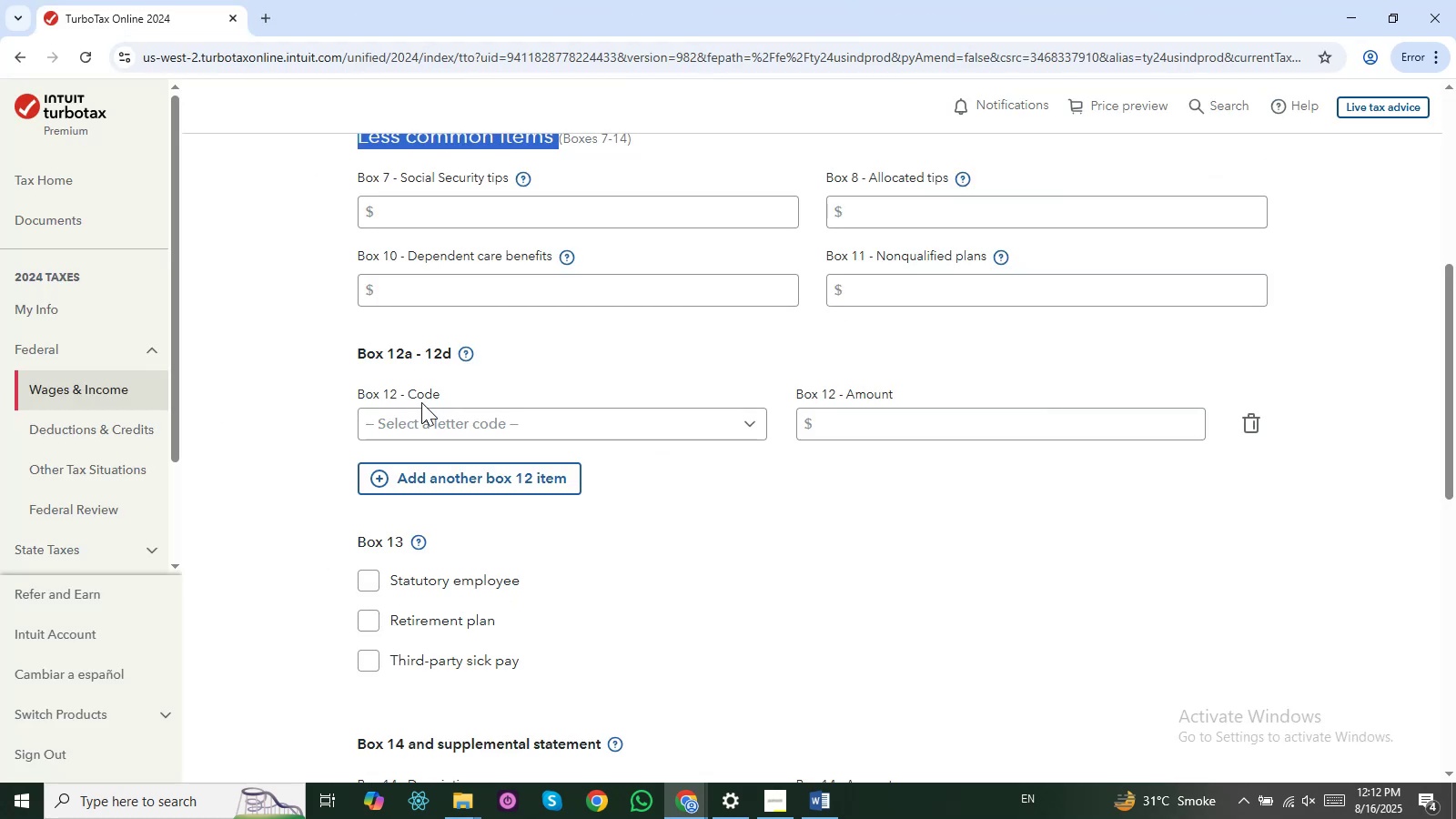 
scroll: coordinate [418, 570], scroll_direction: down, amount: 1.0
 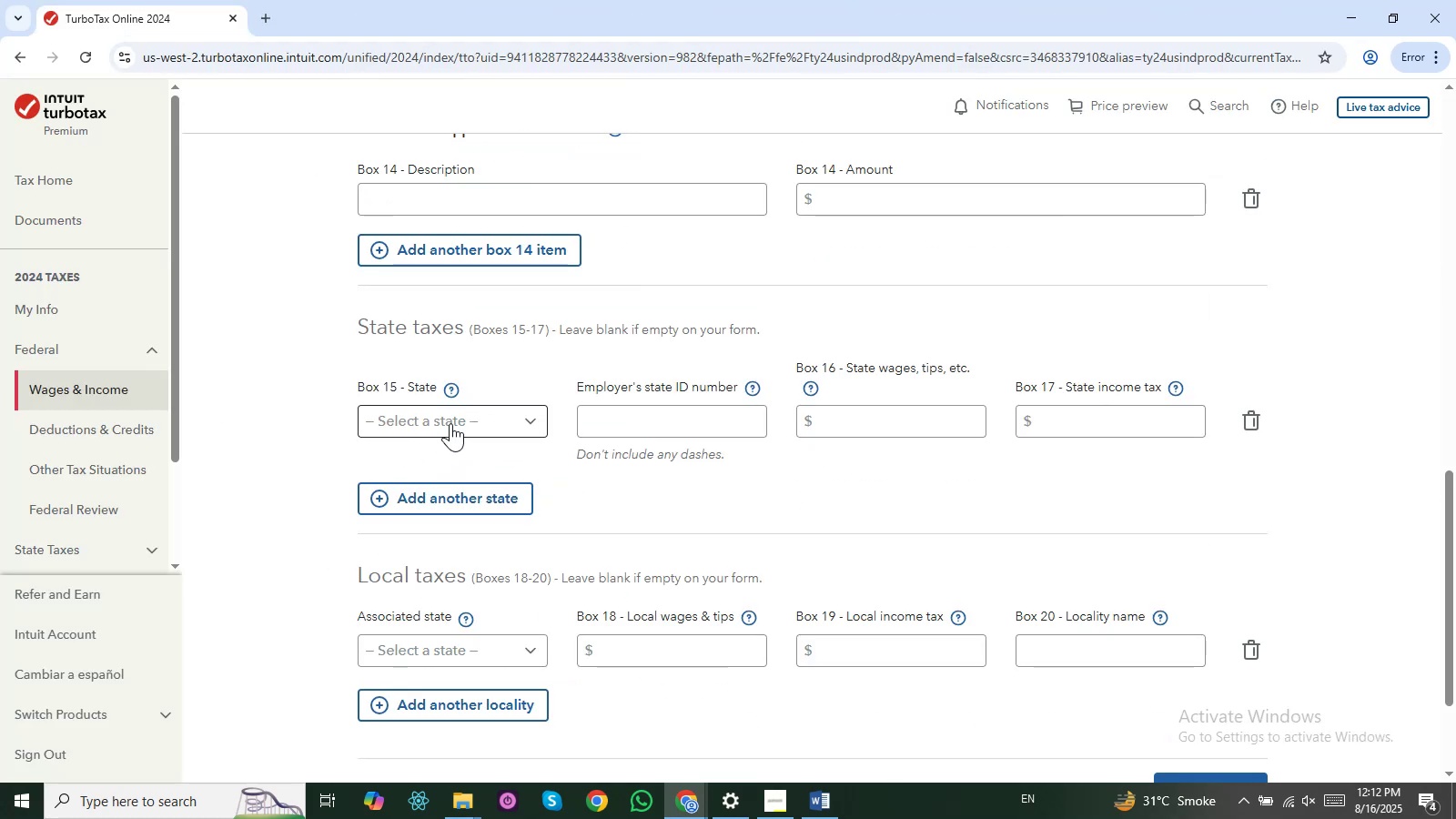 
left_click([450, 423])
 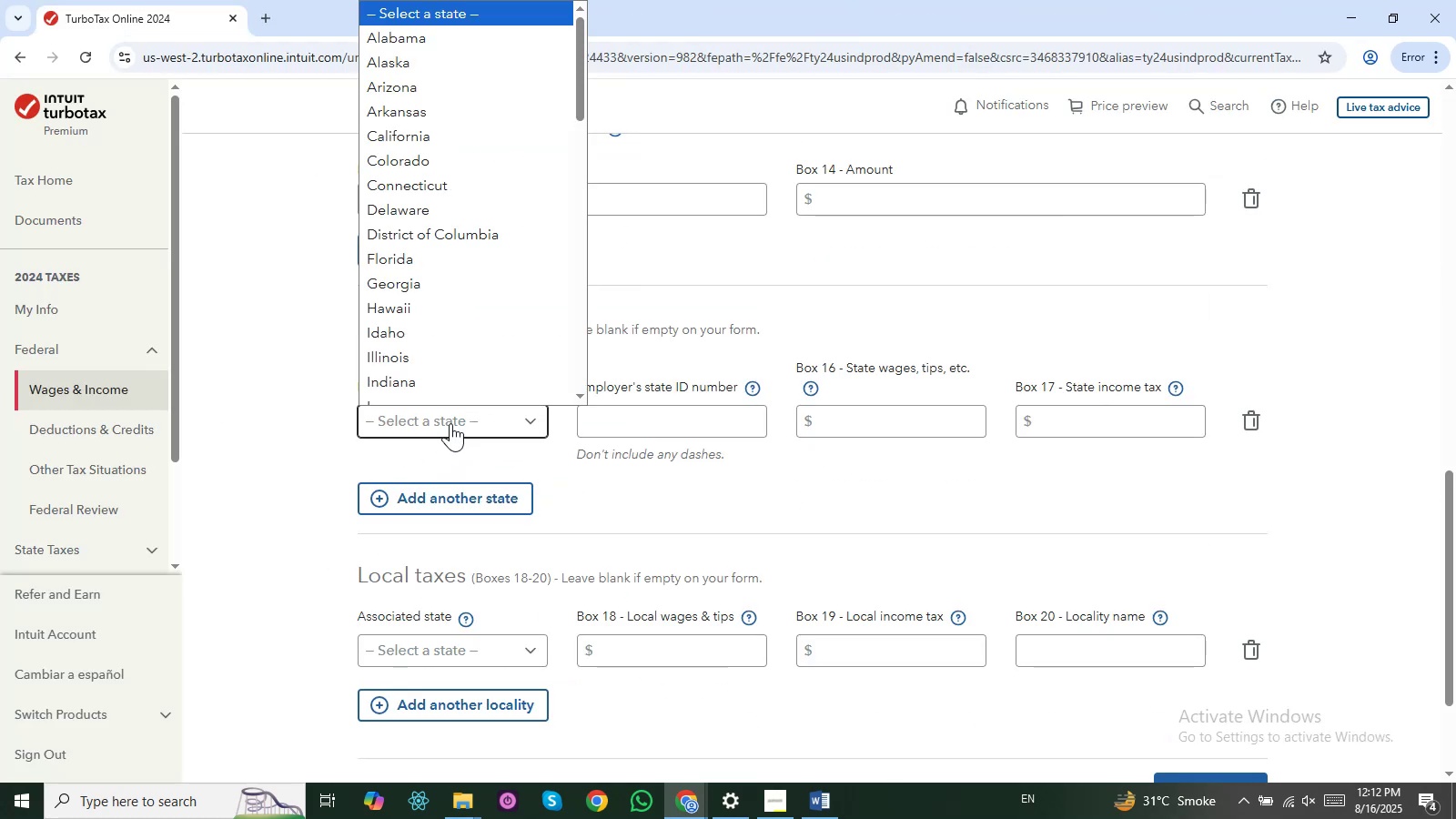 
left_click([450, 423])
 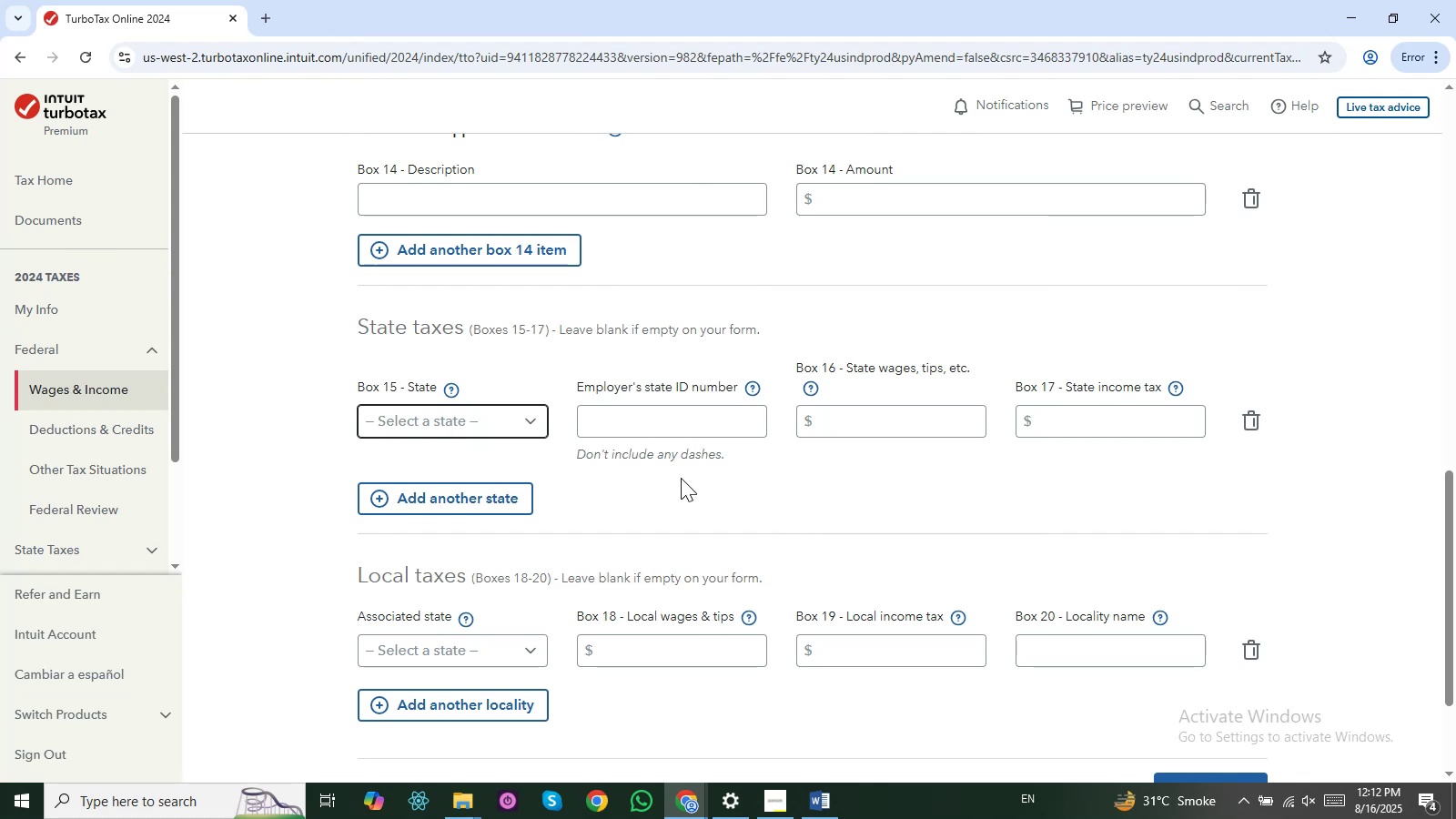 
left_click([681, 478])
 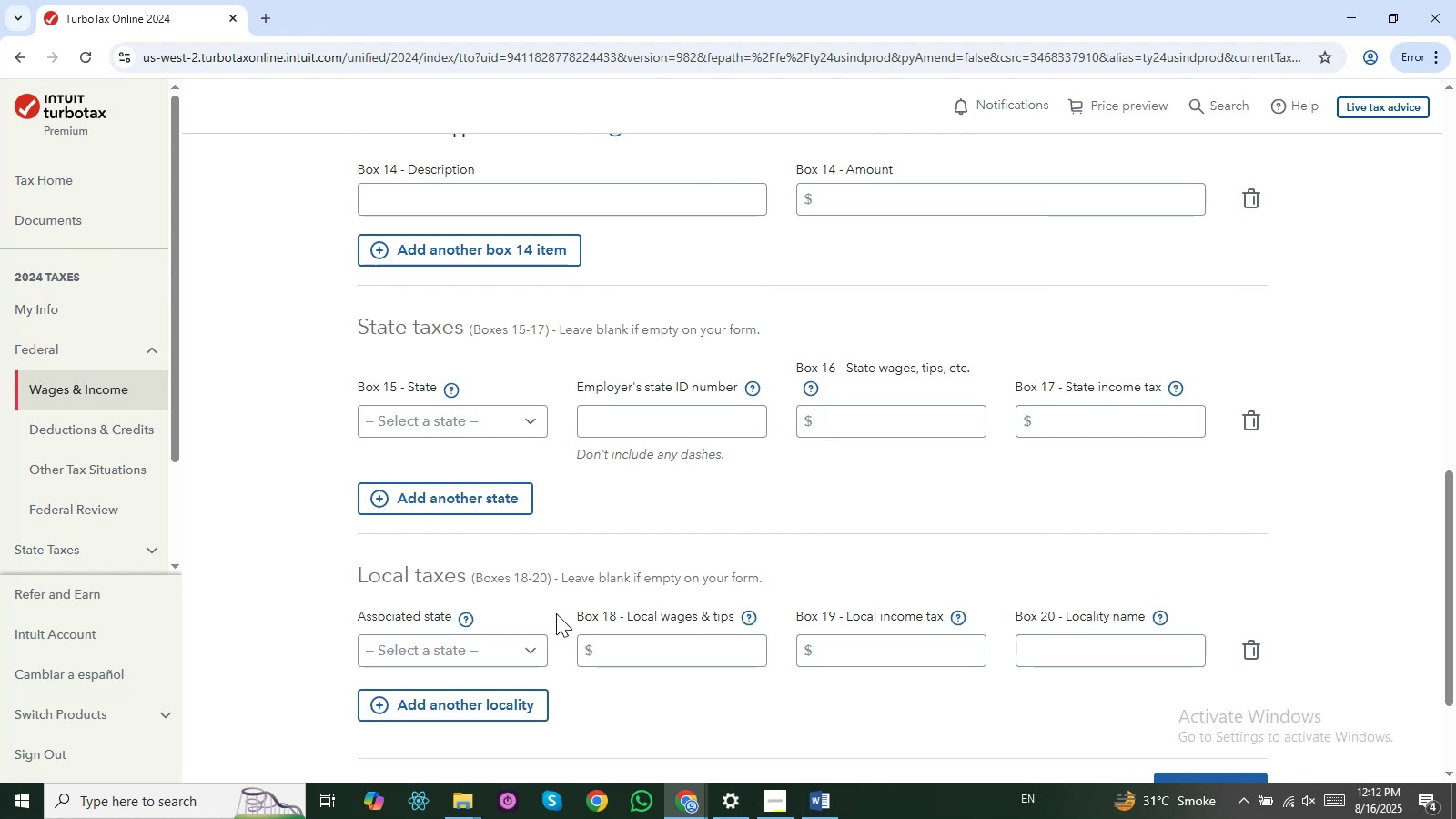 
scroll: coordinate [607, 683], scroll_direction: down, amount: 4.0
 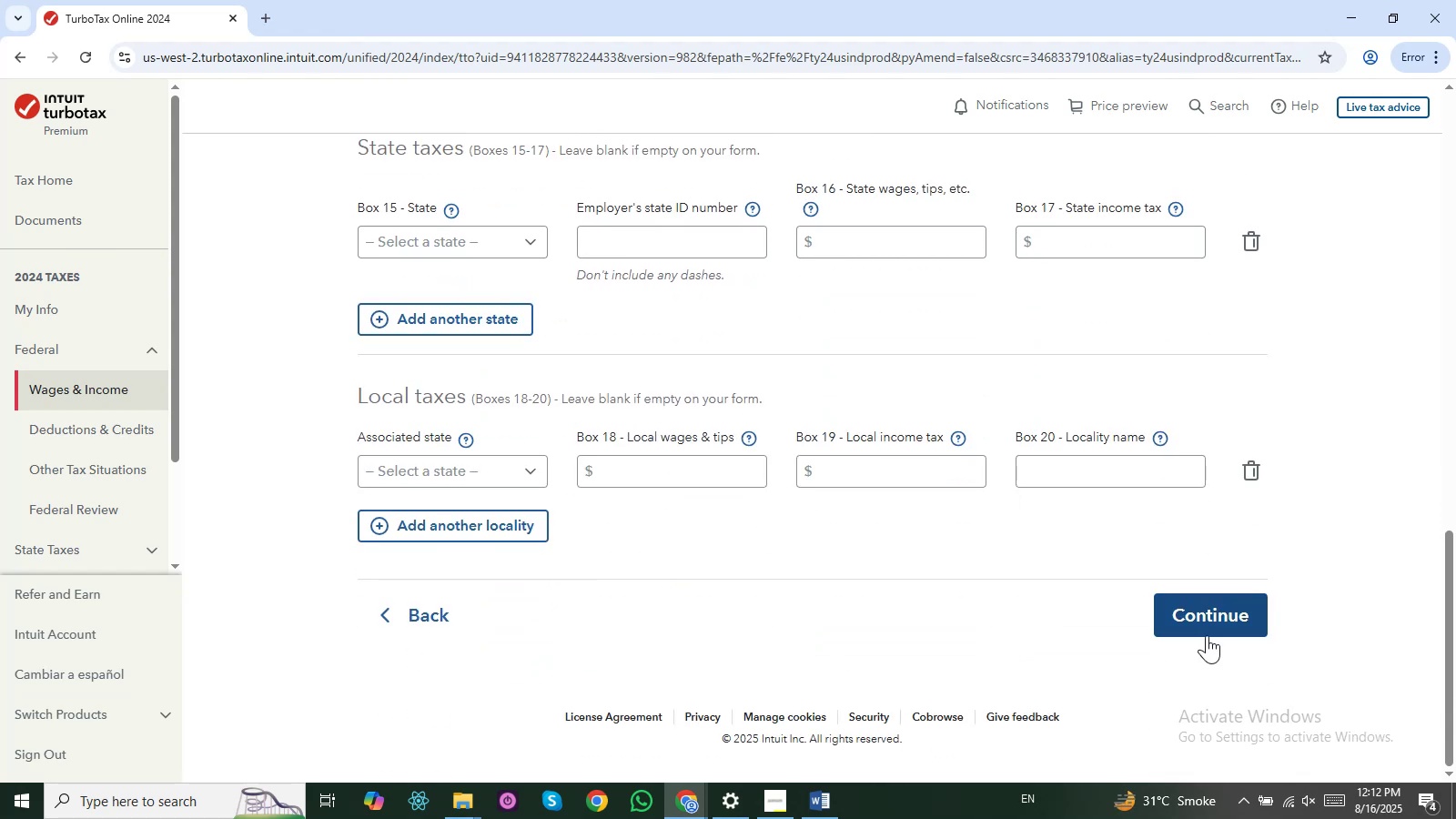 
left_click([1207, 635])
 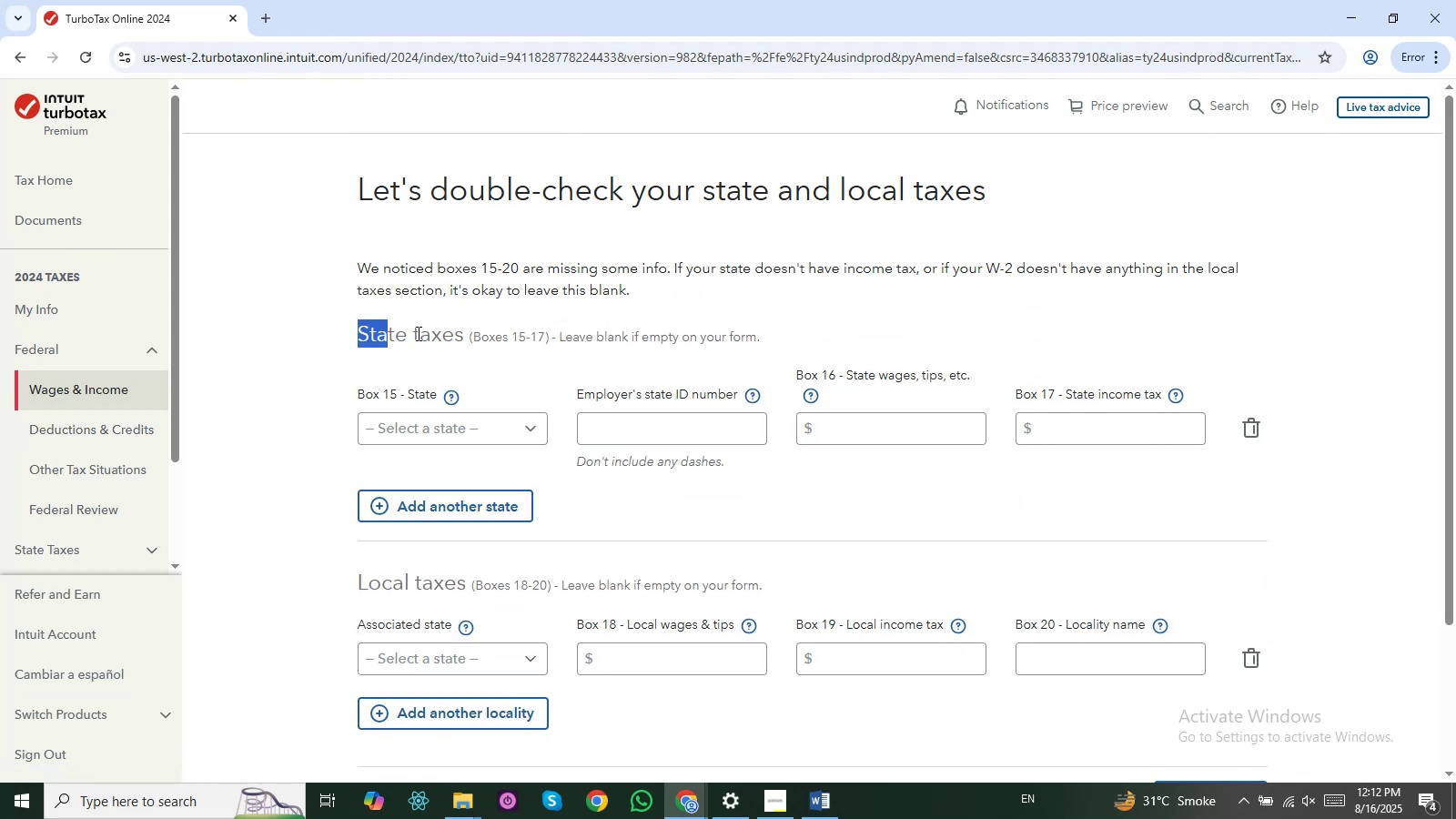 
wait(10.96)
 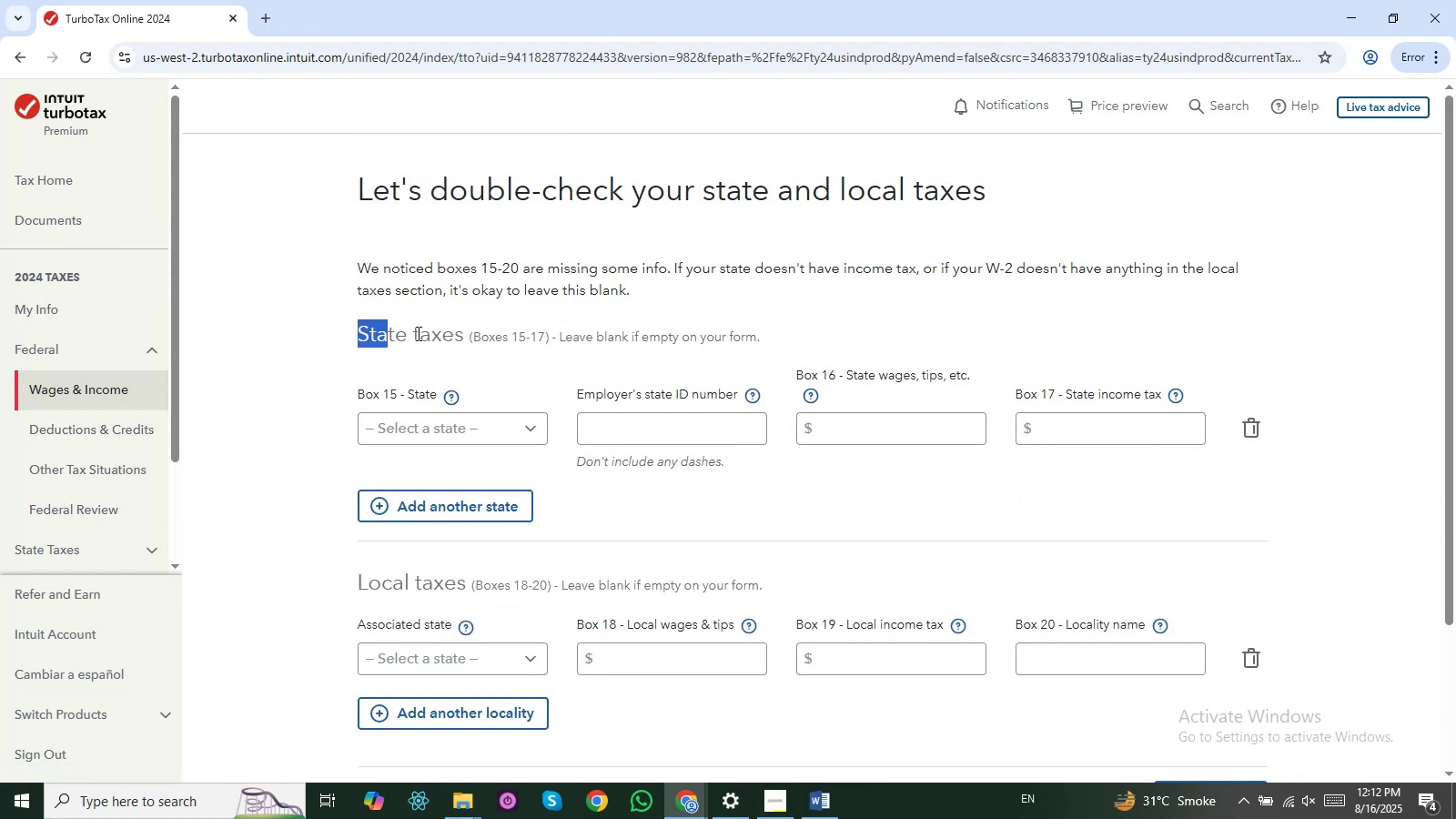 
left_click([1190, 616])
 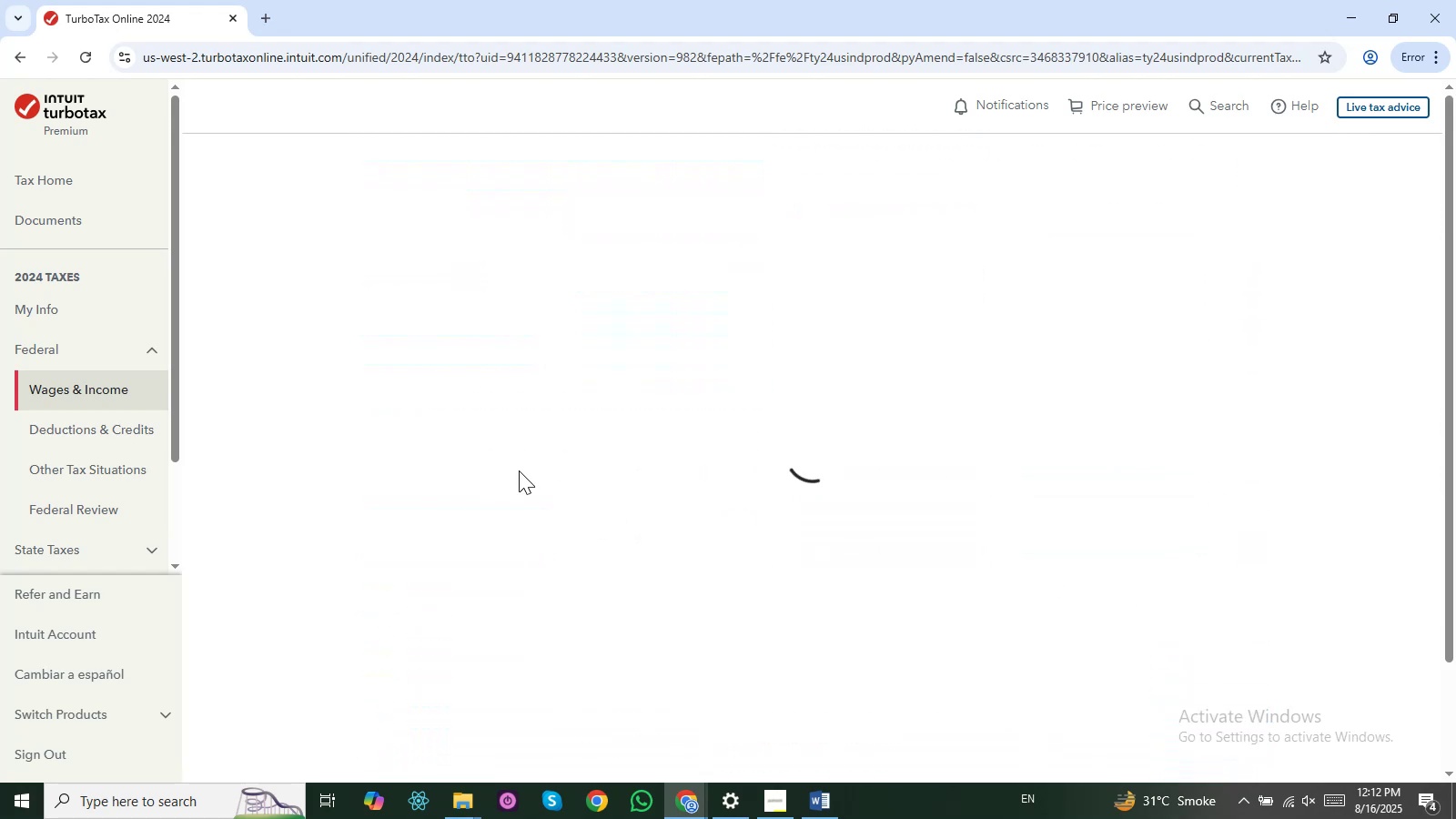 
key(Alt+AltLeft)
 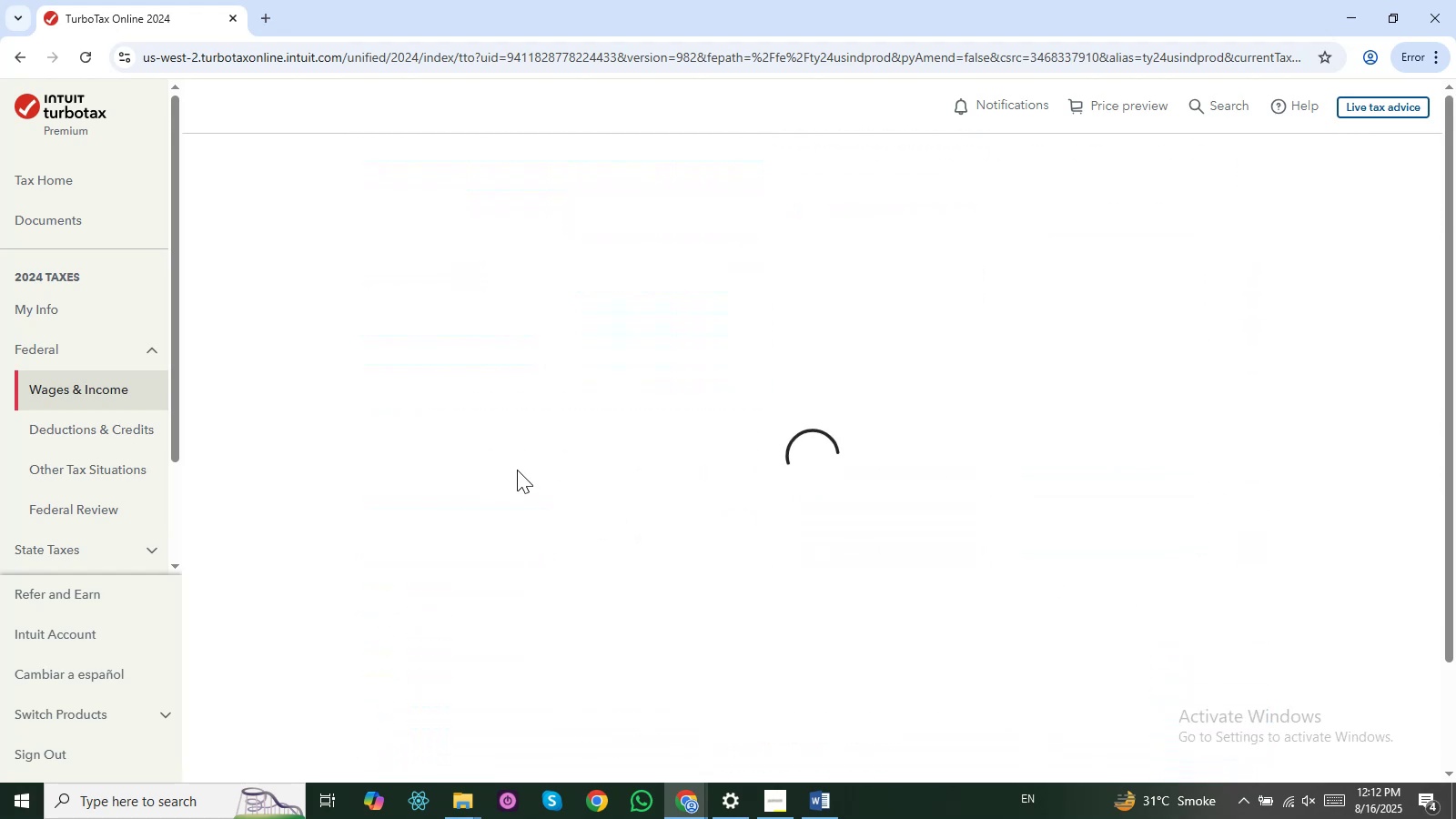 
key(Alt+Tab)
 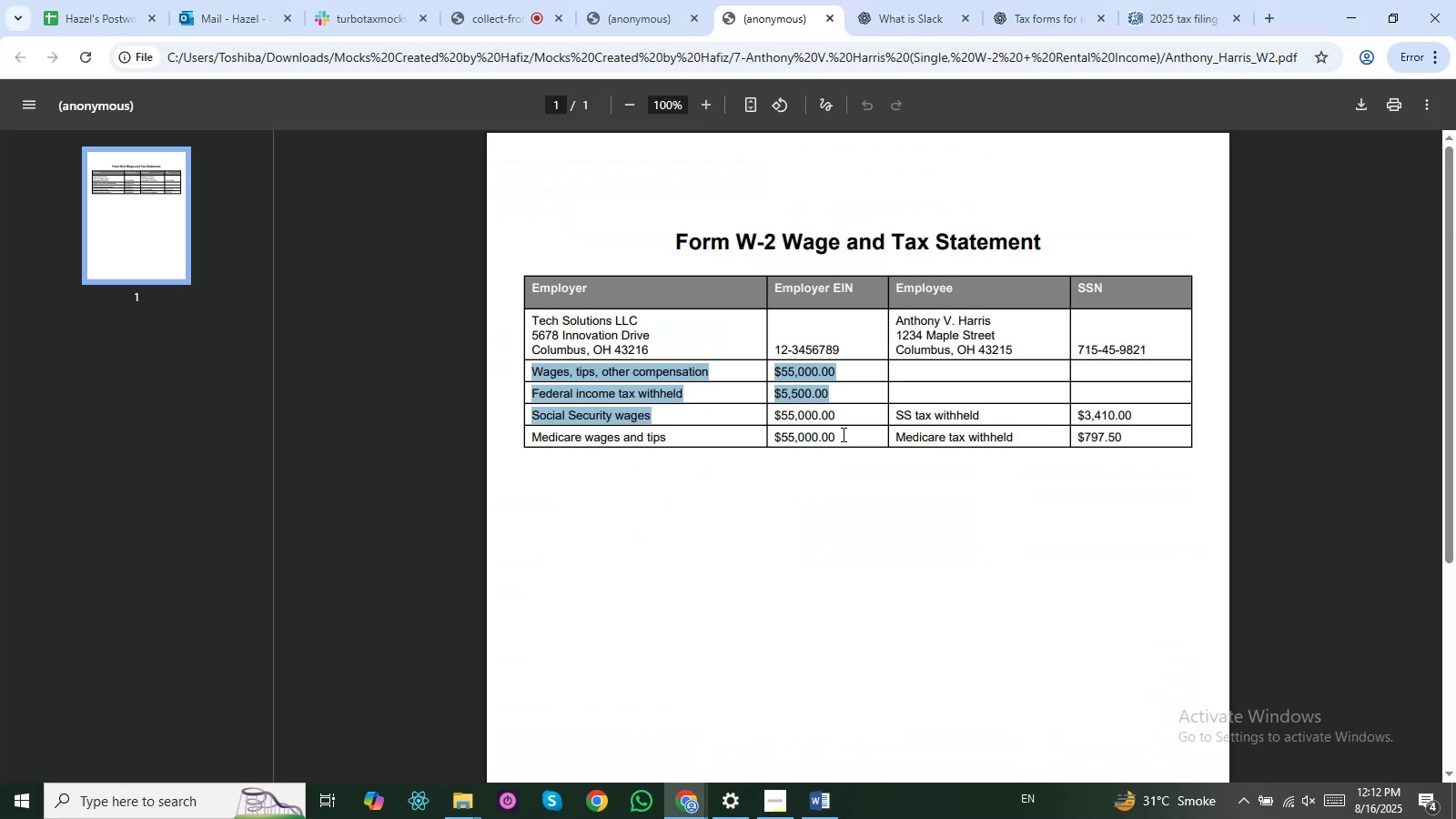 
left_click([853, 423])
 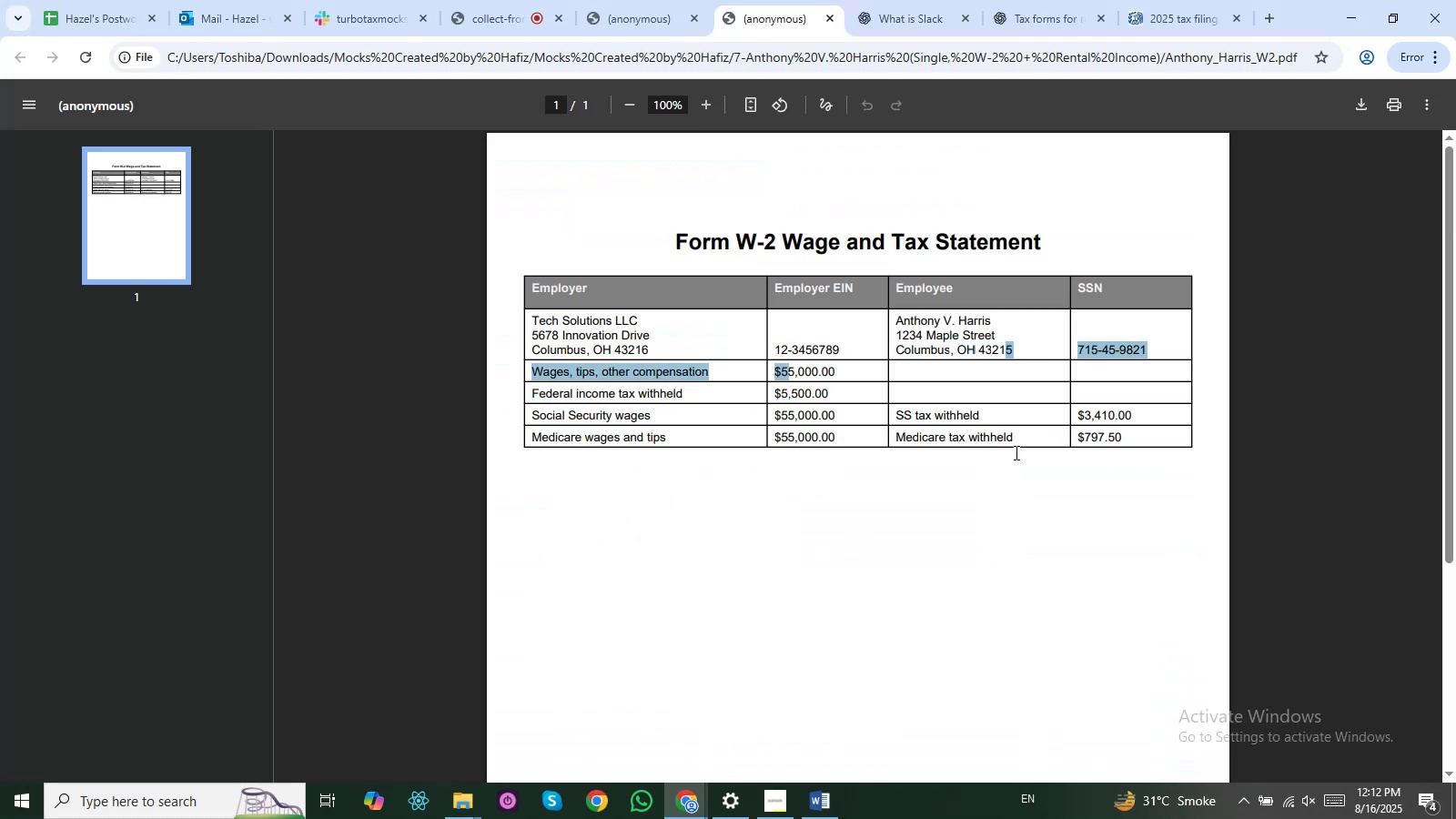 
key(Alt+AltLeft)
 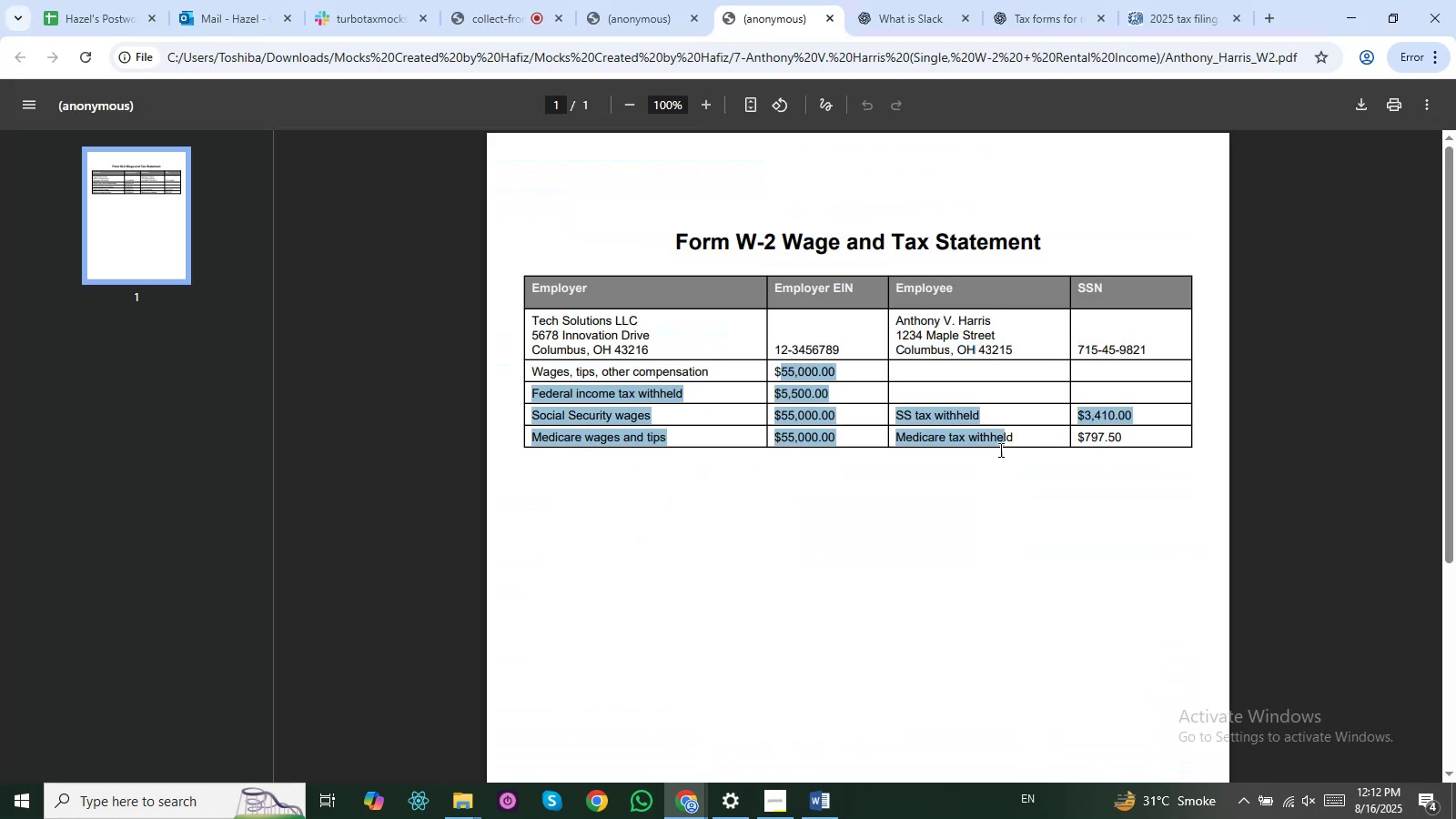 
key(Alt+Tab)
 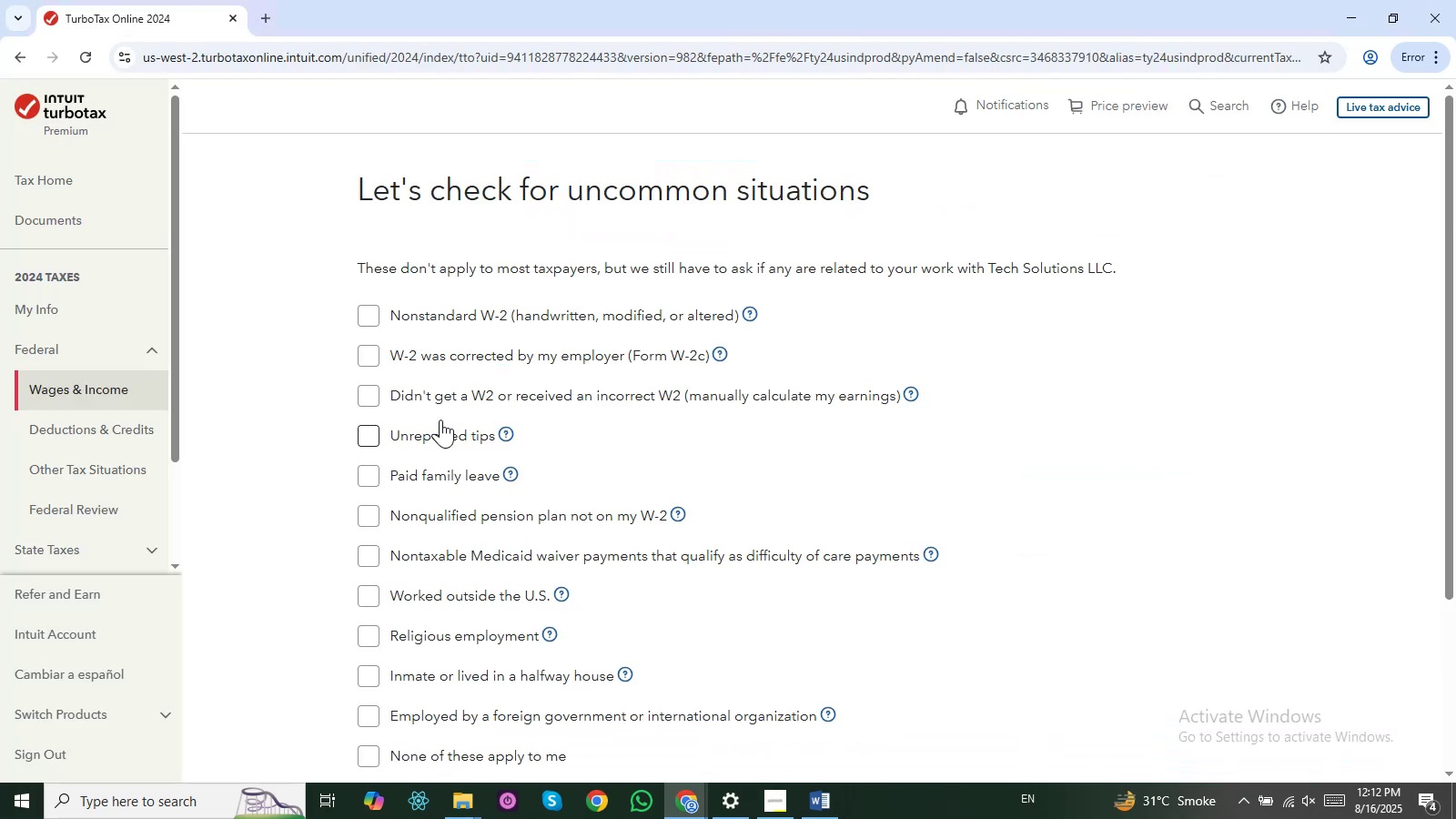 
scroll: coordinate [440, 415], scroll_direction: down, amount: 4.0
 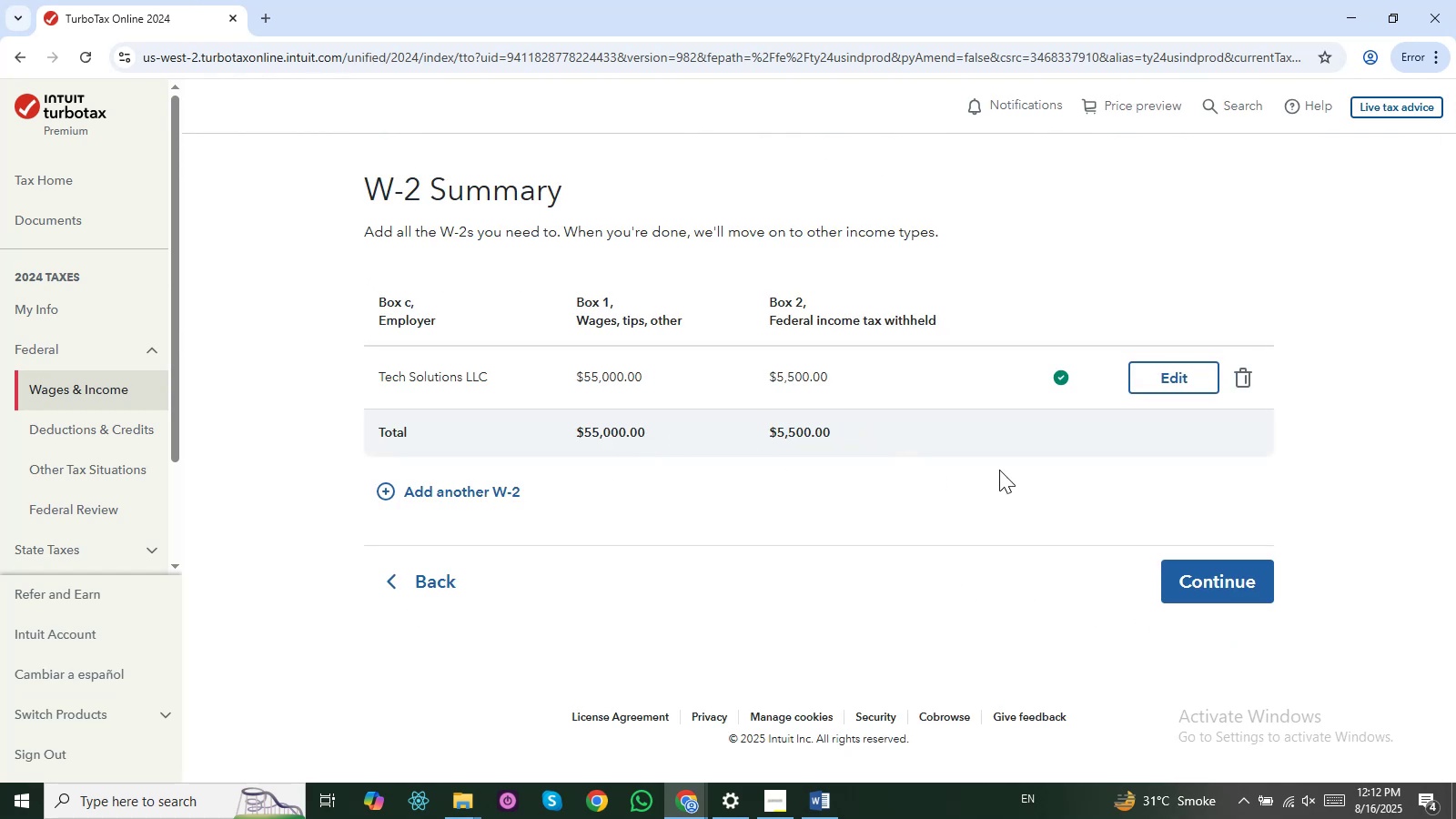 
wait(5.88)
 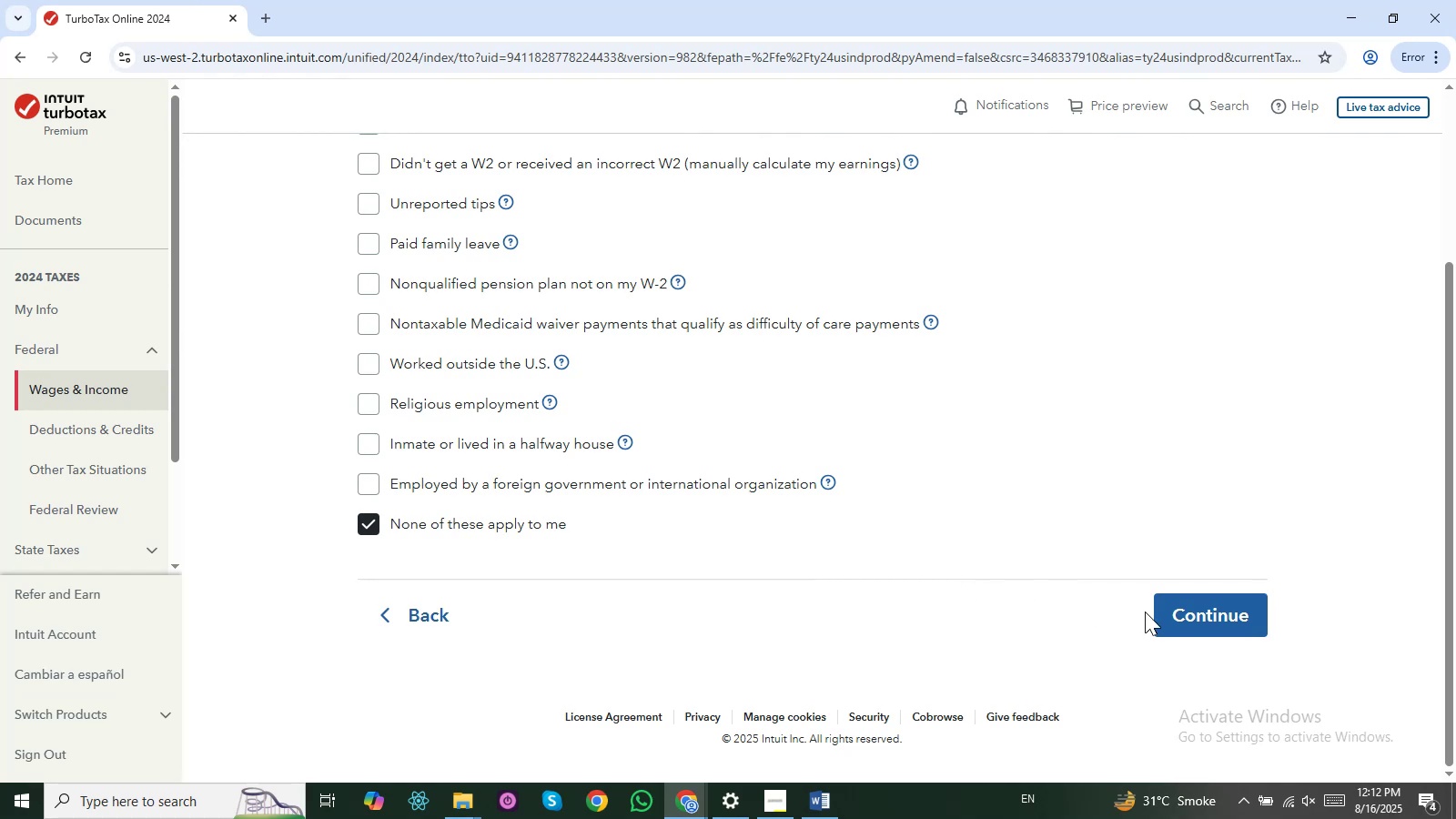 
left_click([1213, 567])
 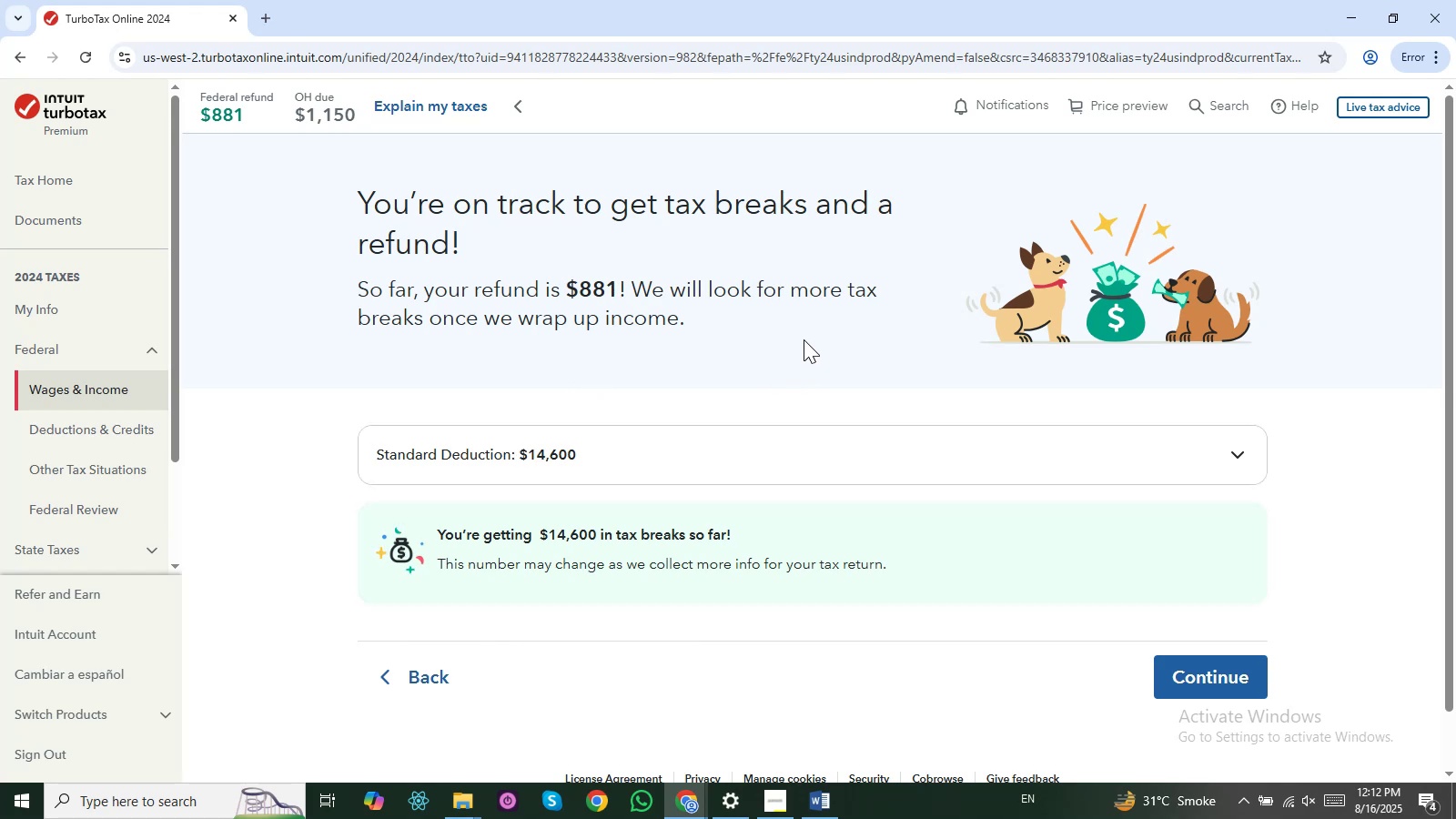 
wait(22.69)
 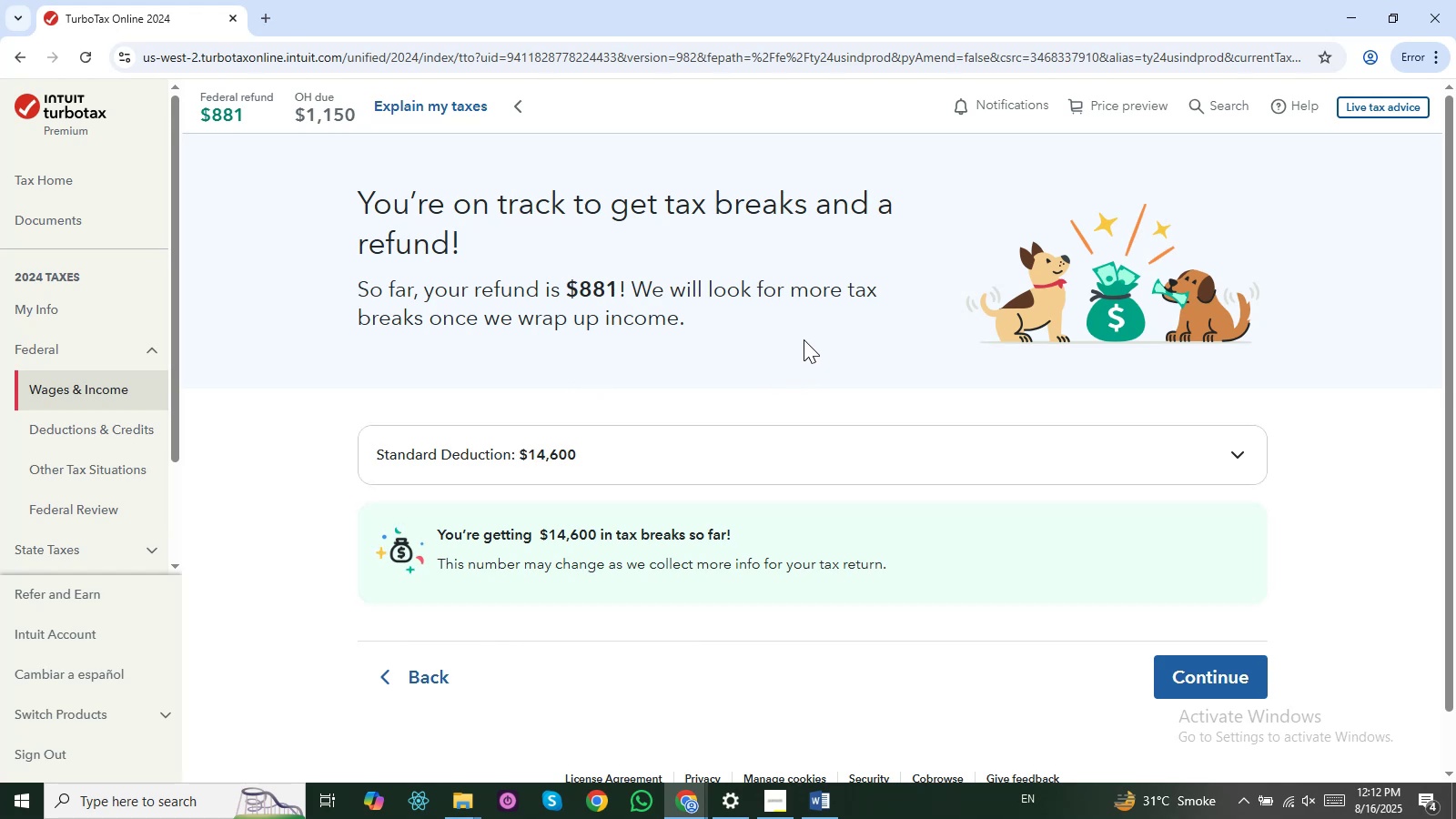 
left_click([1210, 677])
 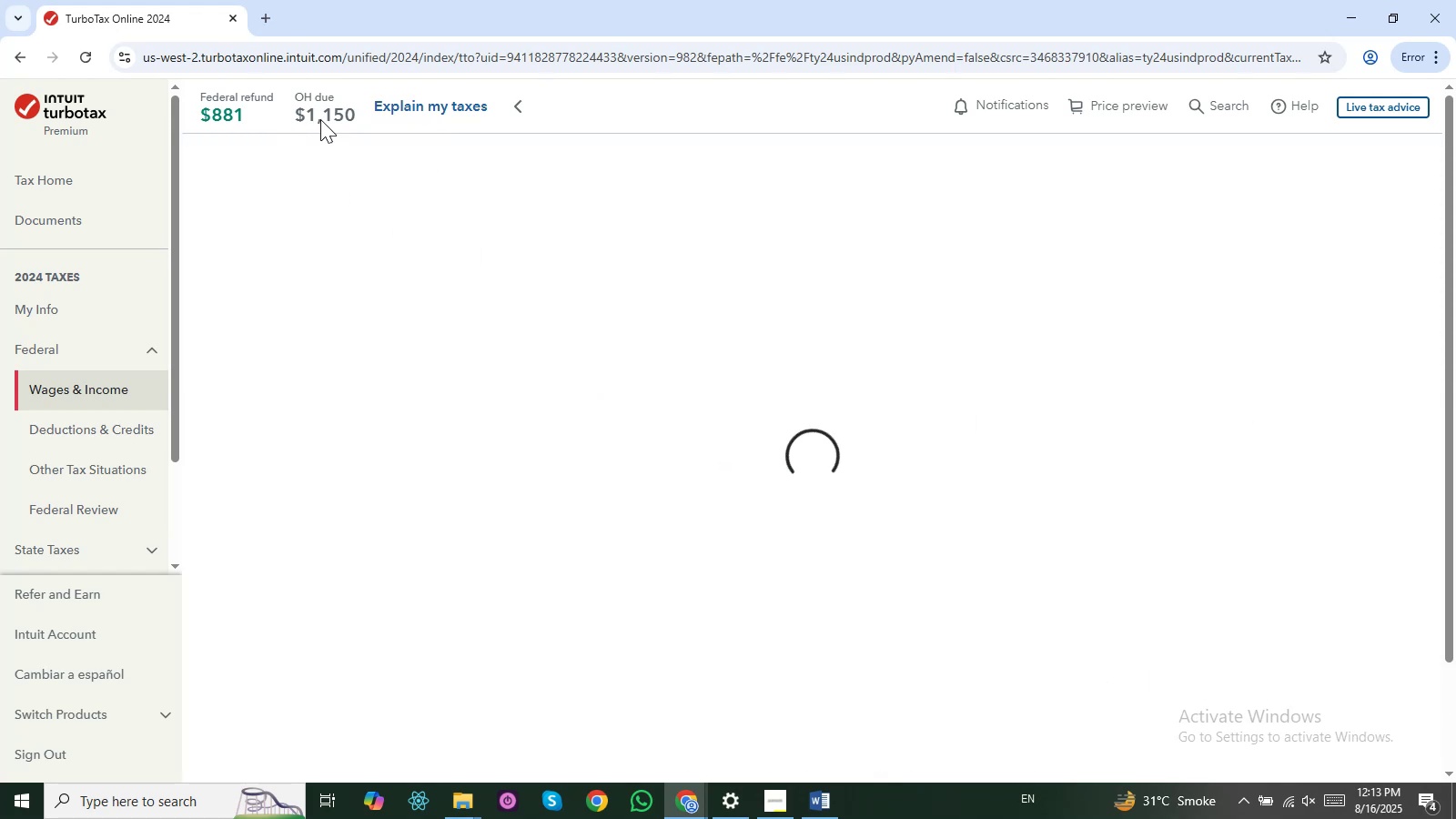 
mouse_move([331, 224])
 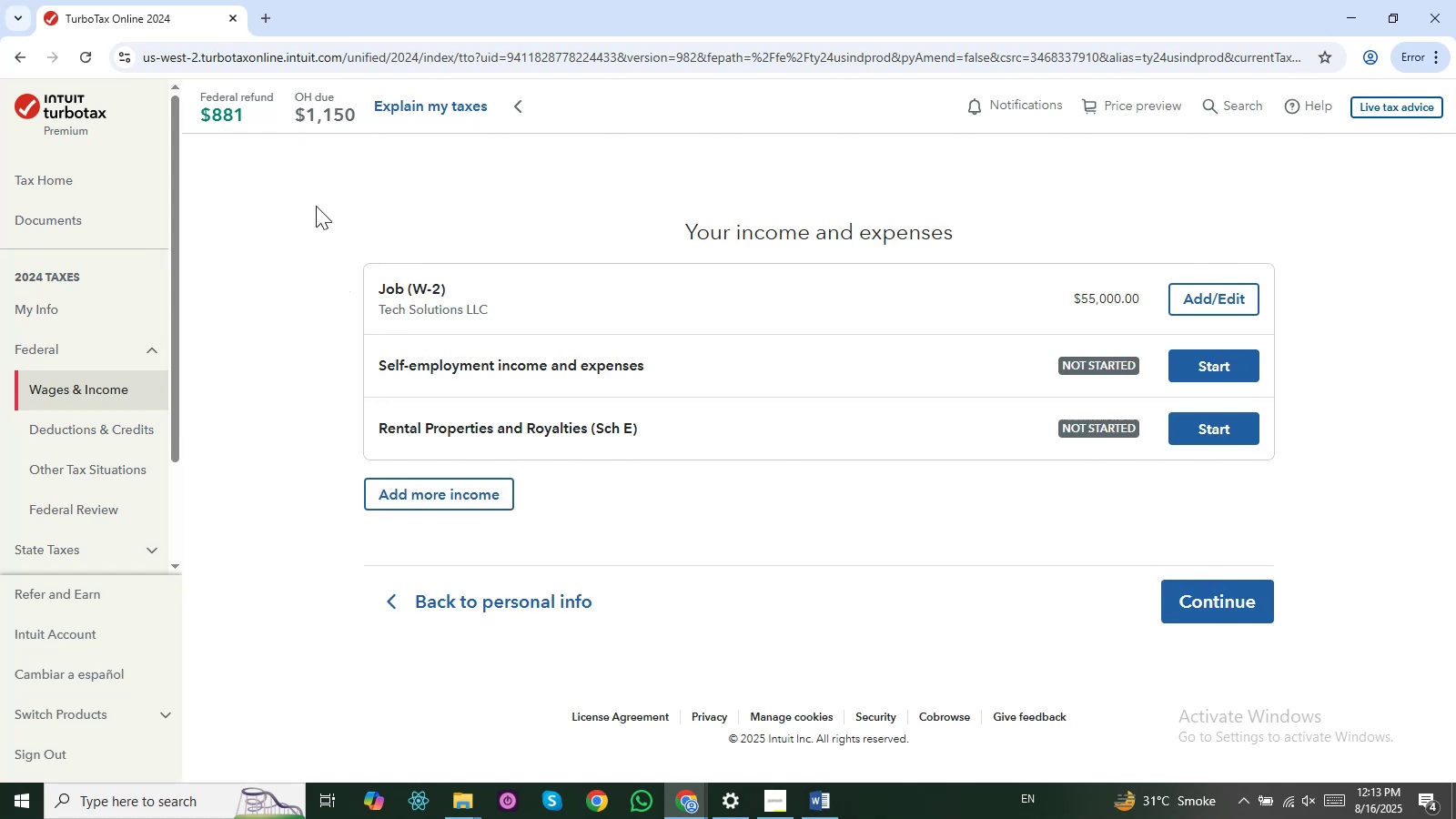 
left_click([314, 176])
 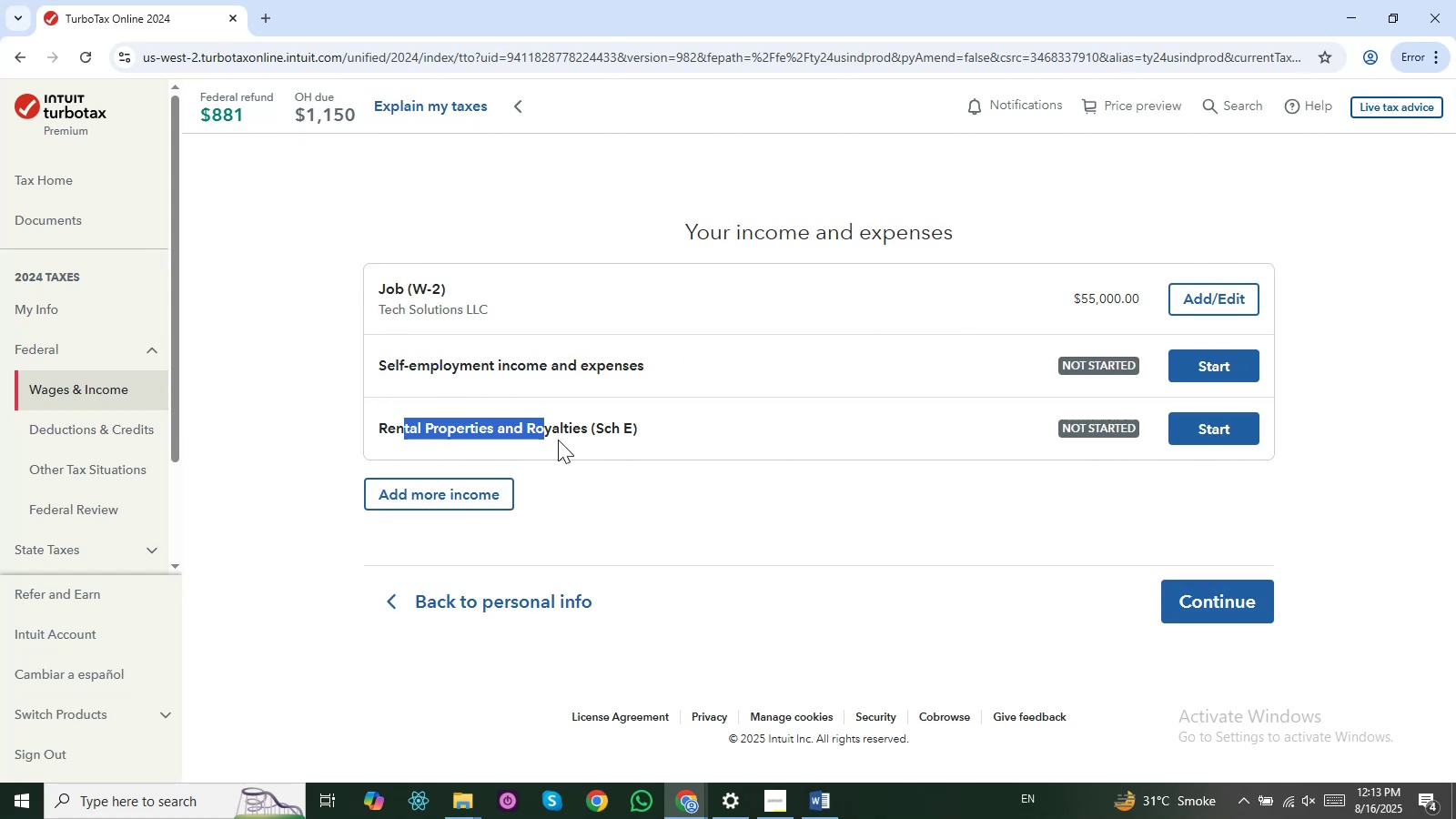 
wait(9.09)
 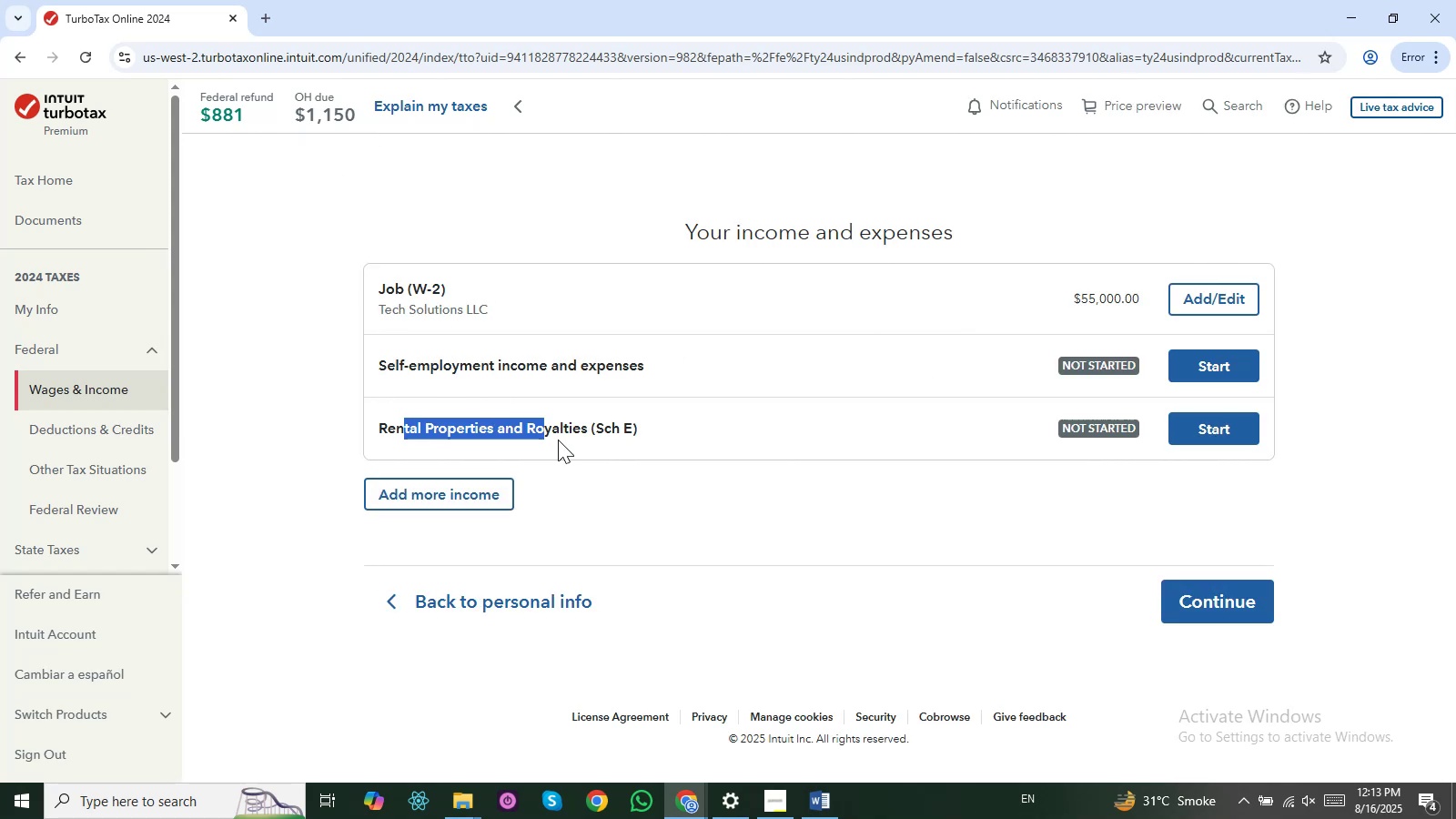 
left_click([1214, 431])
 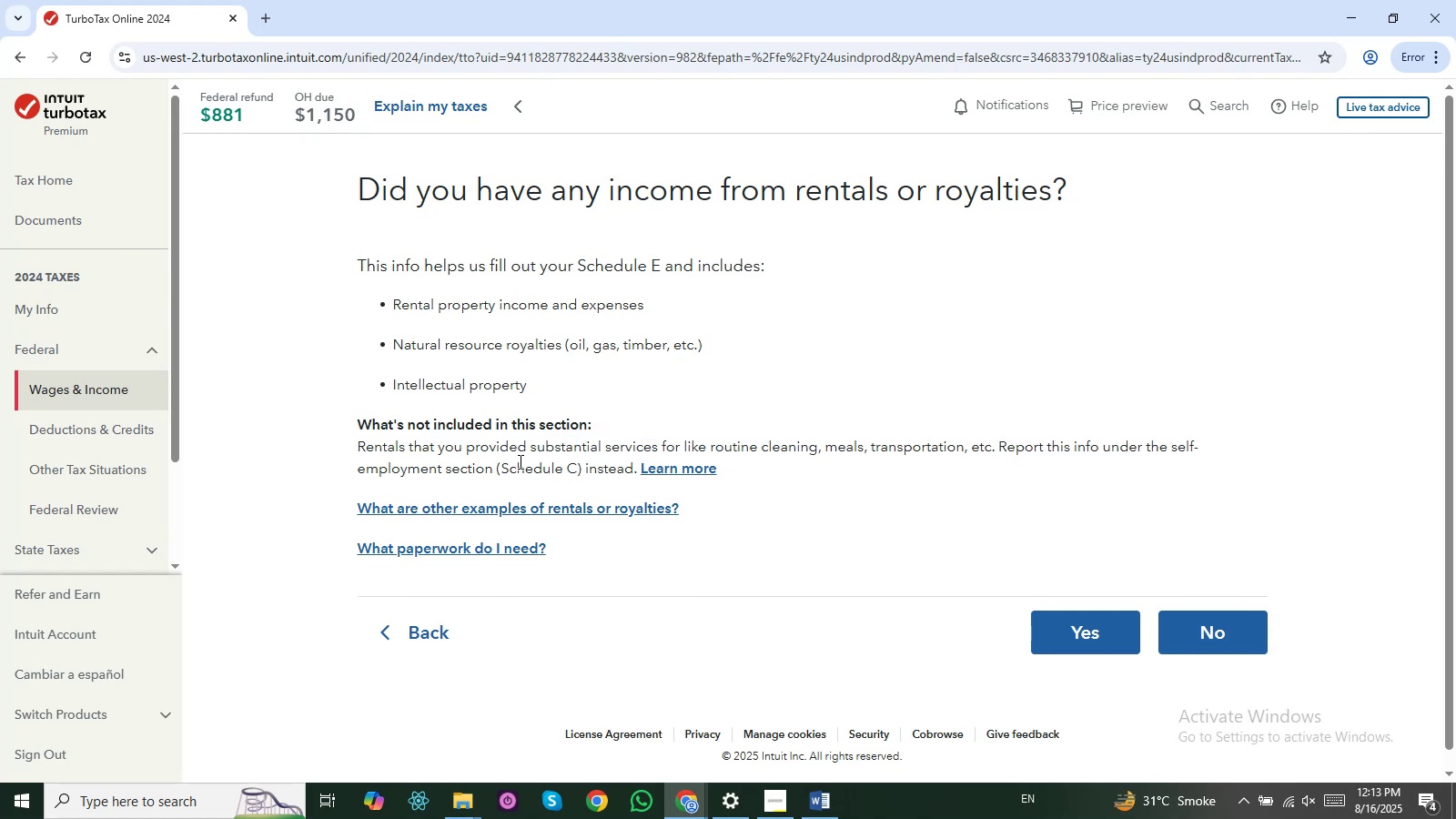 
wait(28.37)
 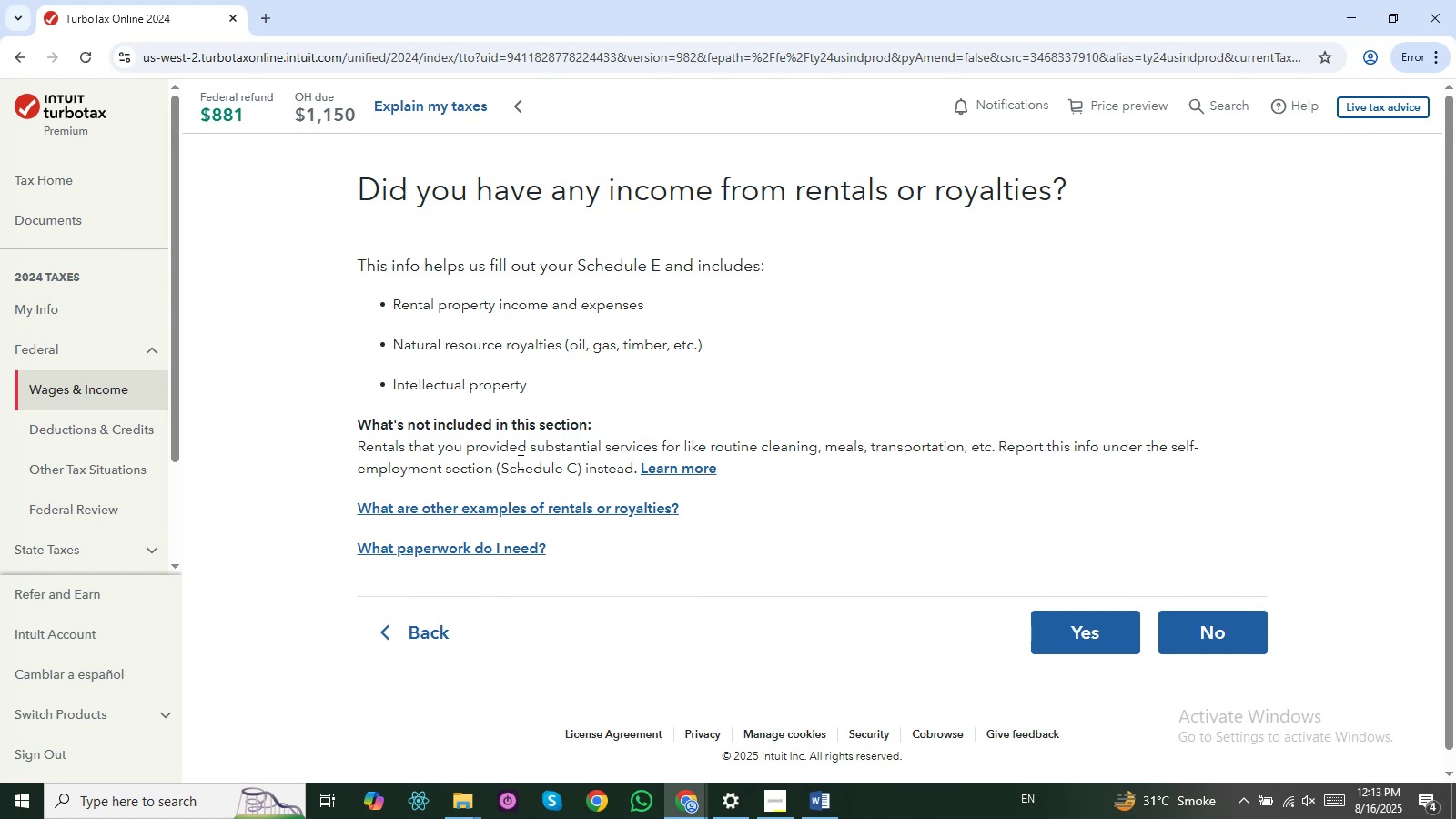 
key(Alt+AltLeft)
 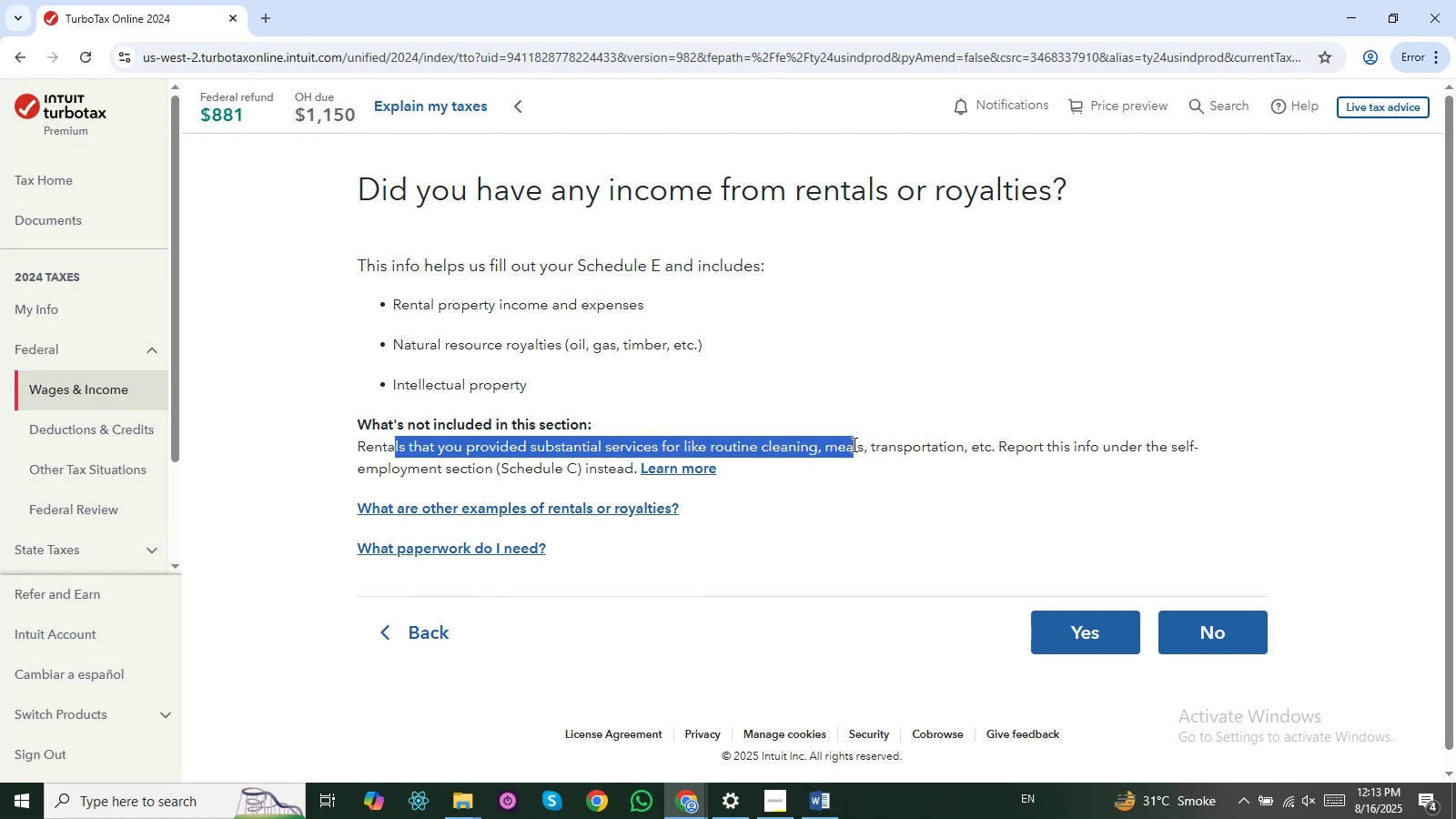 
key(Alt+Tab)
 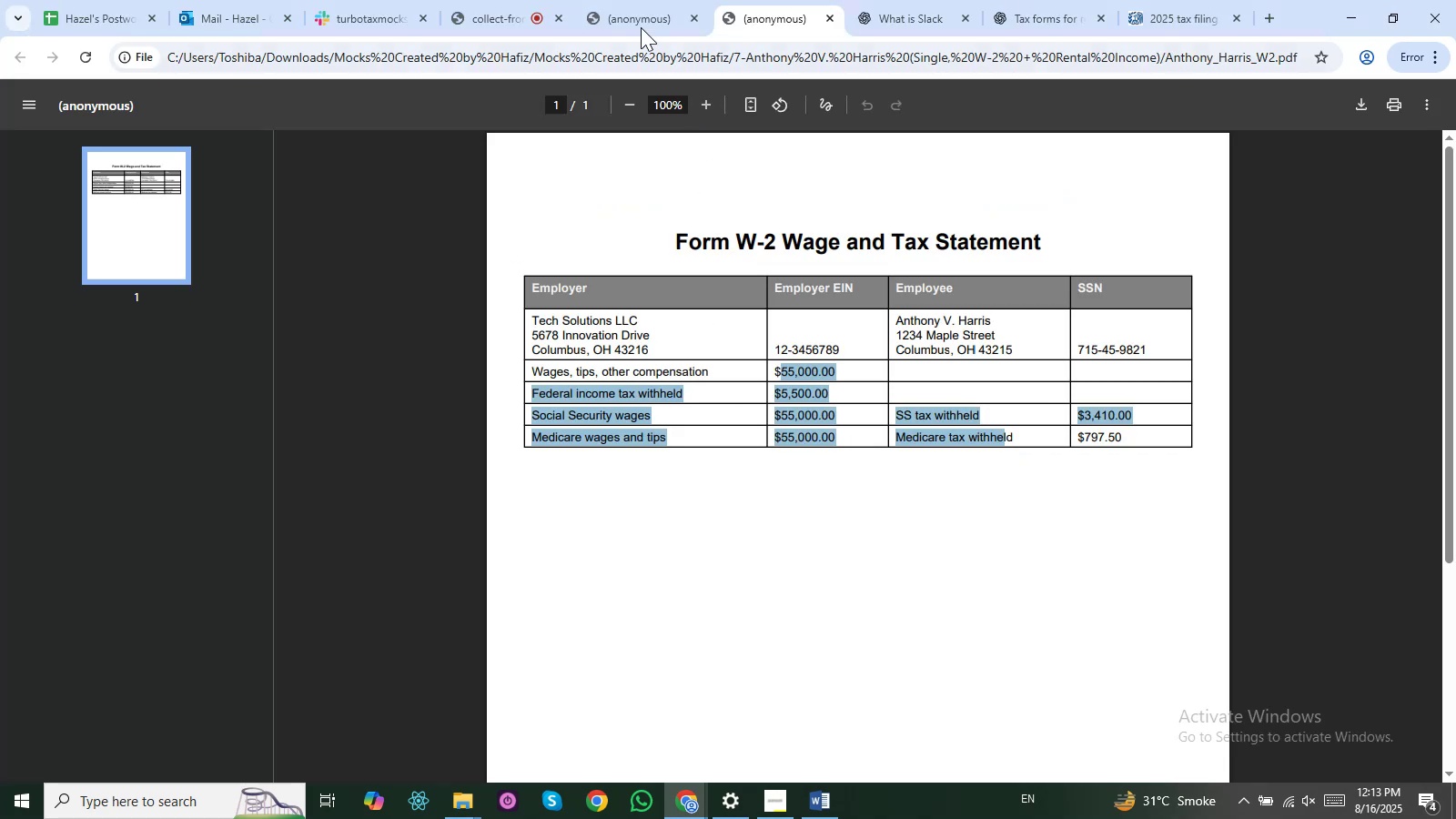 
left_click([639, 20])
 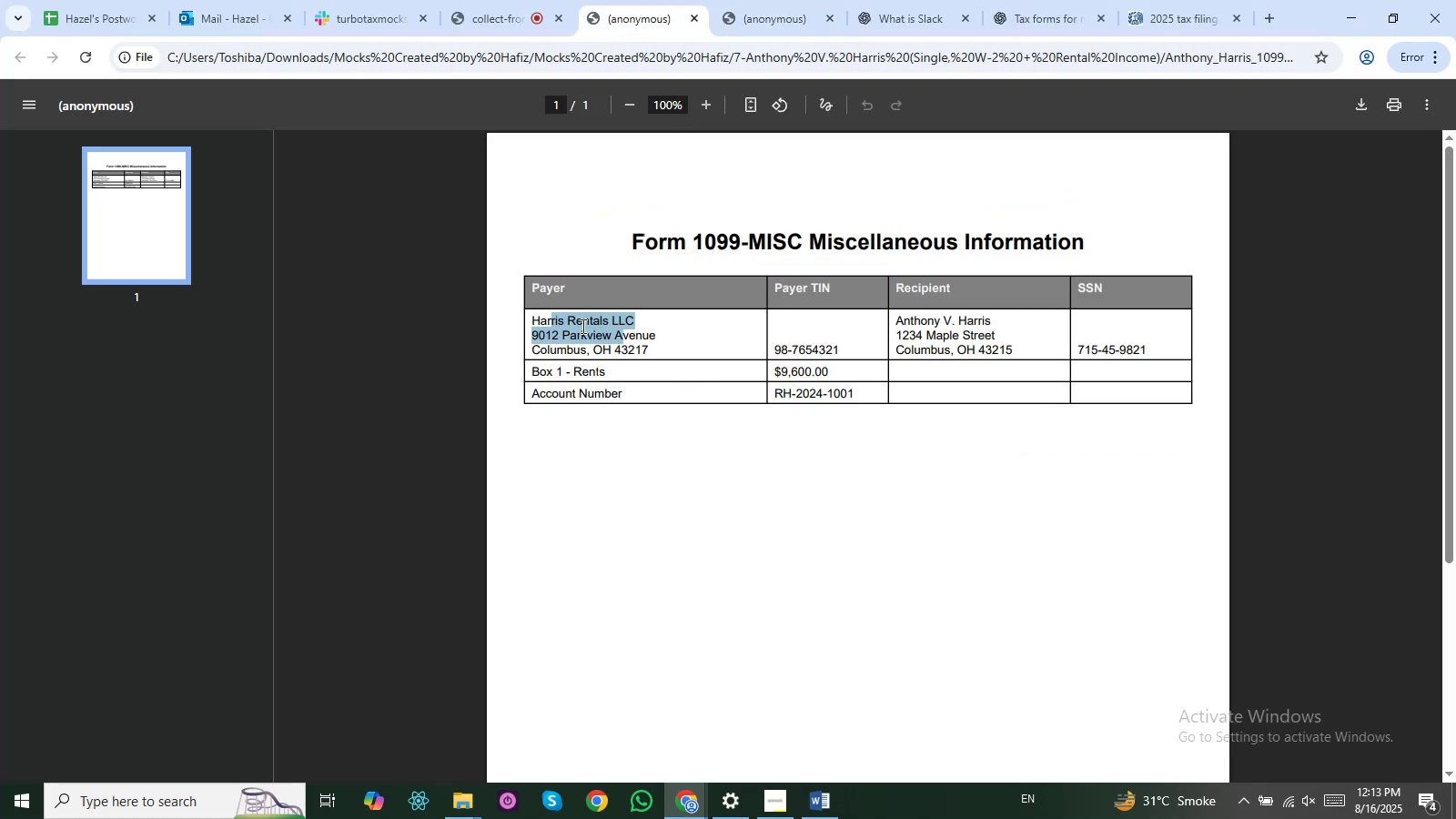 
wait(8.57)
 